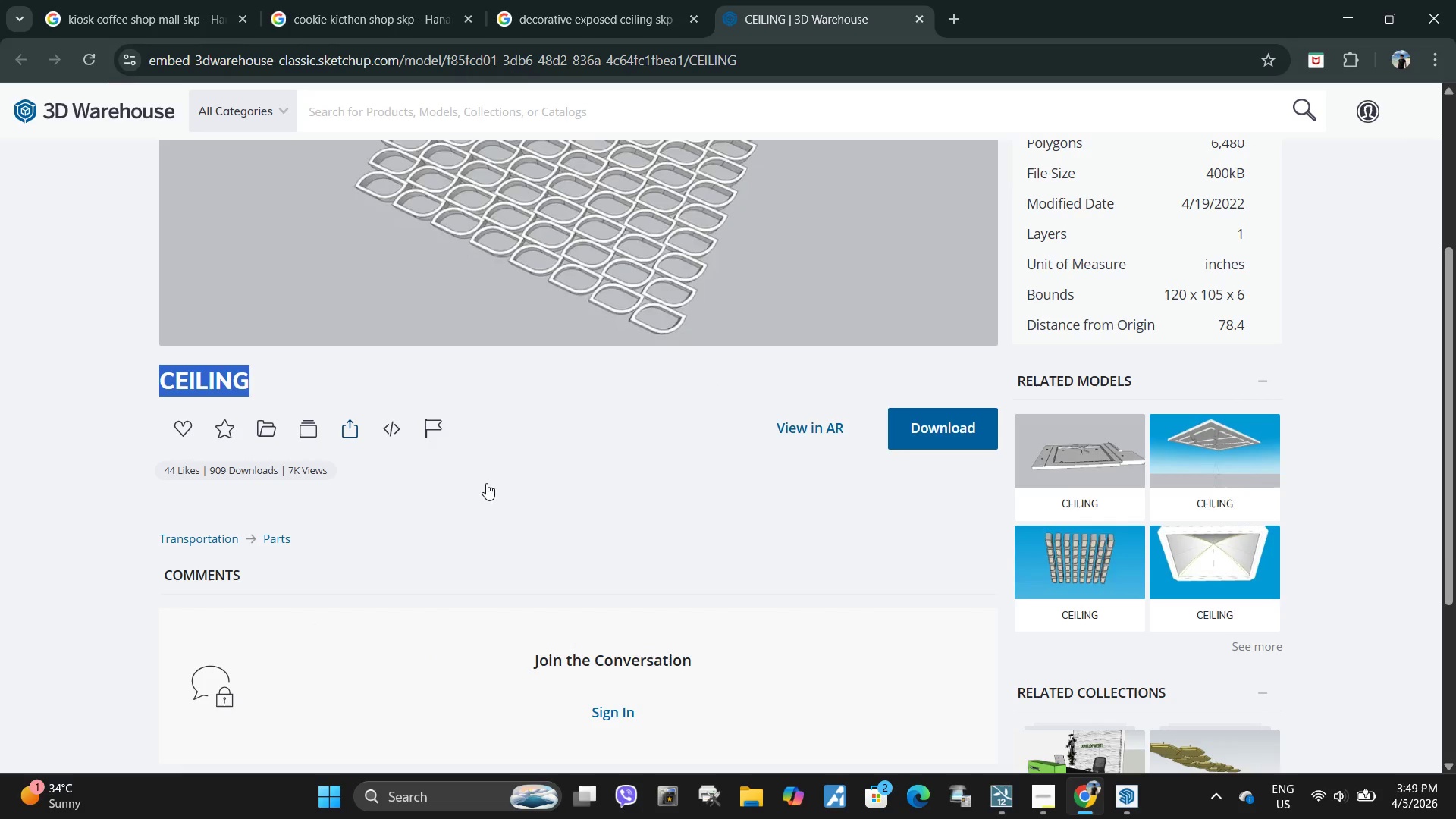 
key(Control+C)
 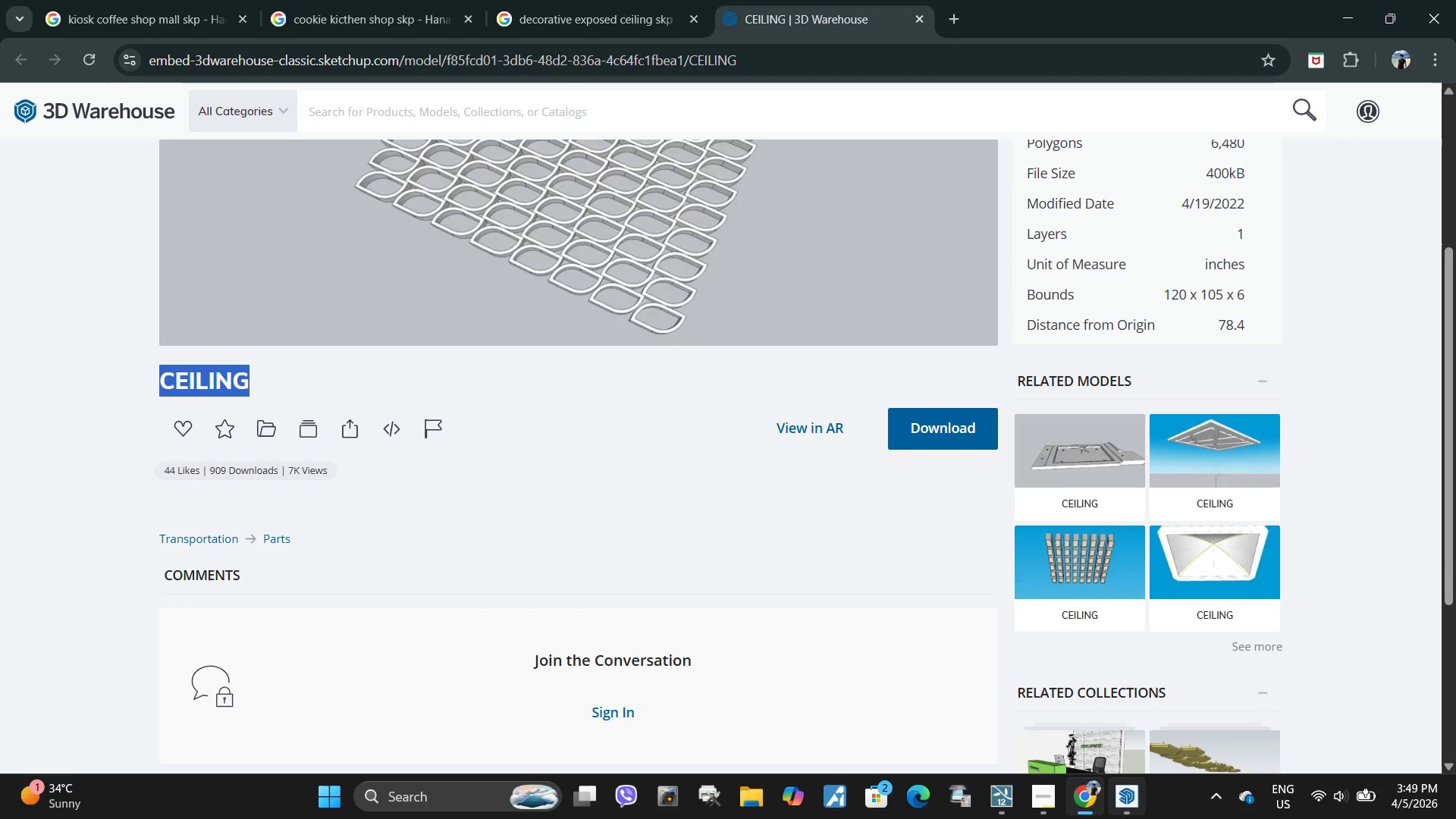 
left_click([1126, 817])
 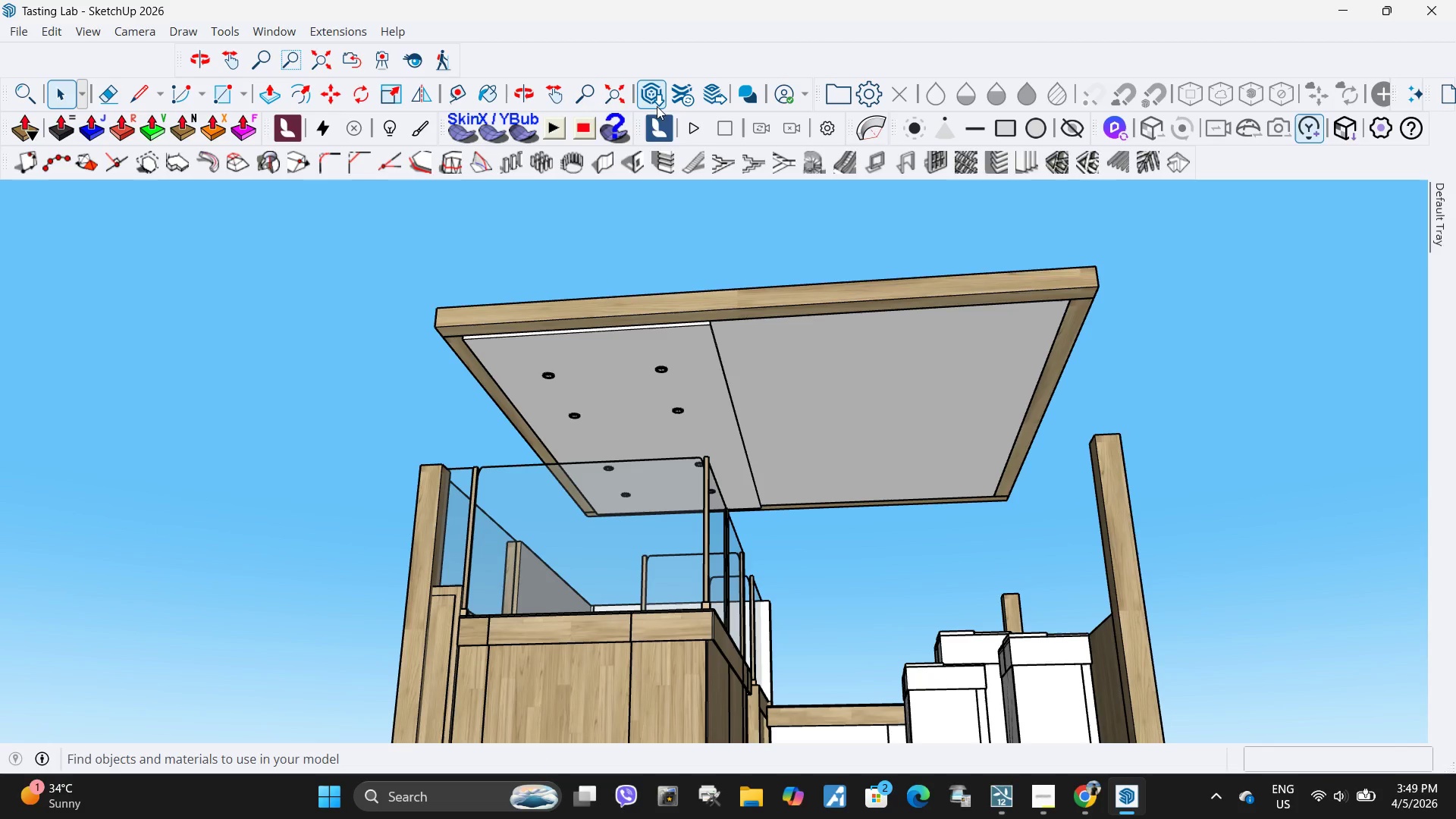 
left_click([647, 102])
 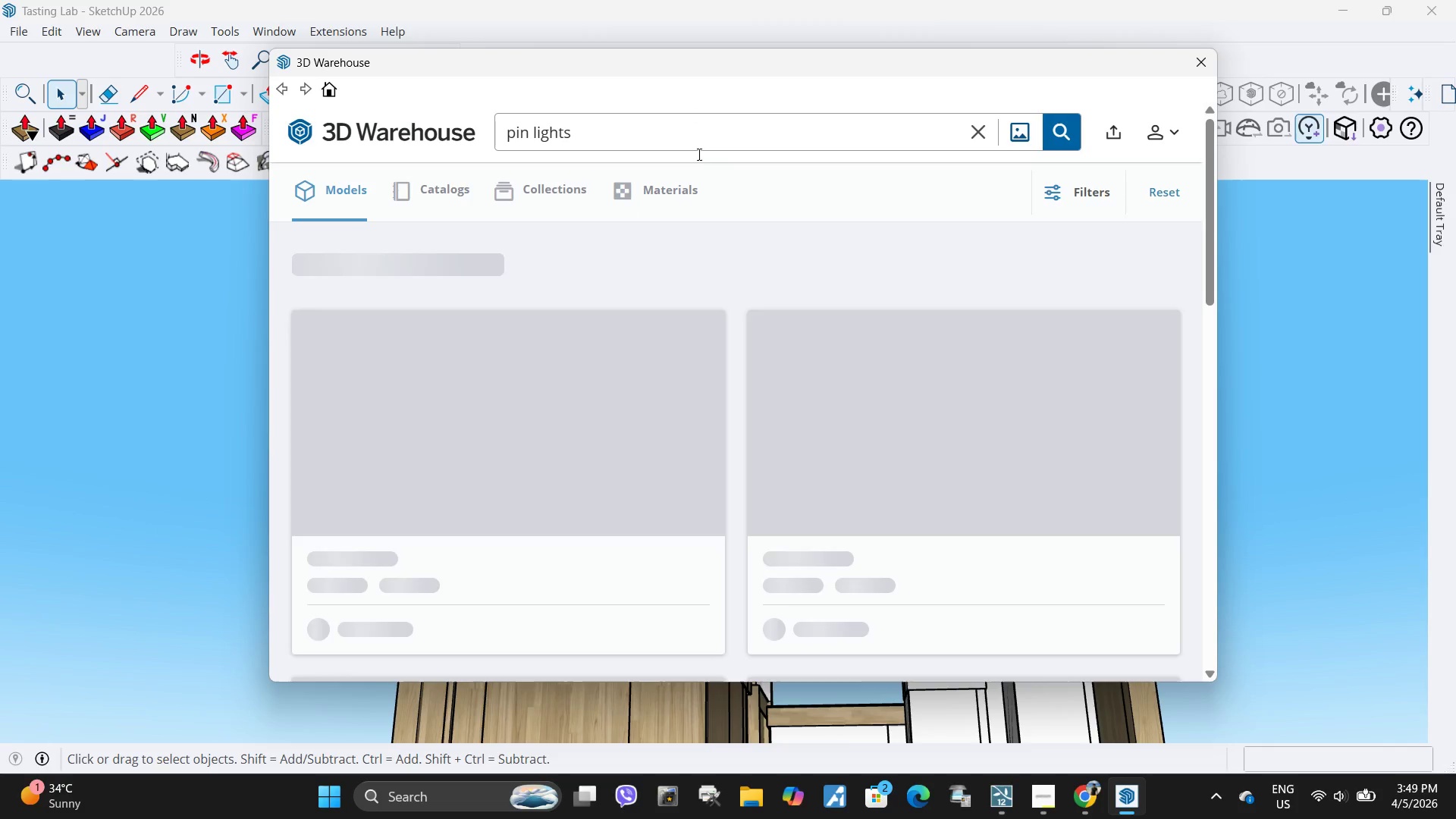 
double_click([664, 149])
 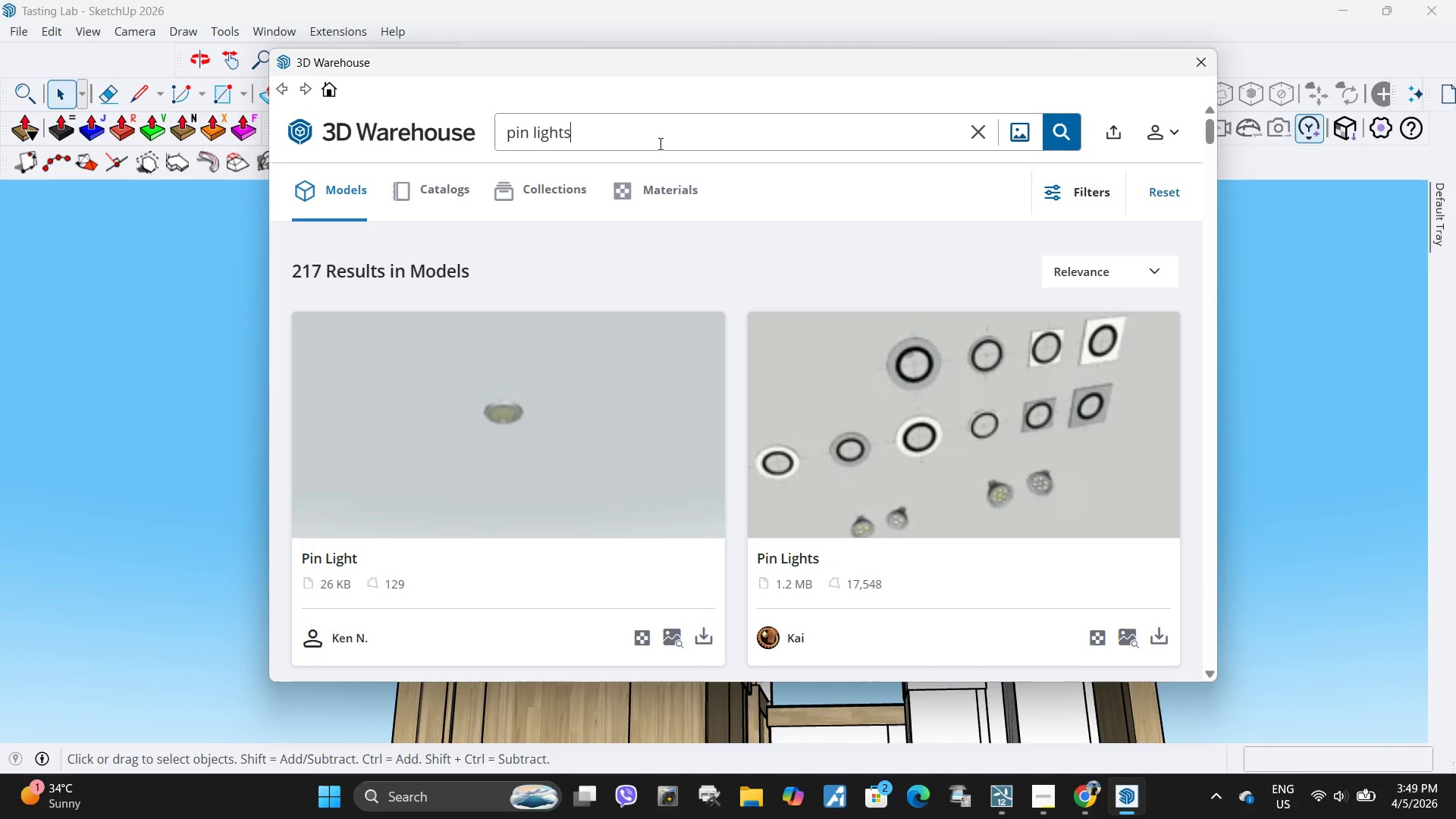 
left_click_drag(start_coordinate=[659, 143], to_coordinate=[460, 137])
 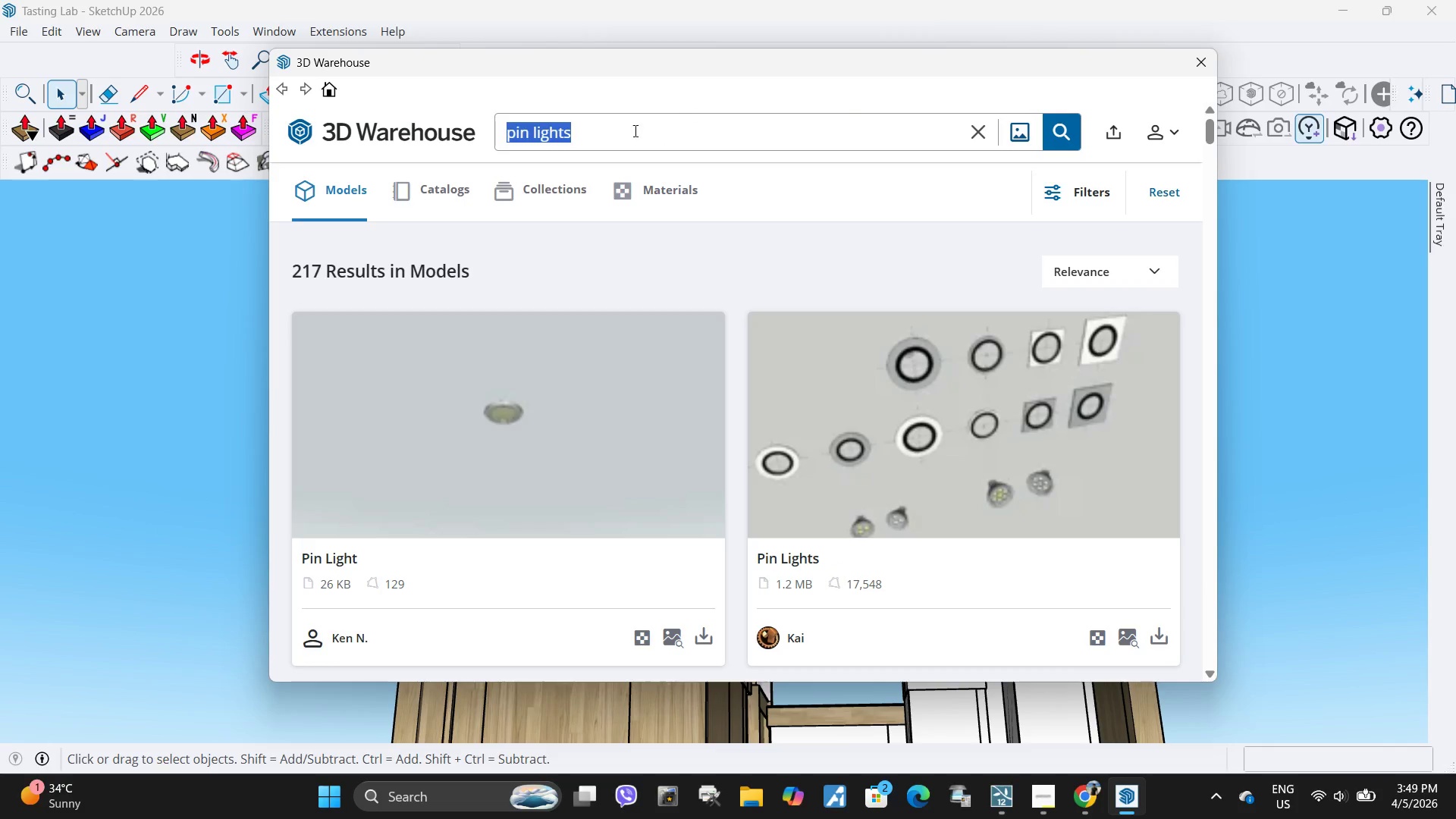 
key(Control+ControlLeft)
 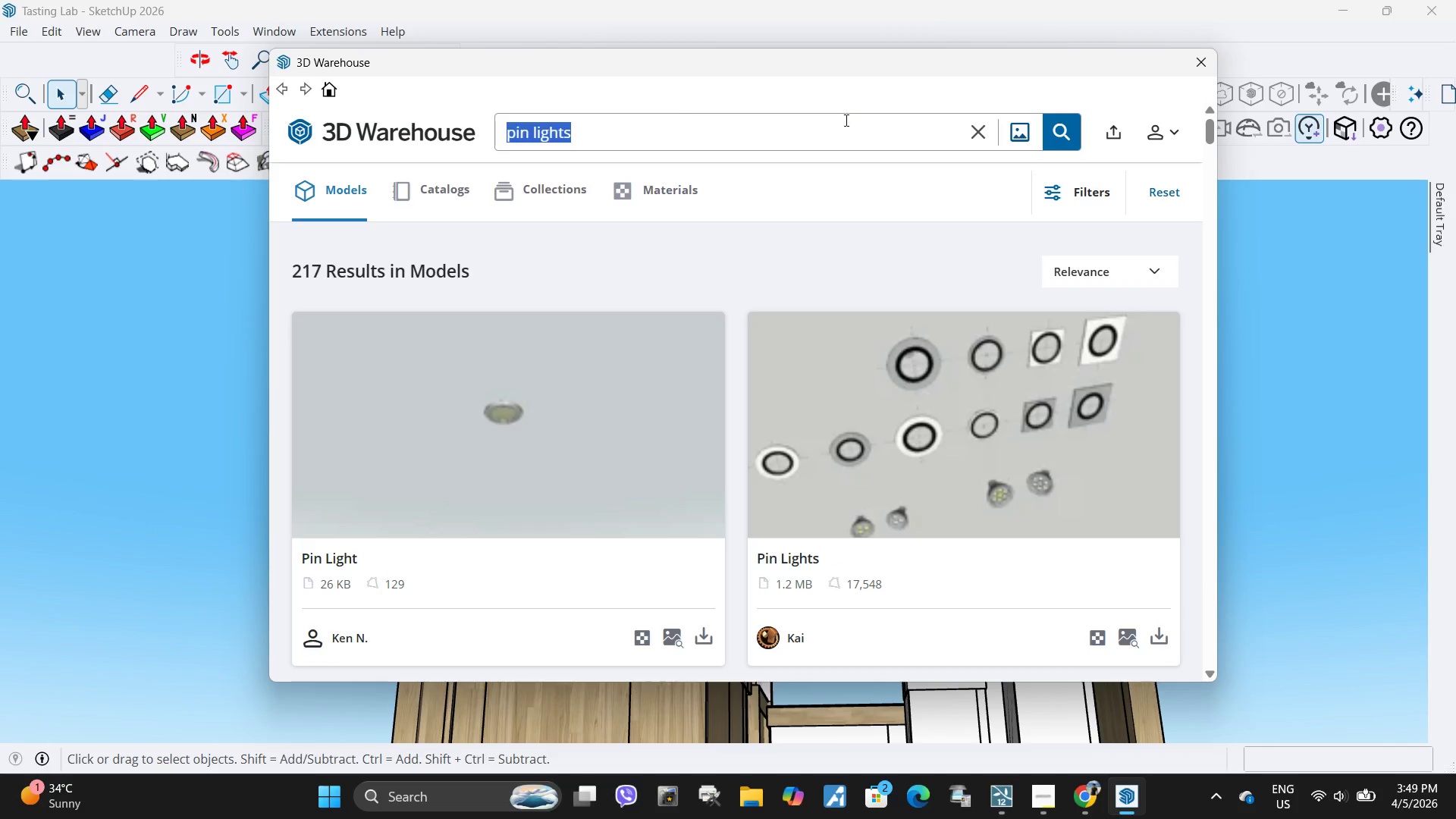 
key(Control+V)
 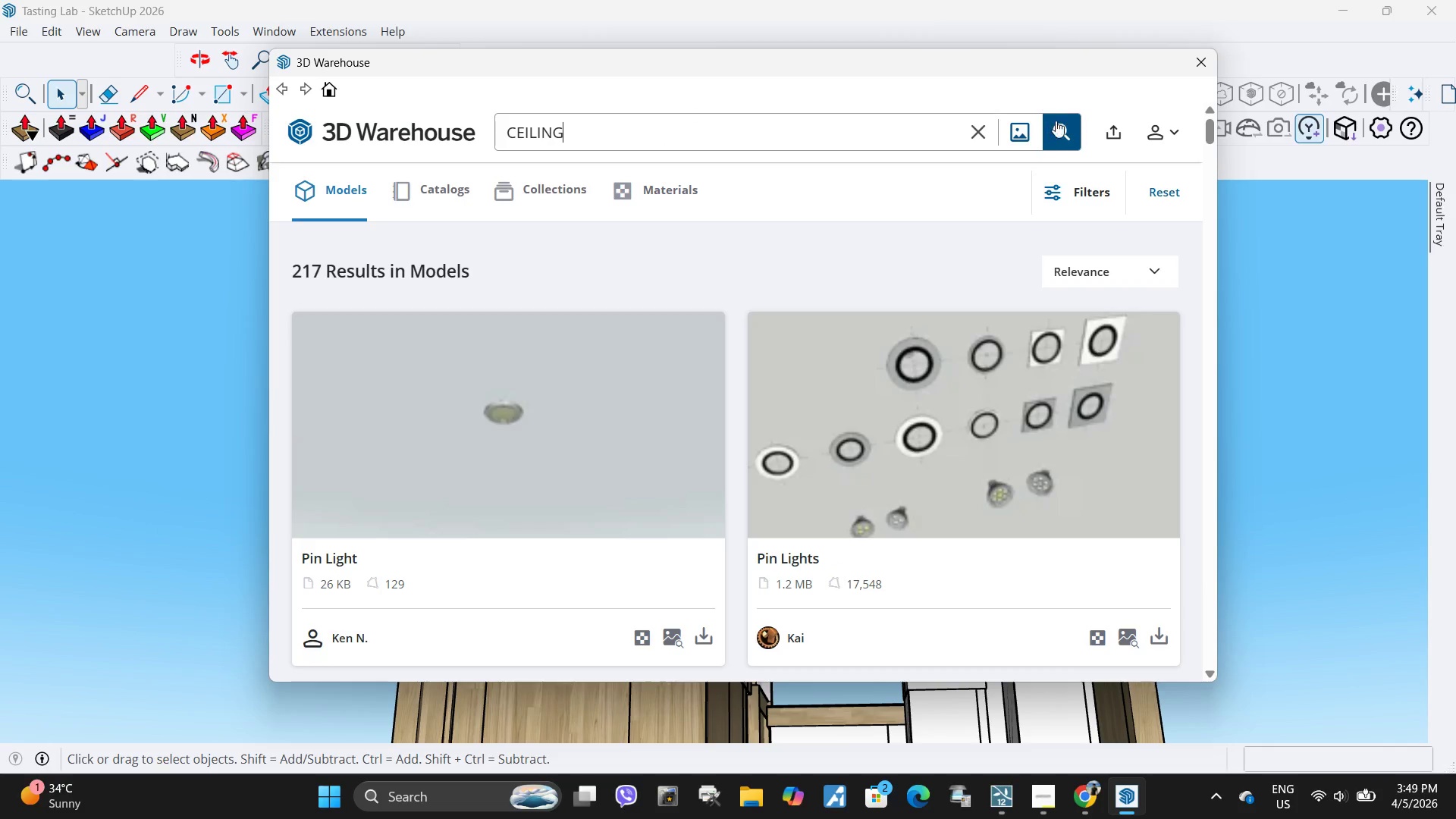 
left_click([1057, 121])
 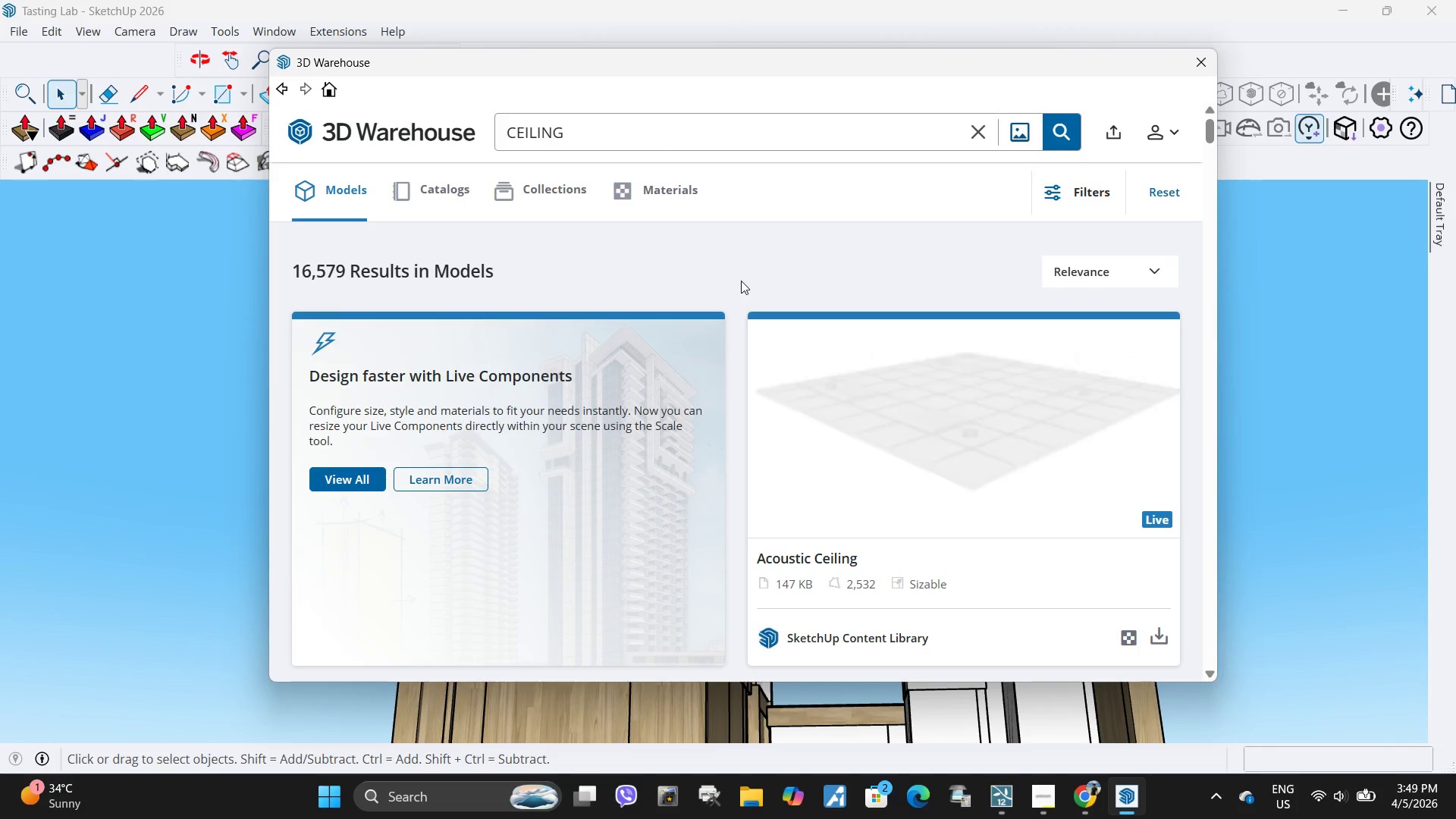 
scroll: coordinate [763, 369], scroll_direction: down, amount: 53.0
 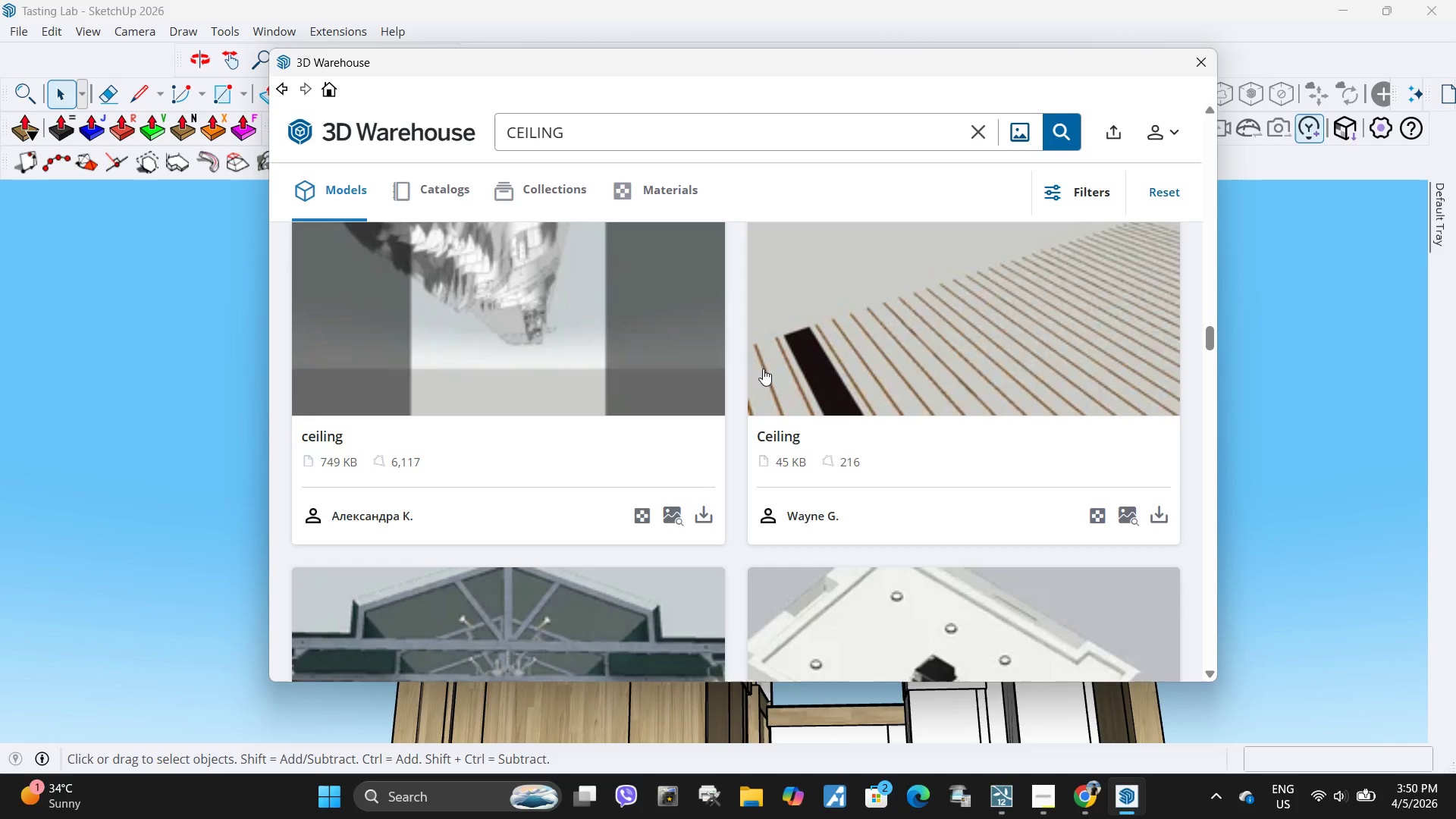 
scroll: coordinate [763, 369], scroll_direction: none, amount: 0.0
 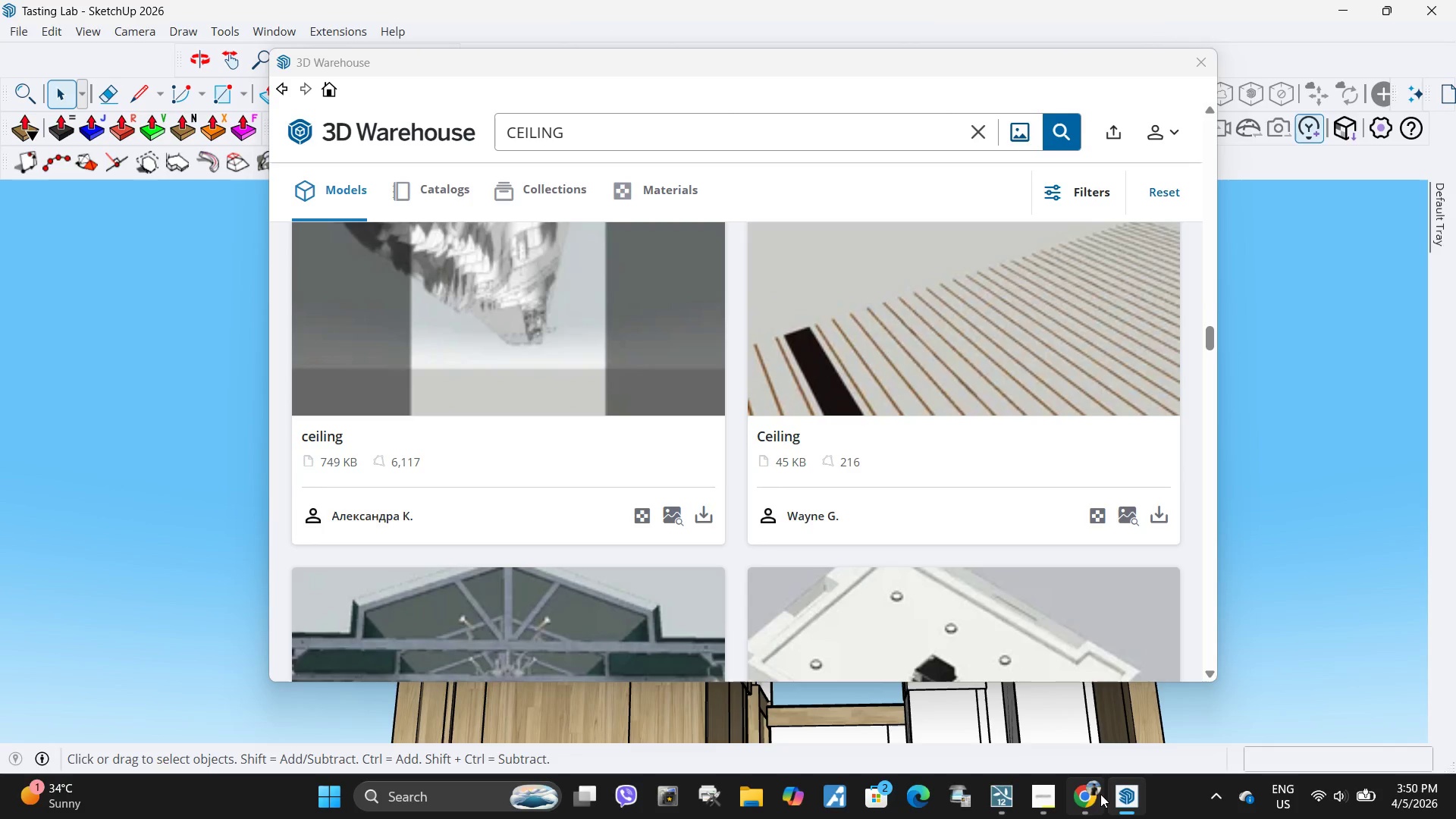 
left_click([1094, 786])
 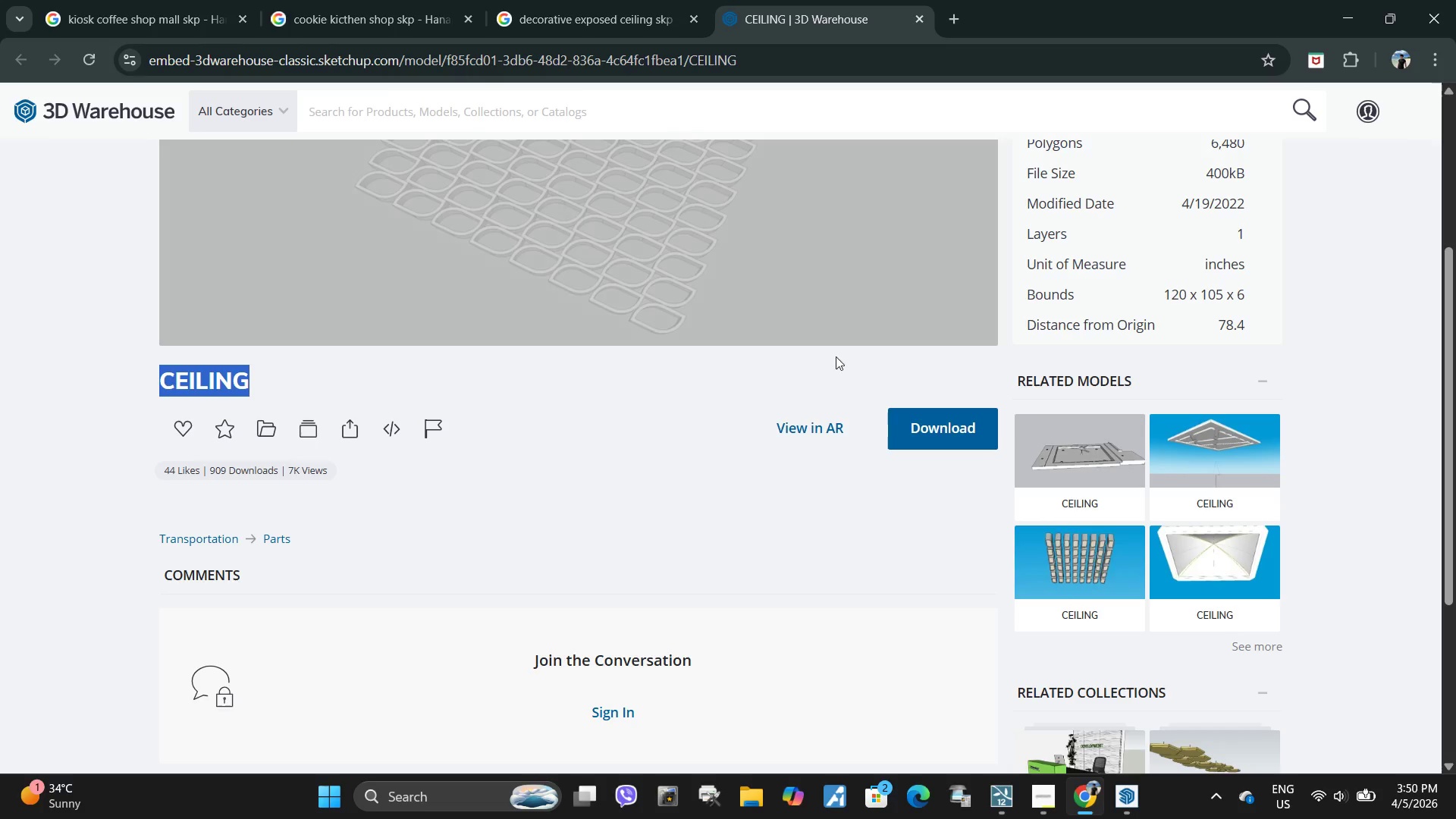 
scroll: coordinate [933, 286], scroll_direction: up, amount: 6.0
 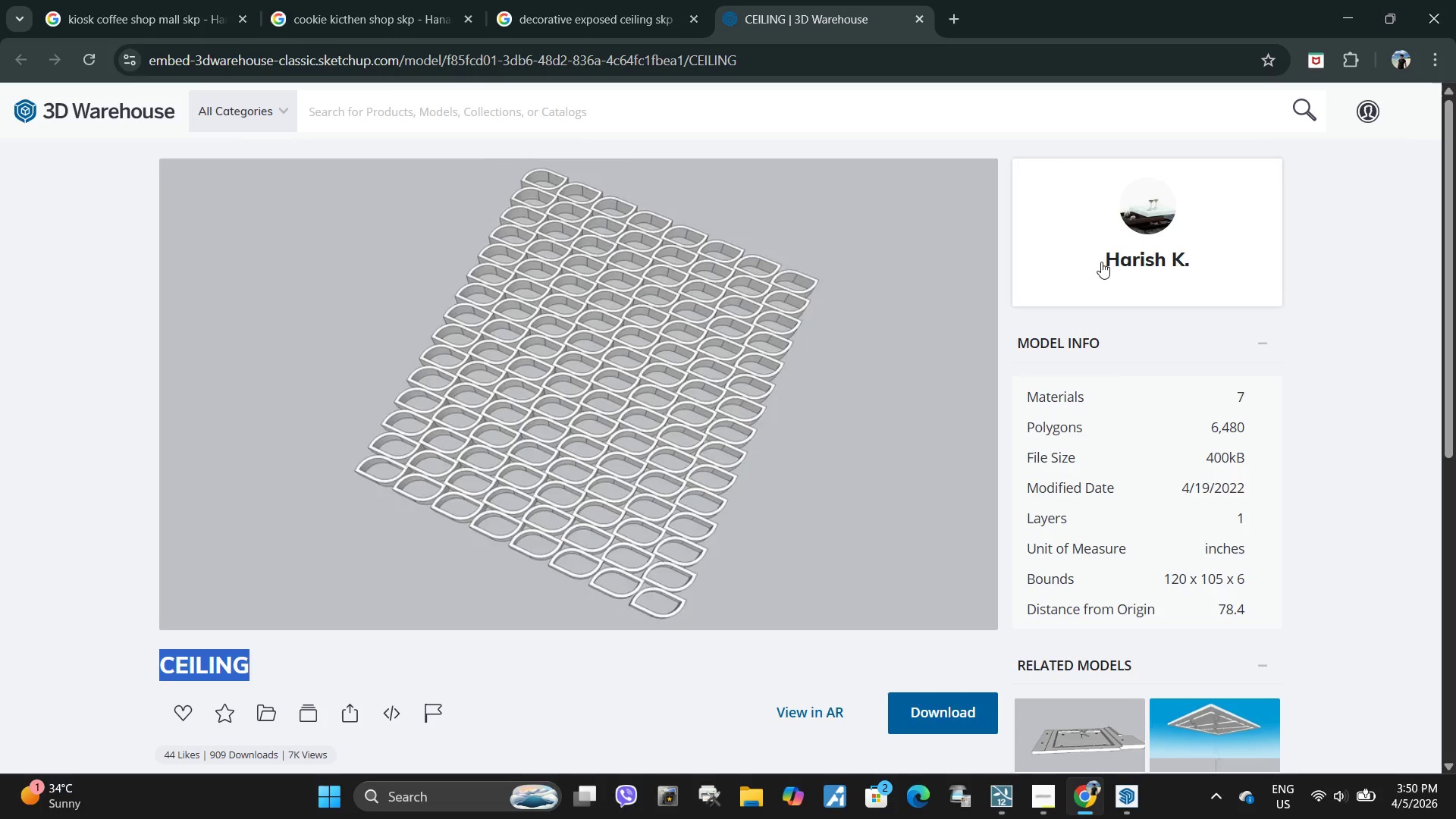 
left_click_drag(start_coordinate=[1101, 261], to_coordinate=[1178, 261])
 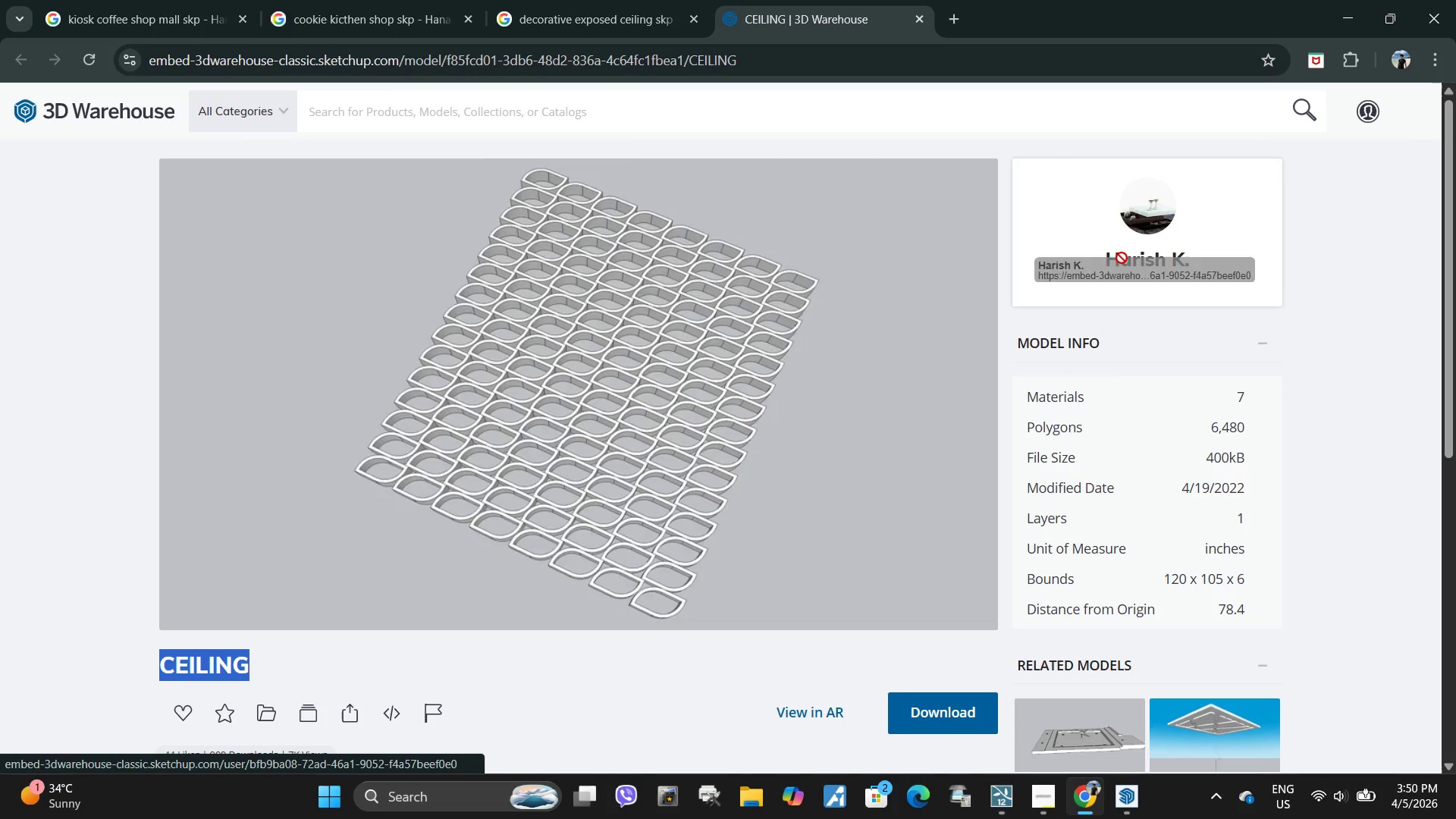 
left_click_drag(start_coordinate=[1114, 258], to_coordinate=[1175, 258])
 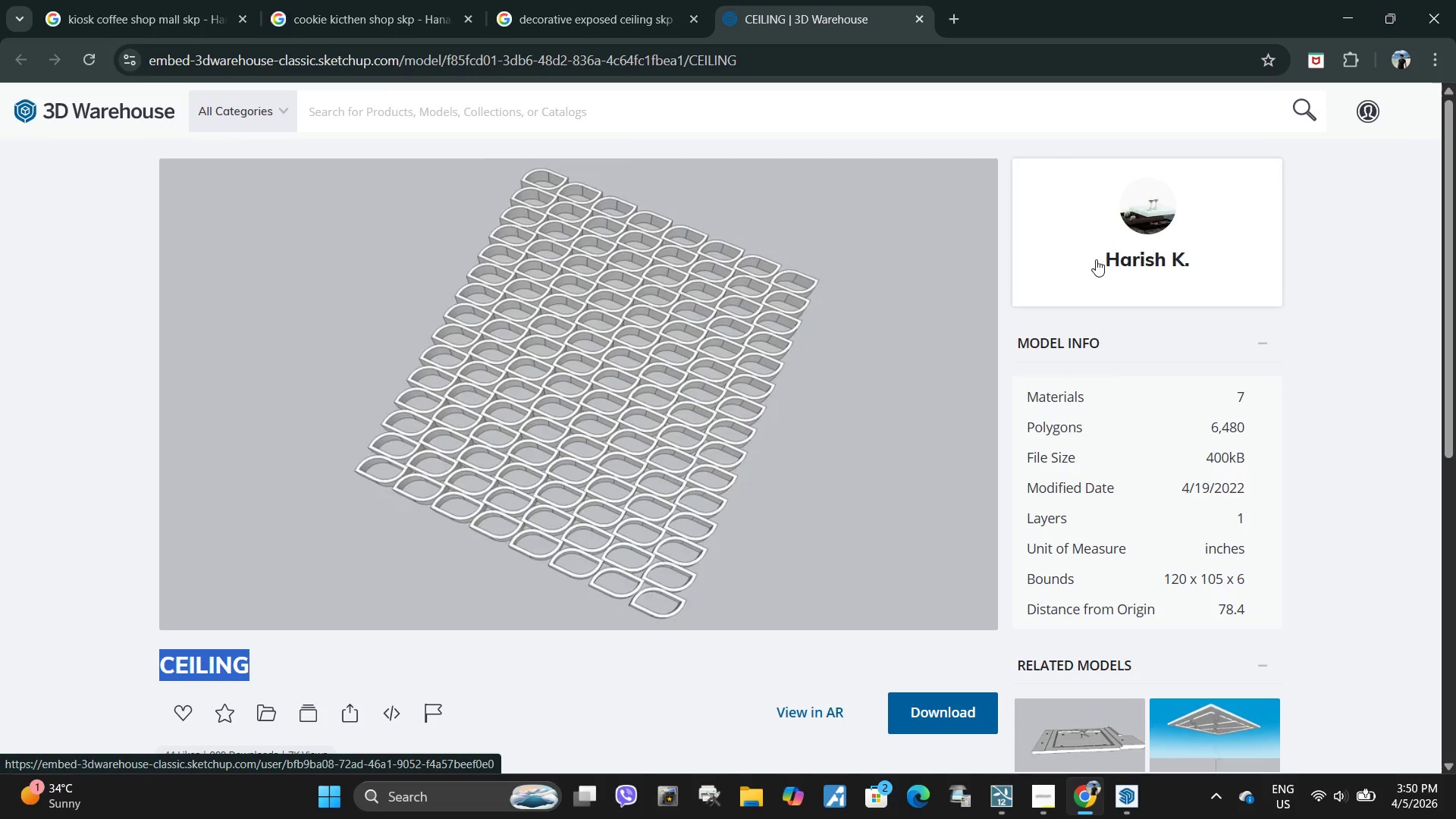 
left_click_drag(start_coordinate=[1096, 259], to_coordinate=[1214, 261])
 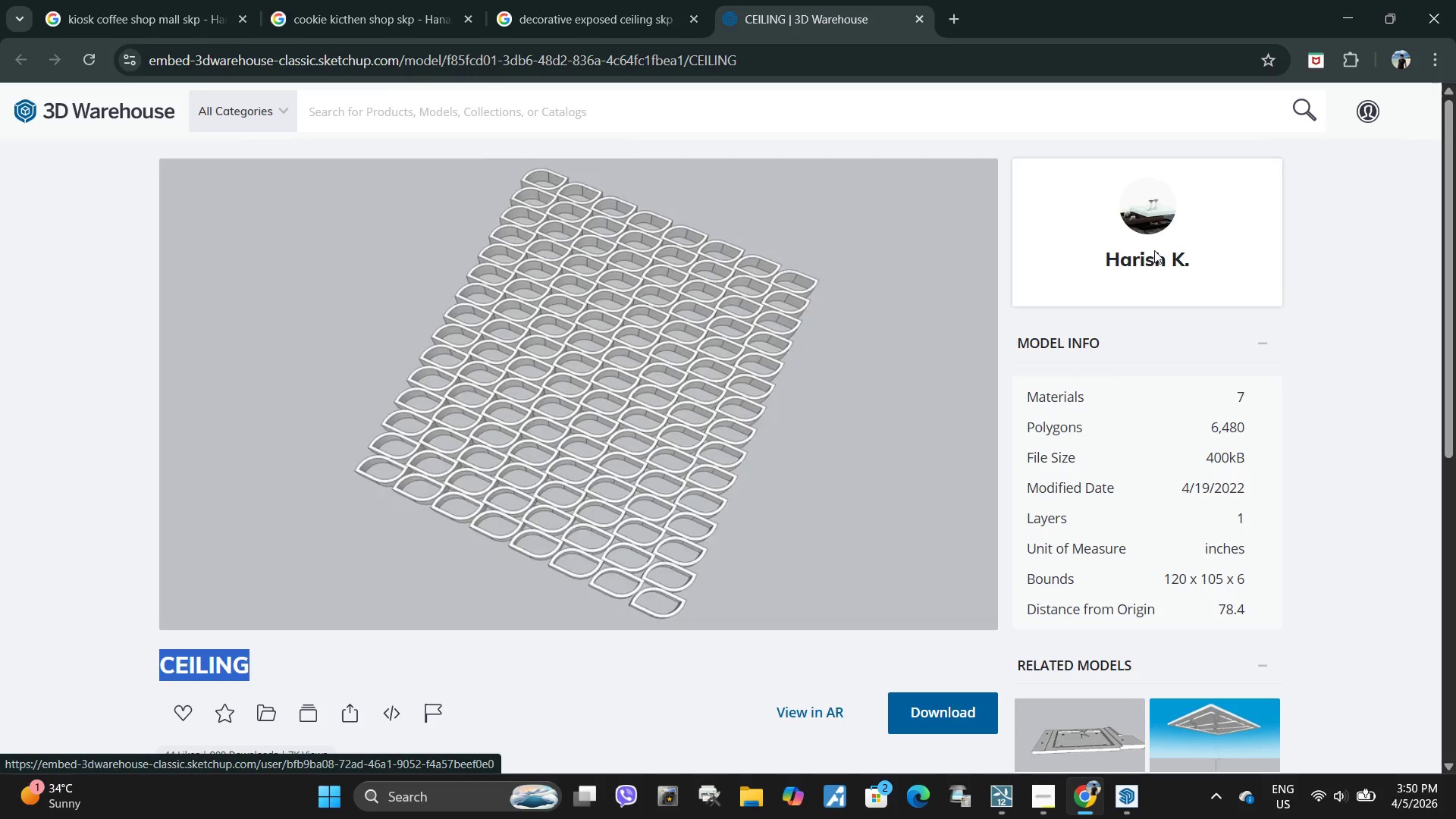 
left_click([1154, 250])
 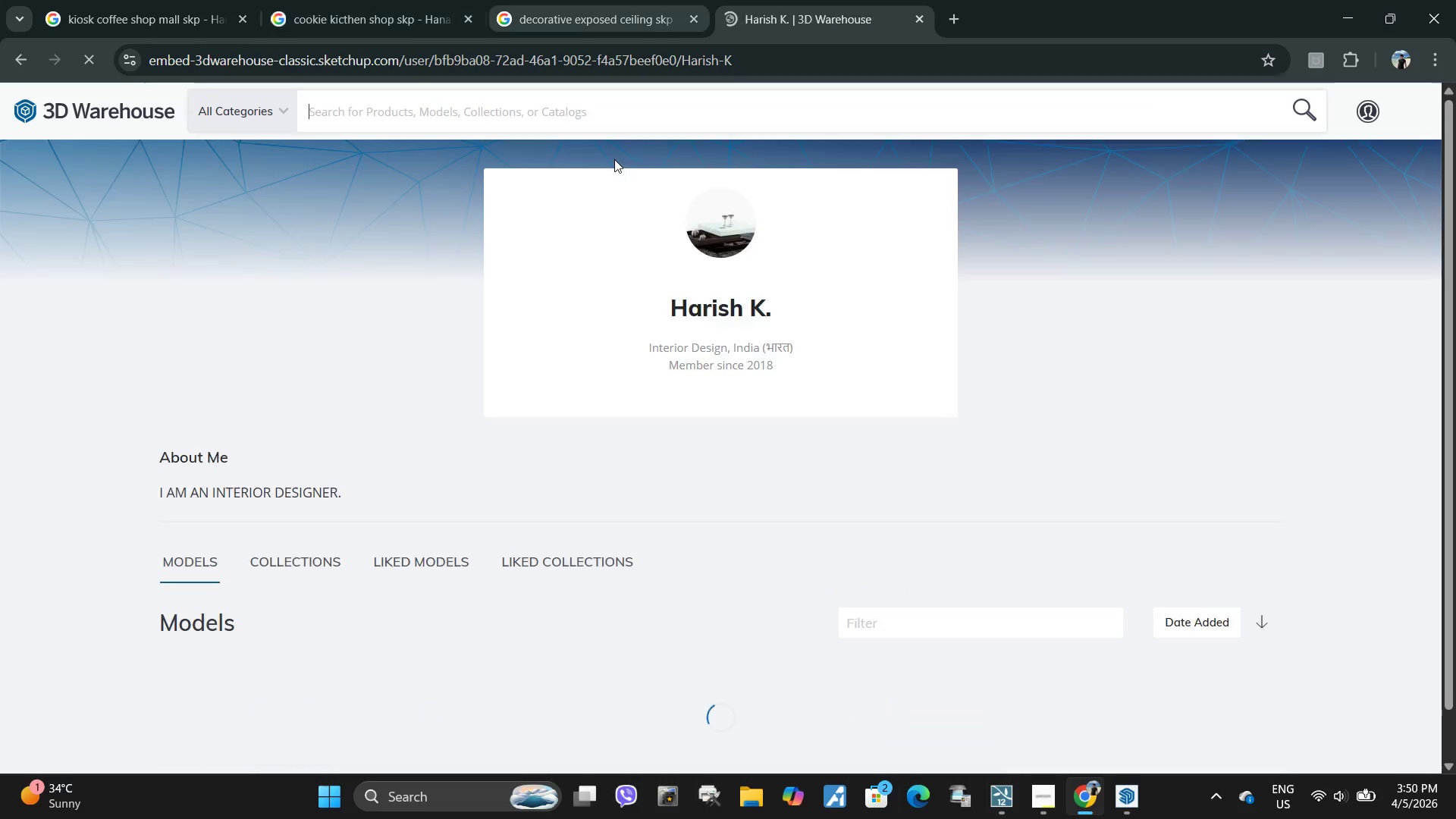 
left_click_drag(start_coordinate=[654, 312], to_coordinate=[795, 299])
 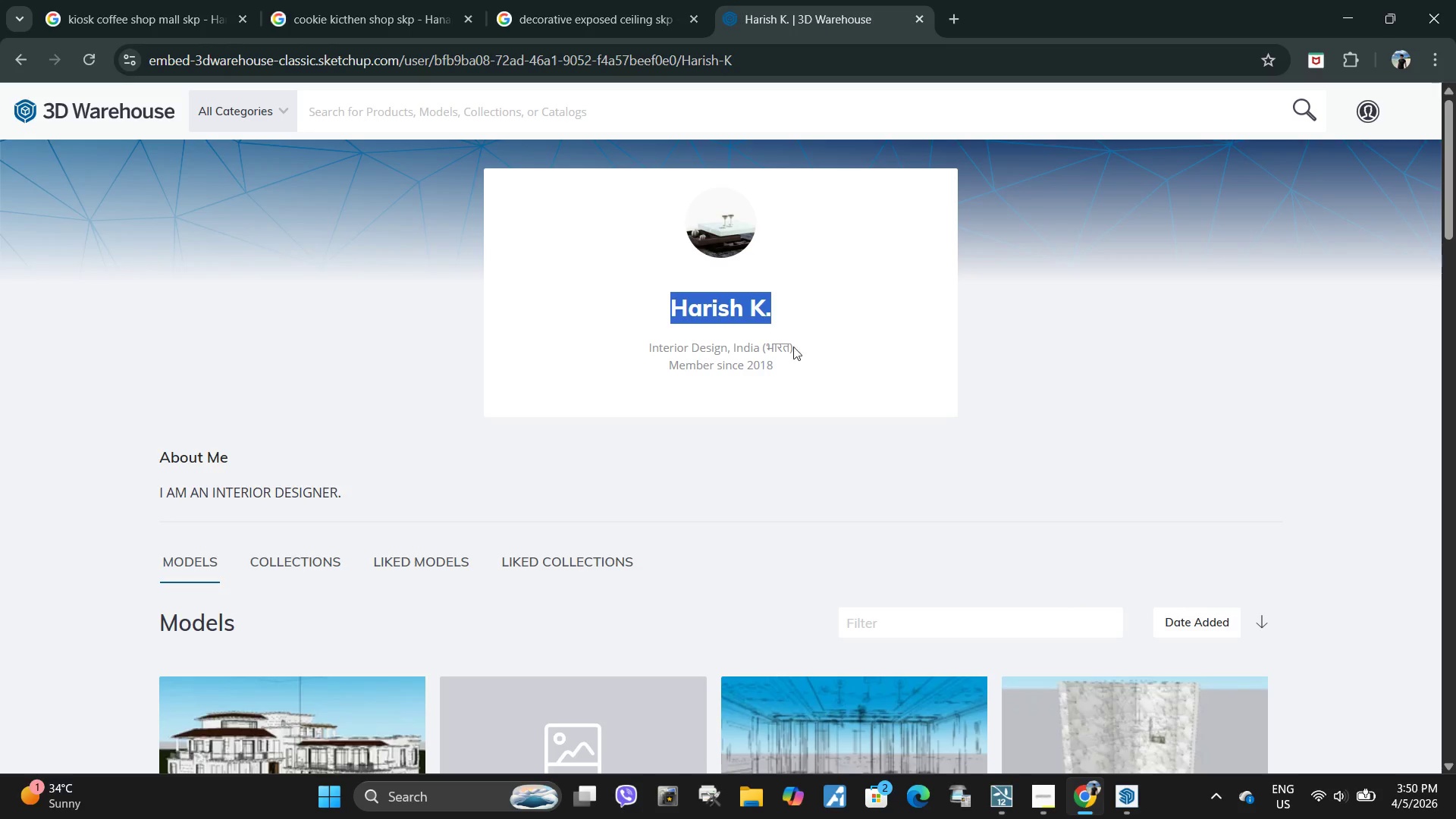 
key(Control+C)
 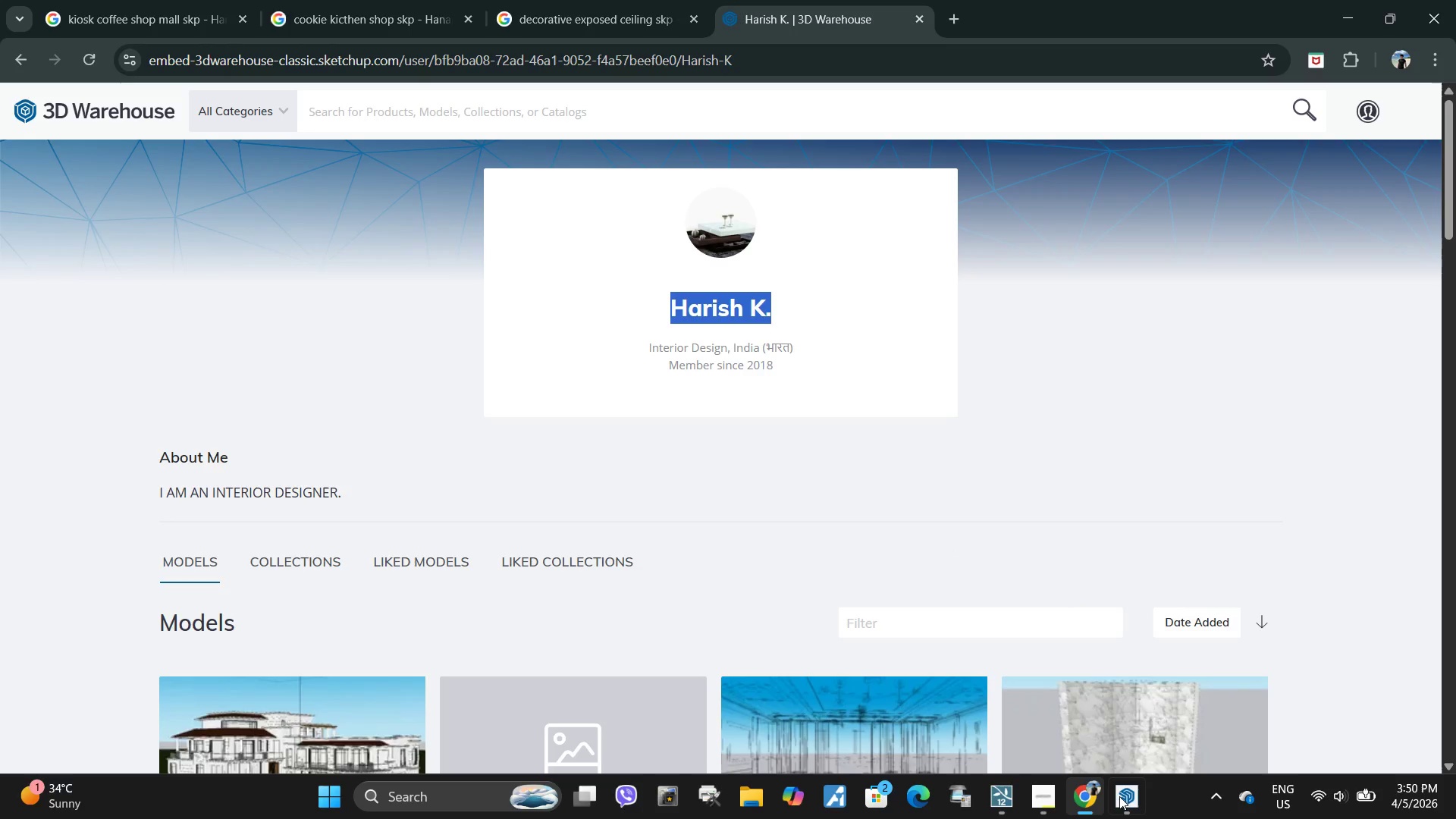 
left_click([1126, 799])
 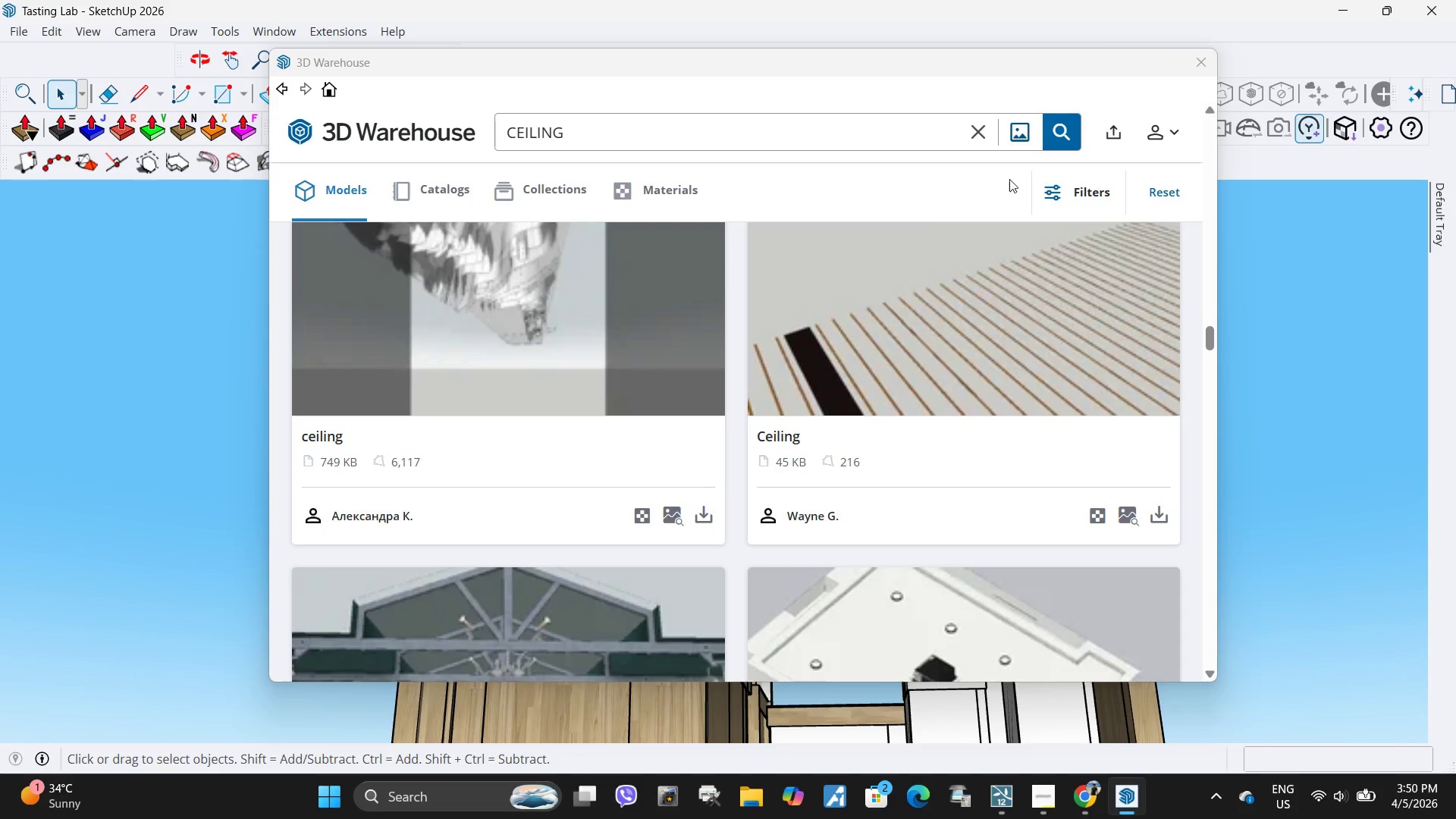 
scroll: coordinate [930, 322], scroll_direction: up, amount: 5.0
 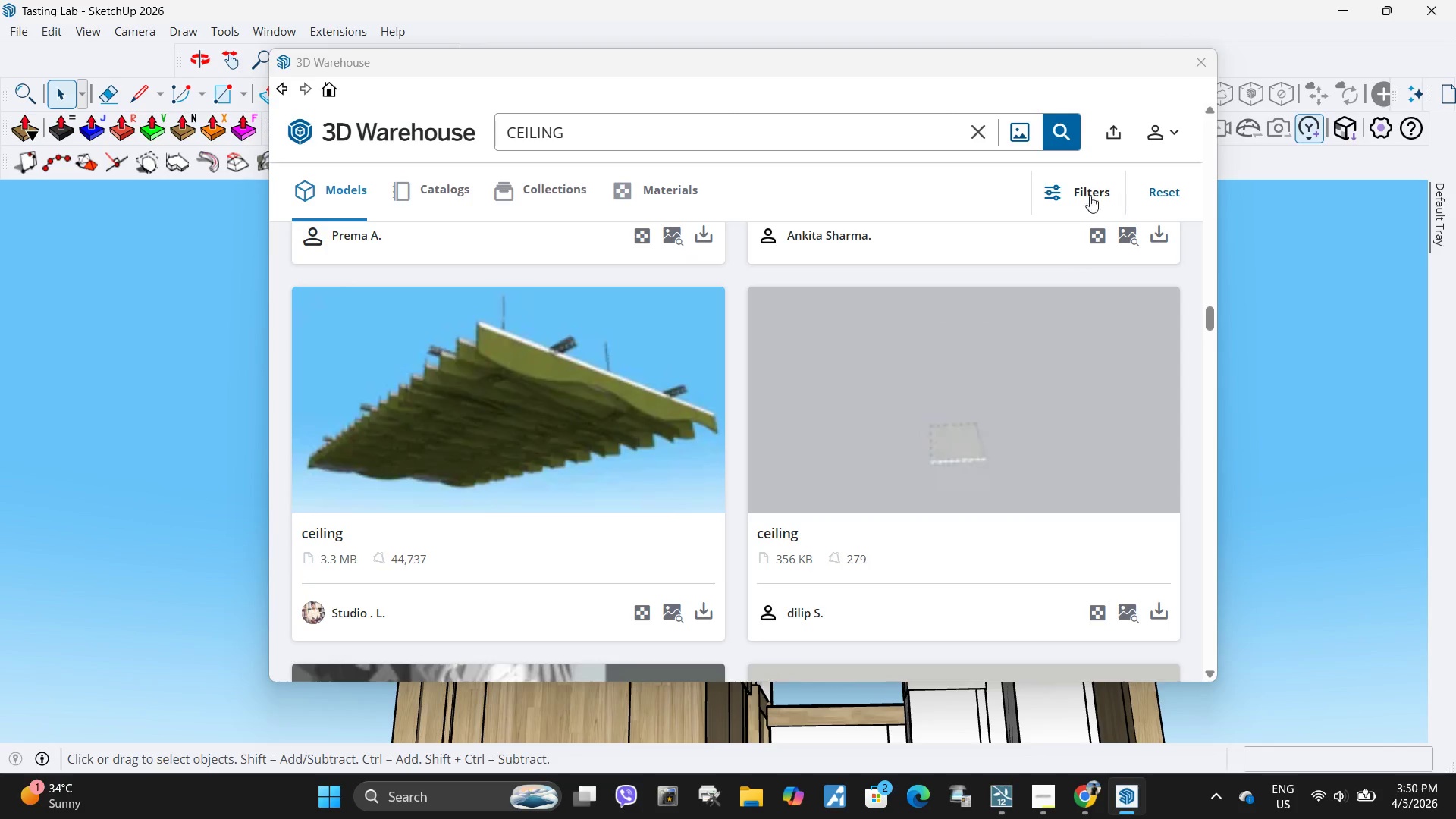 
left_click([1082, 196])
 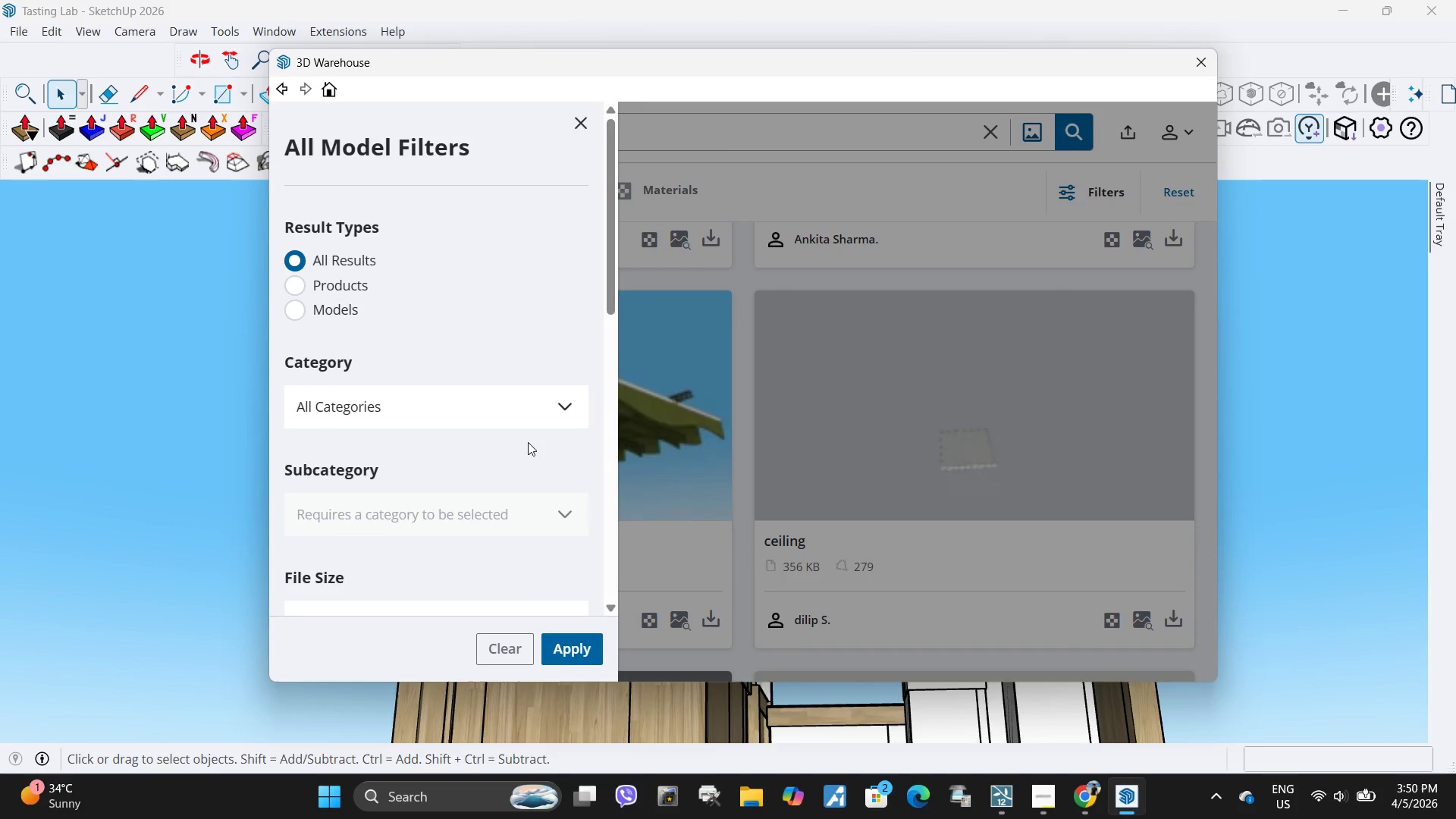 
scroll: coordinate [394, 425], scroll_direction: down, amount: 8.0
 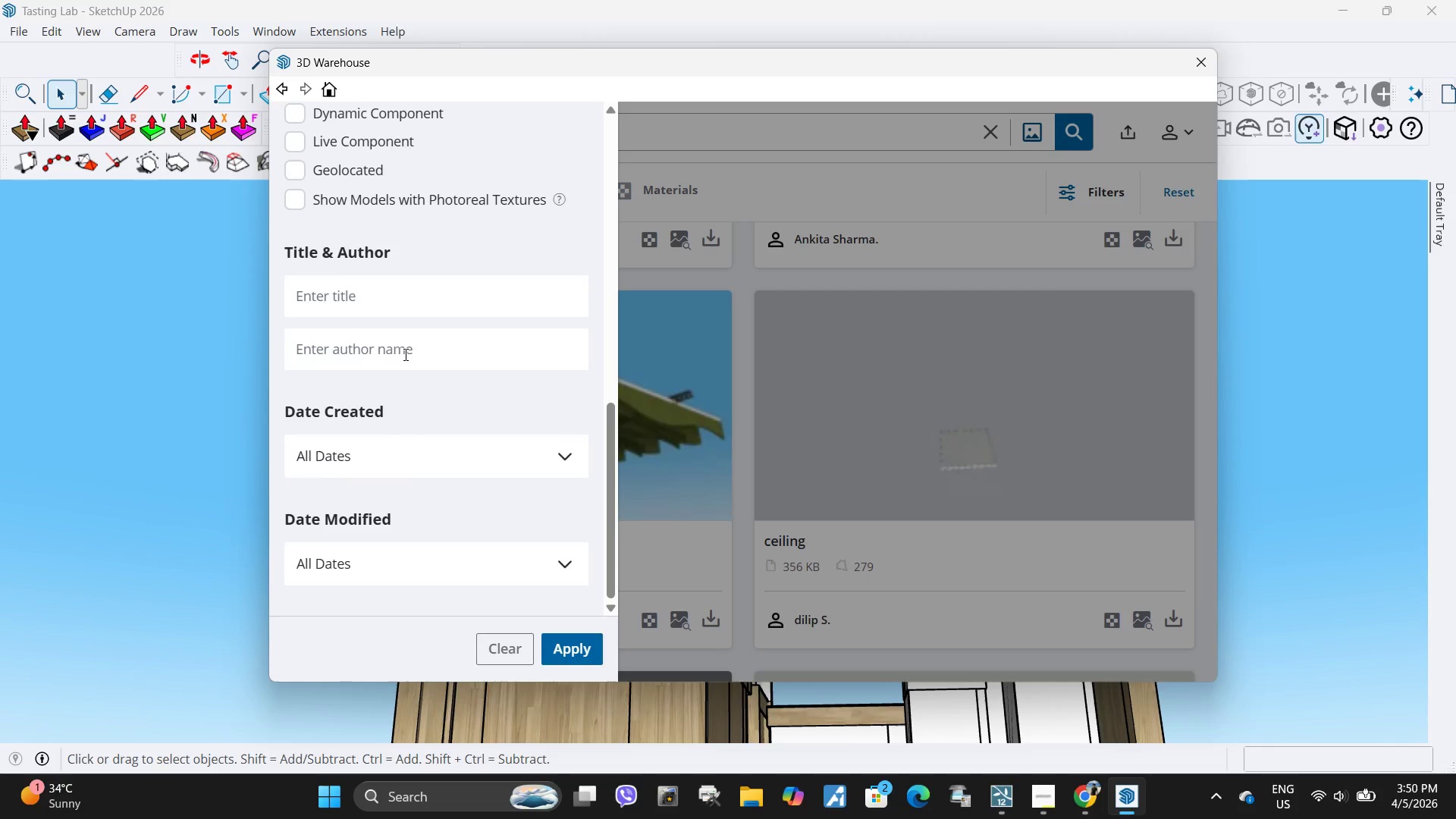 
left_click([404, 354])
 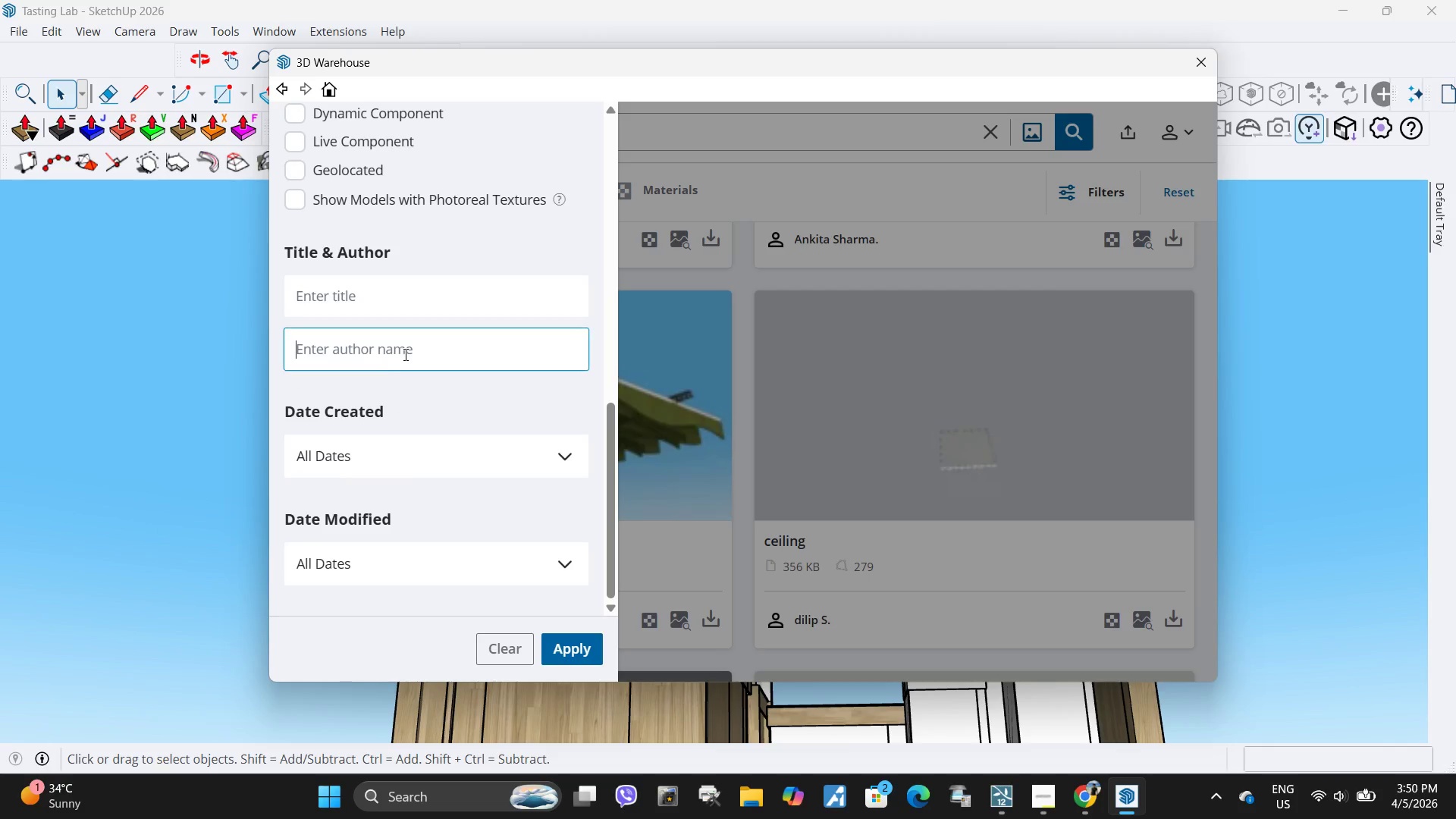 
key(Control+ControlLeft)
 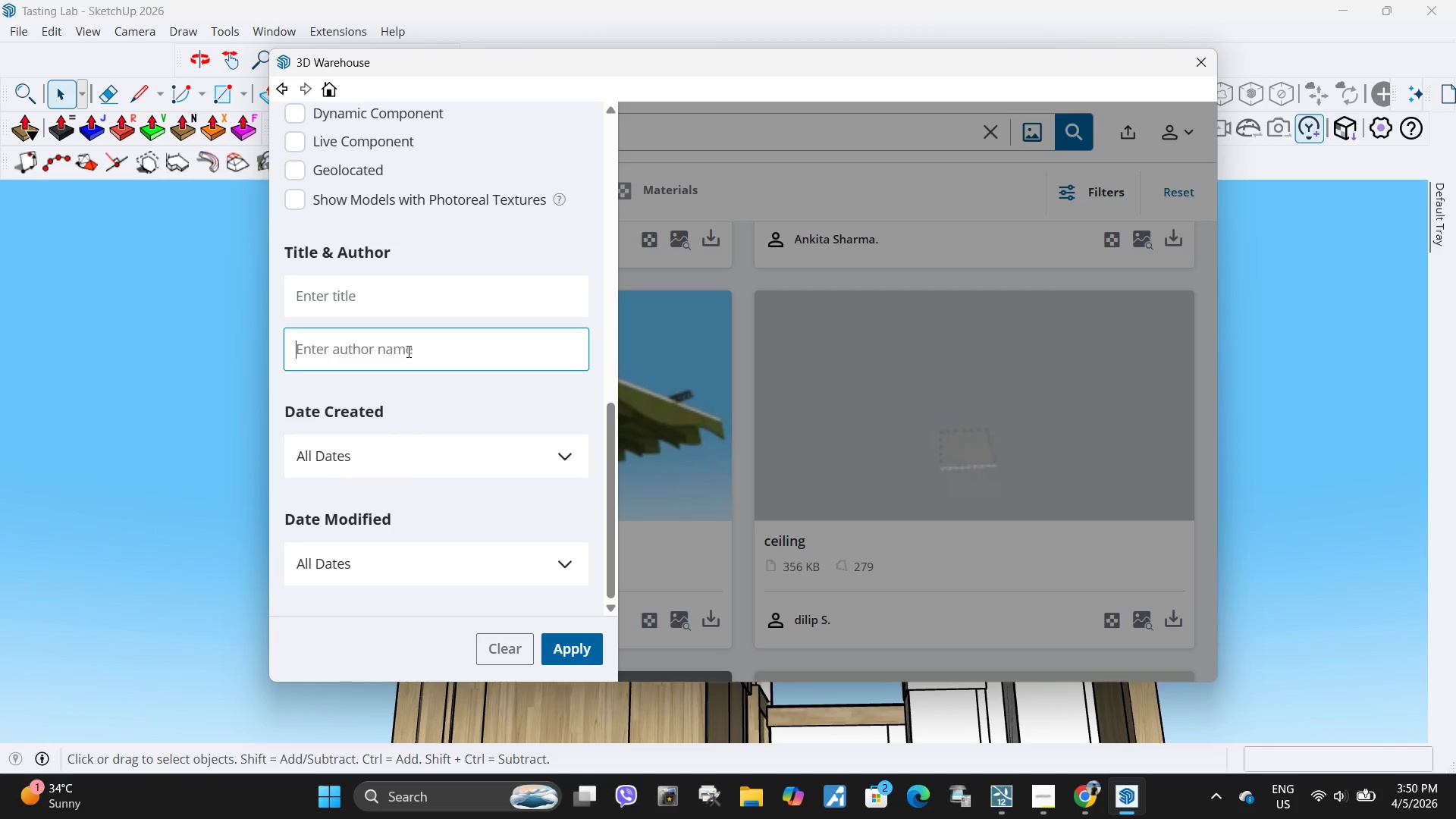 
key(Control+V)
 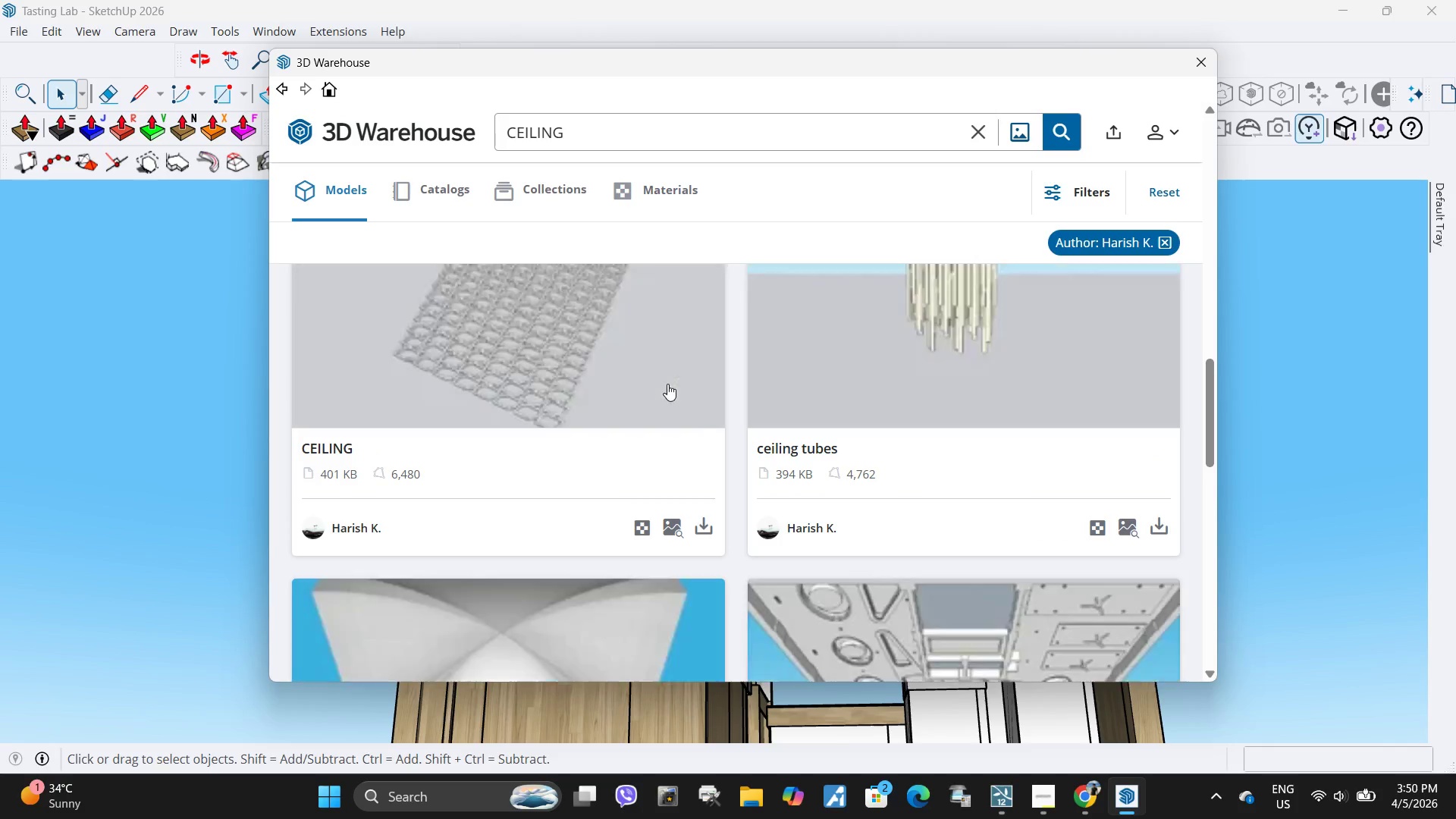 
scroll: coordinate [717, 420], scroll_direction: up, amount: 3.0
 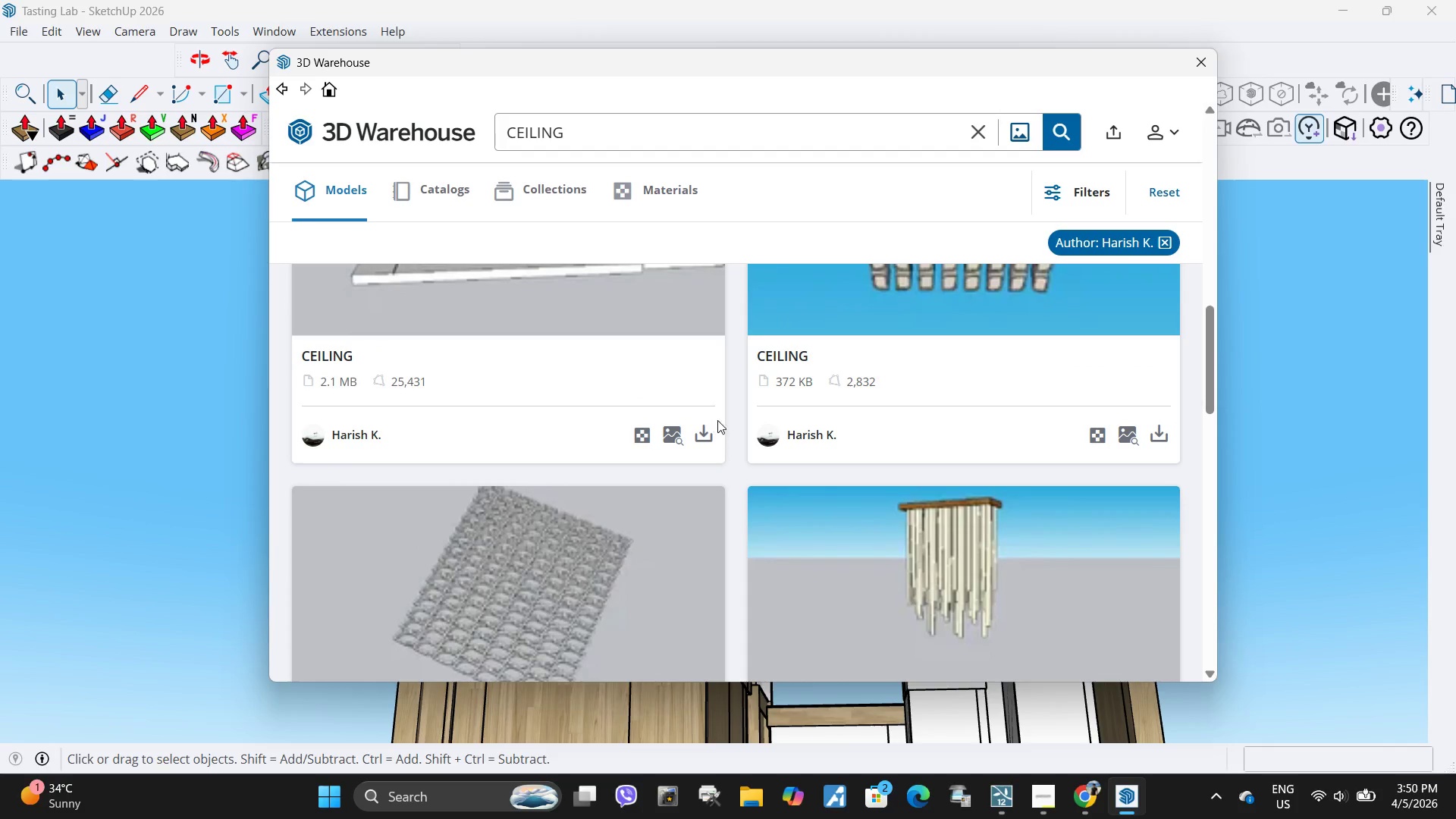 
scroll: coordinate [717, 420], scroll_direction: down, amount: 4.0
 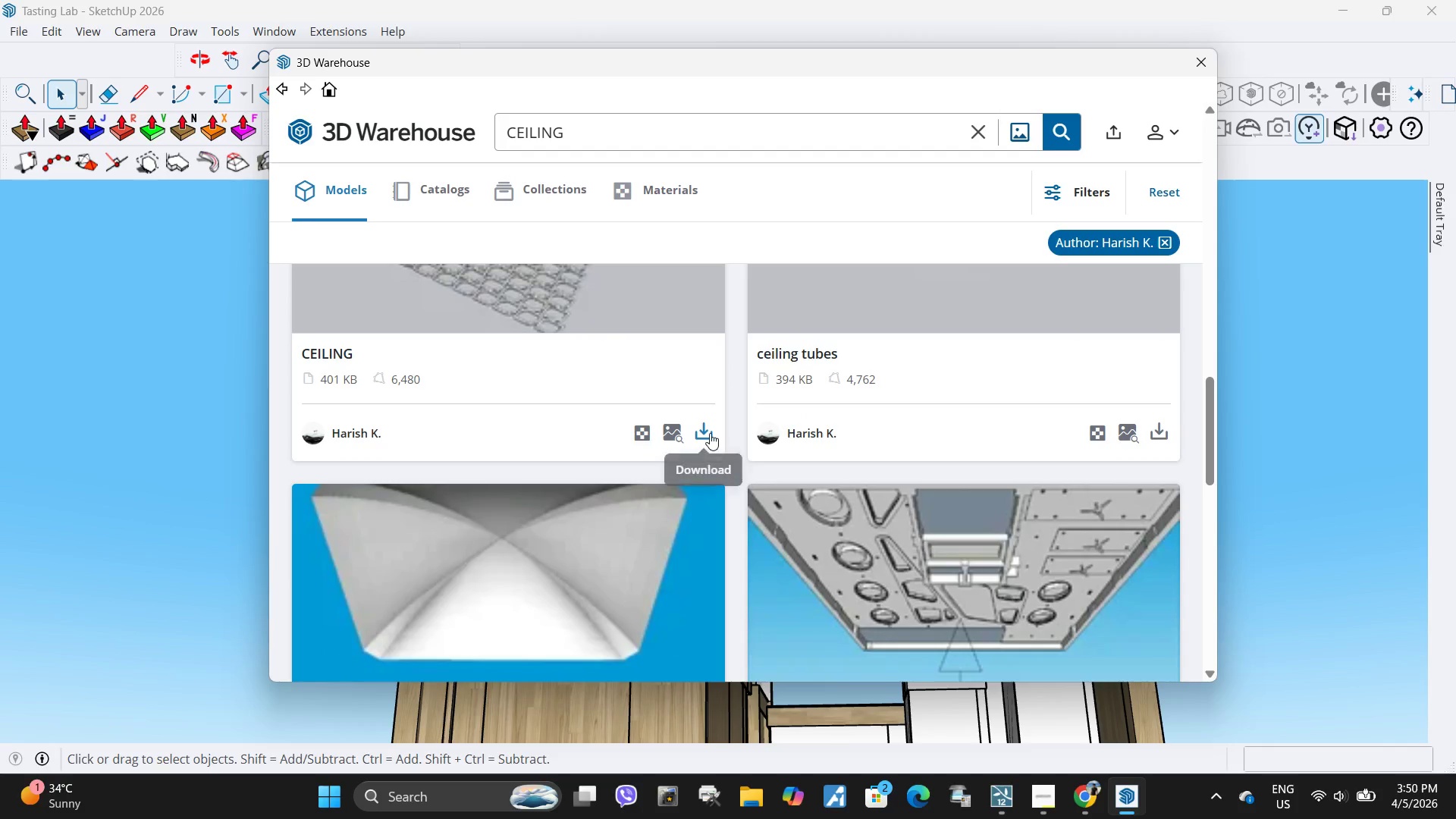 
left_click([710, 433])
 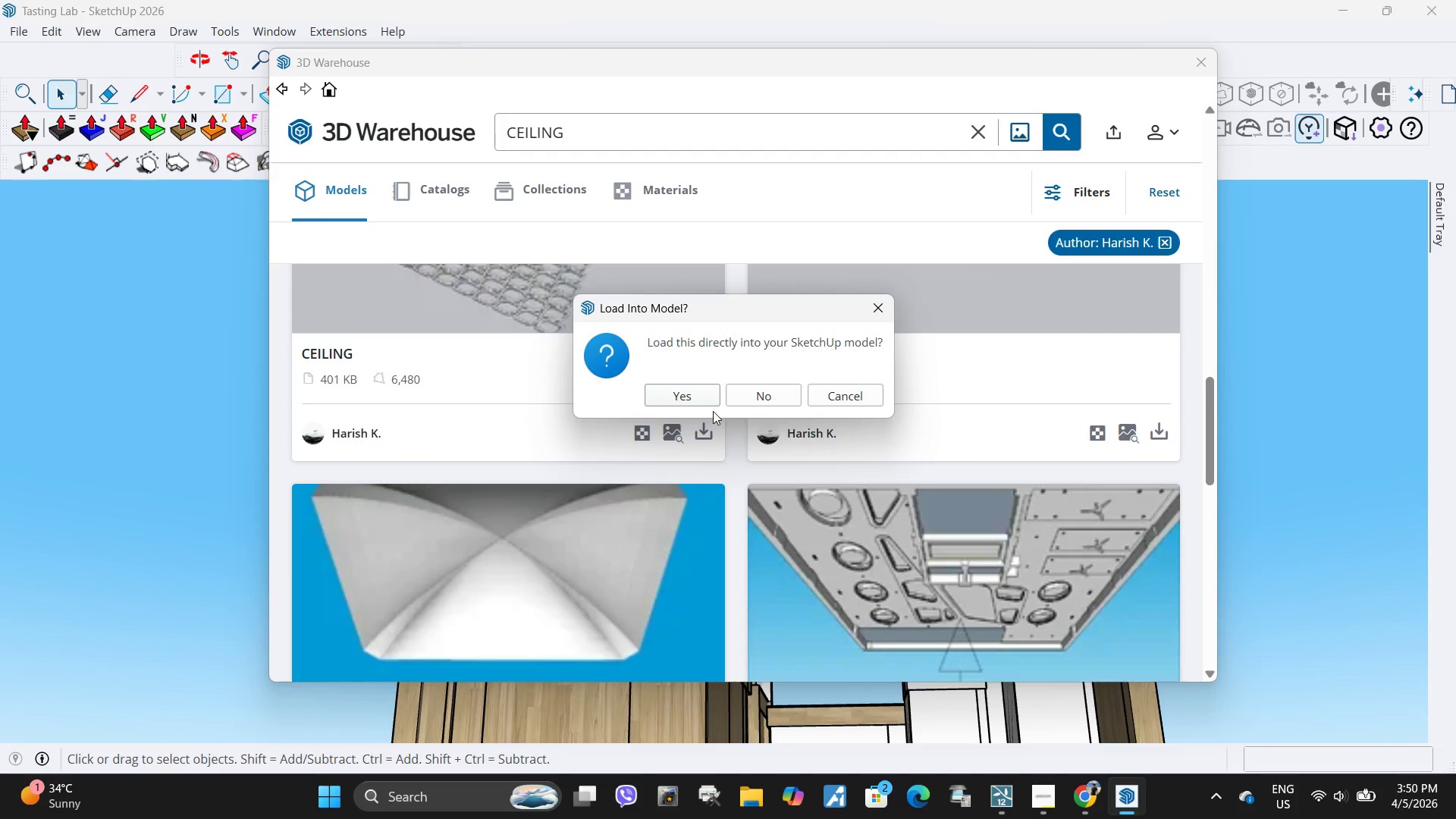 
left_click([692, 399])
 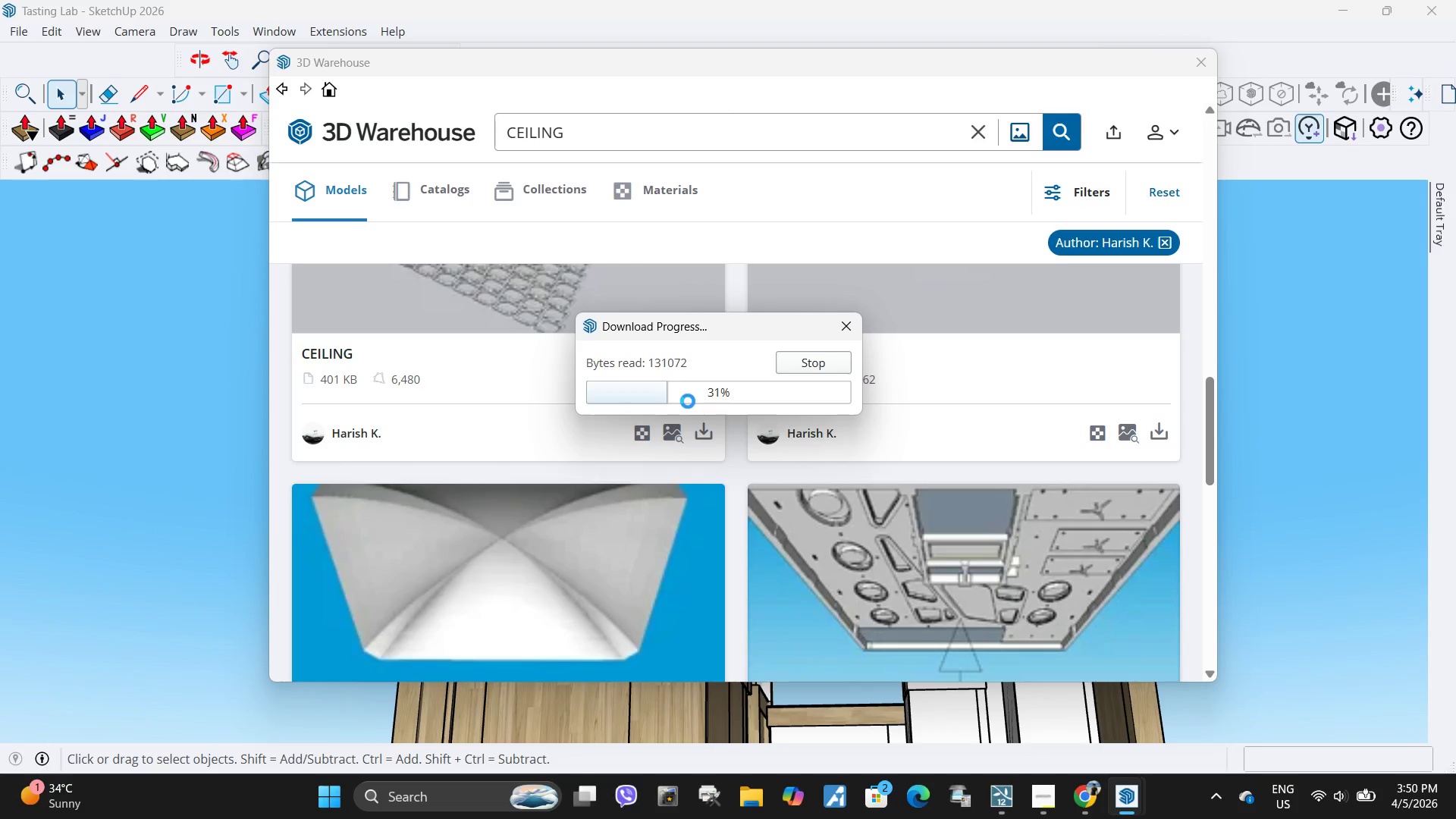 
scroll: coordinate [688, 401], scroll_direction: down, amount: 3.0
 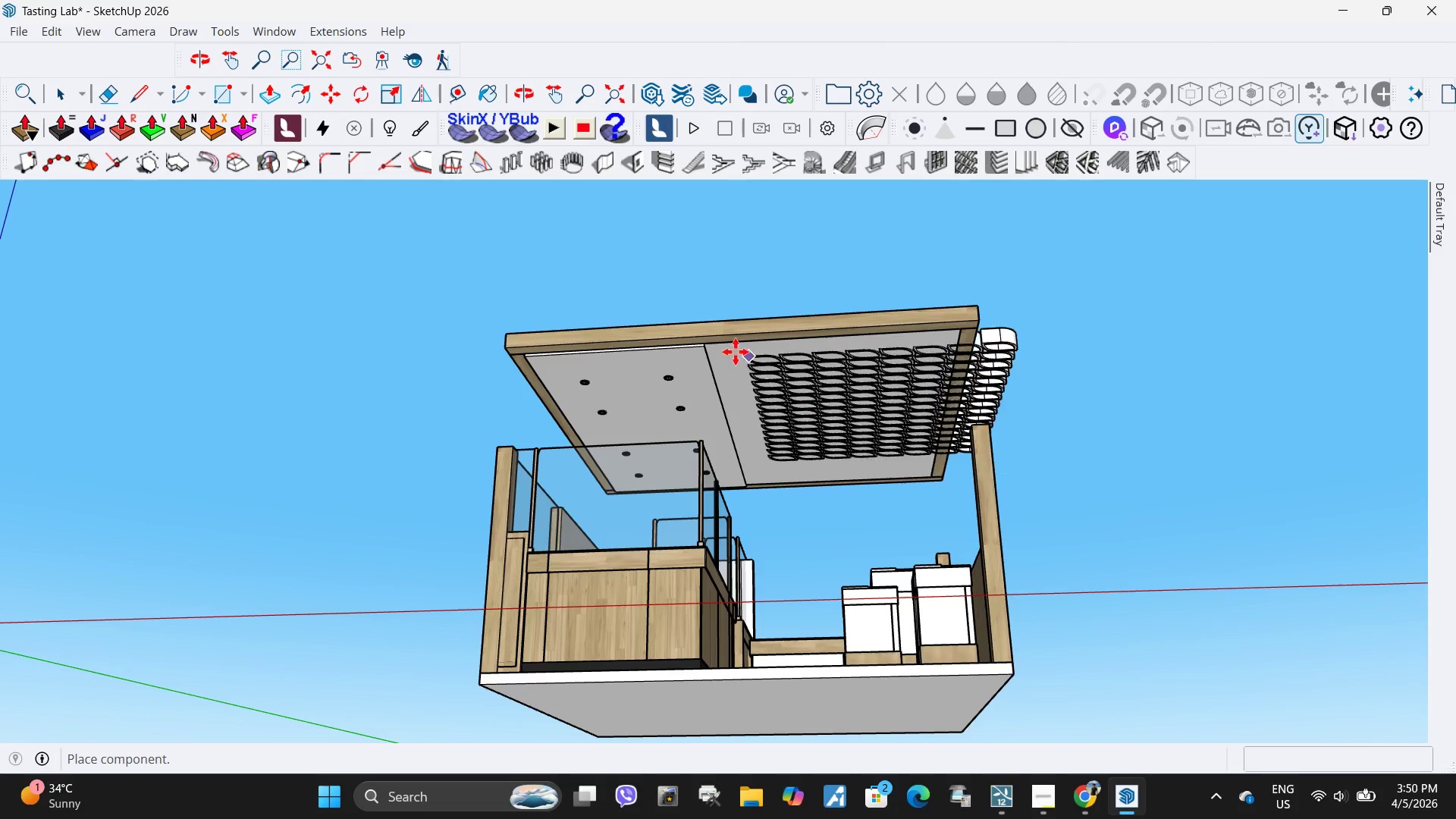 
scroll: coordinate [722, 370], scroll_direction: up, amount: 7.0
 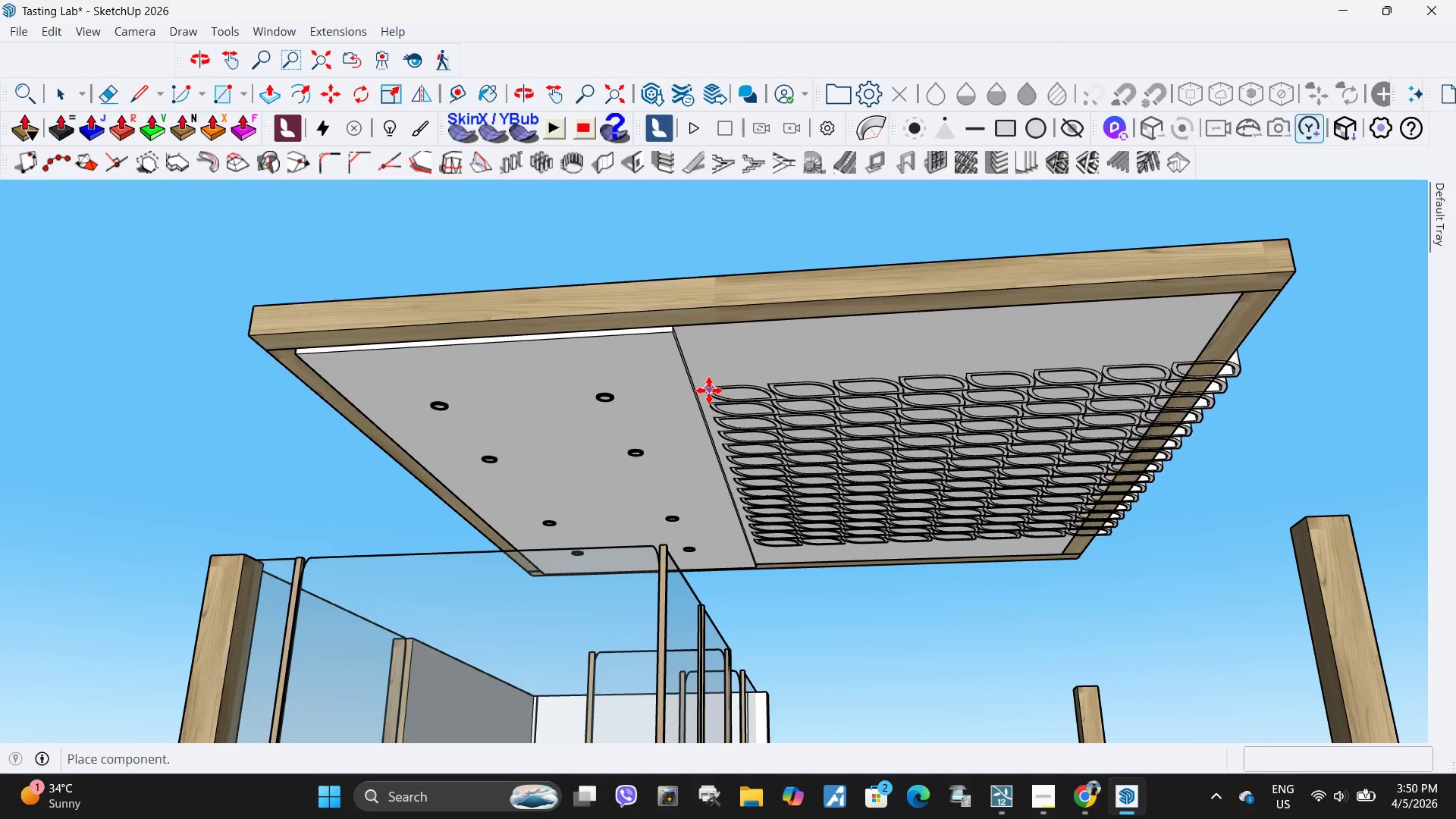 
left_click([709, 391])
 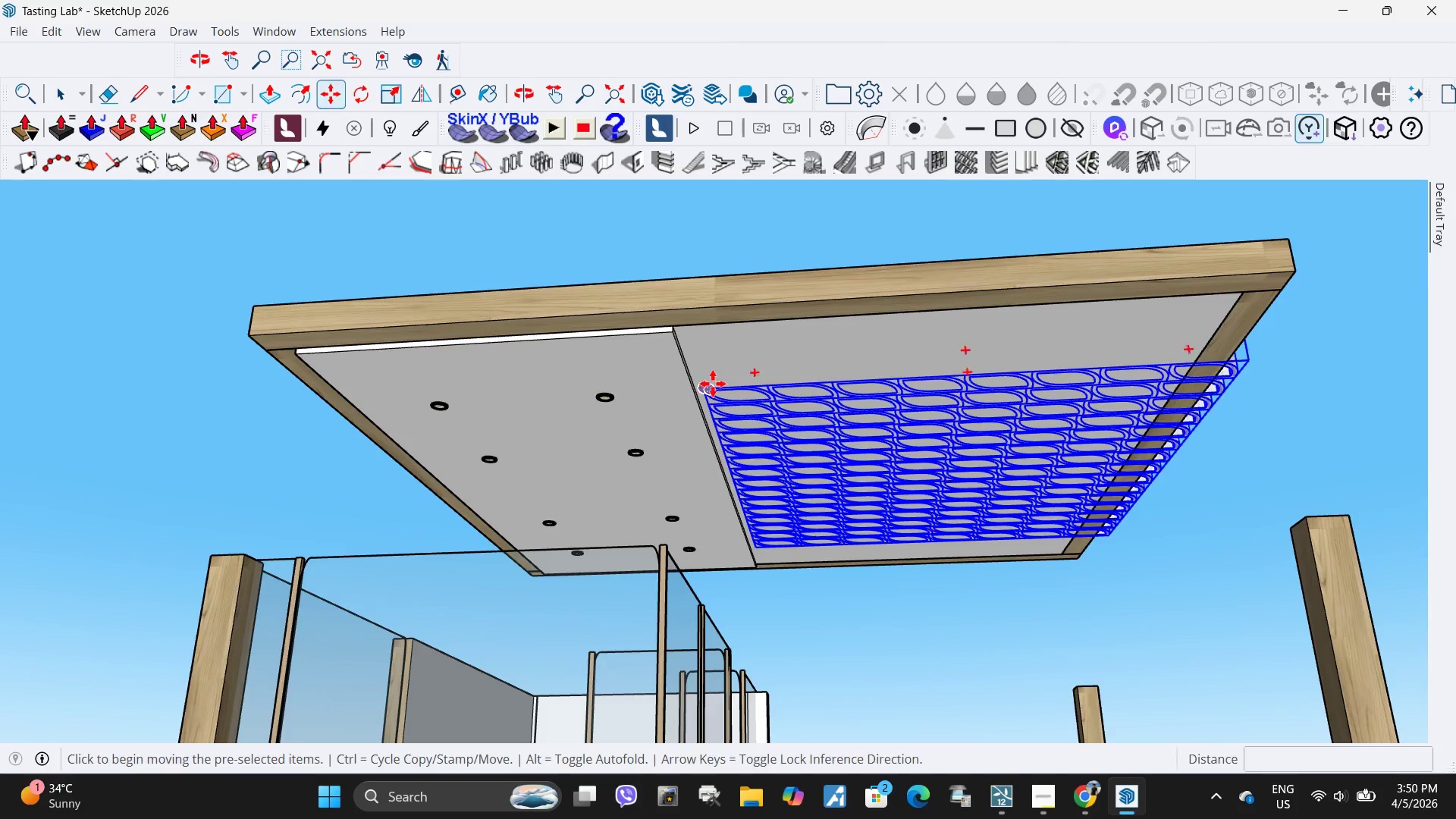 
scroll: coordinate [713, 381], scroll_direction: up, amount: 4.0
 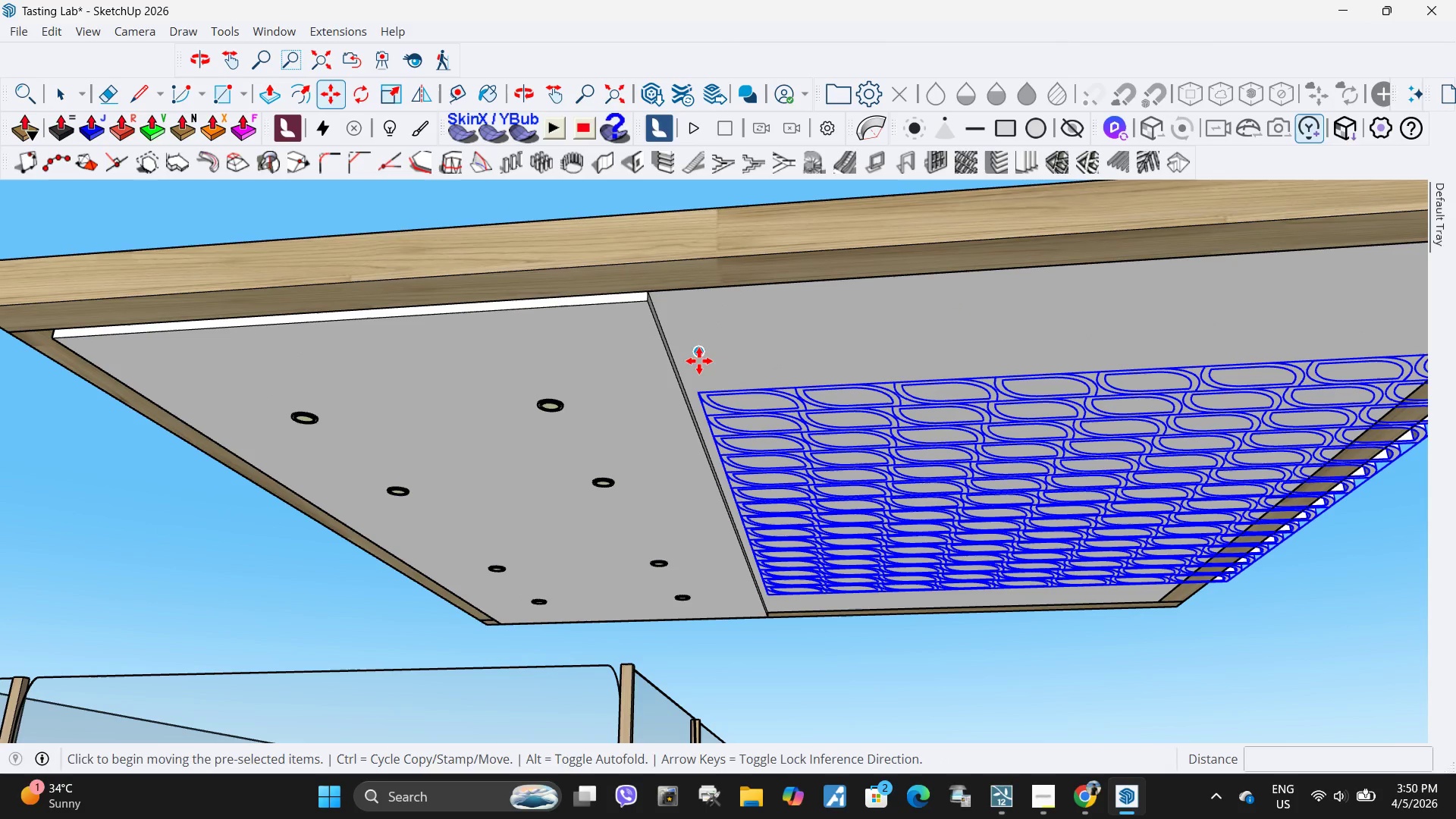 
left_click([698, 355])
 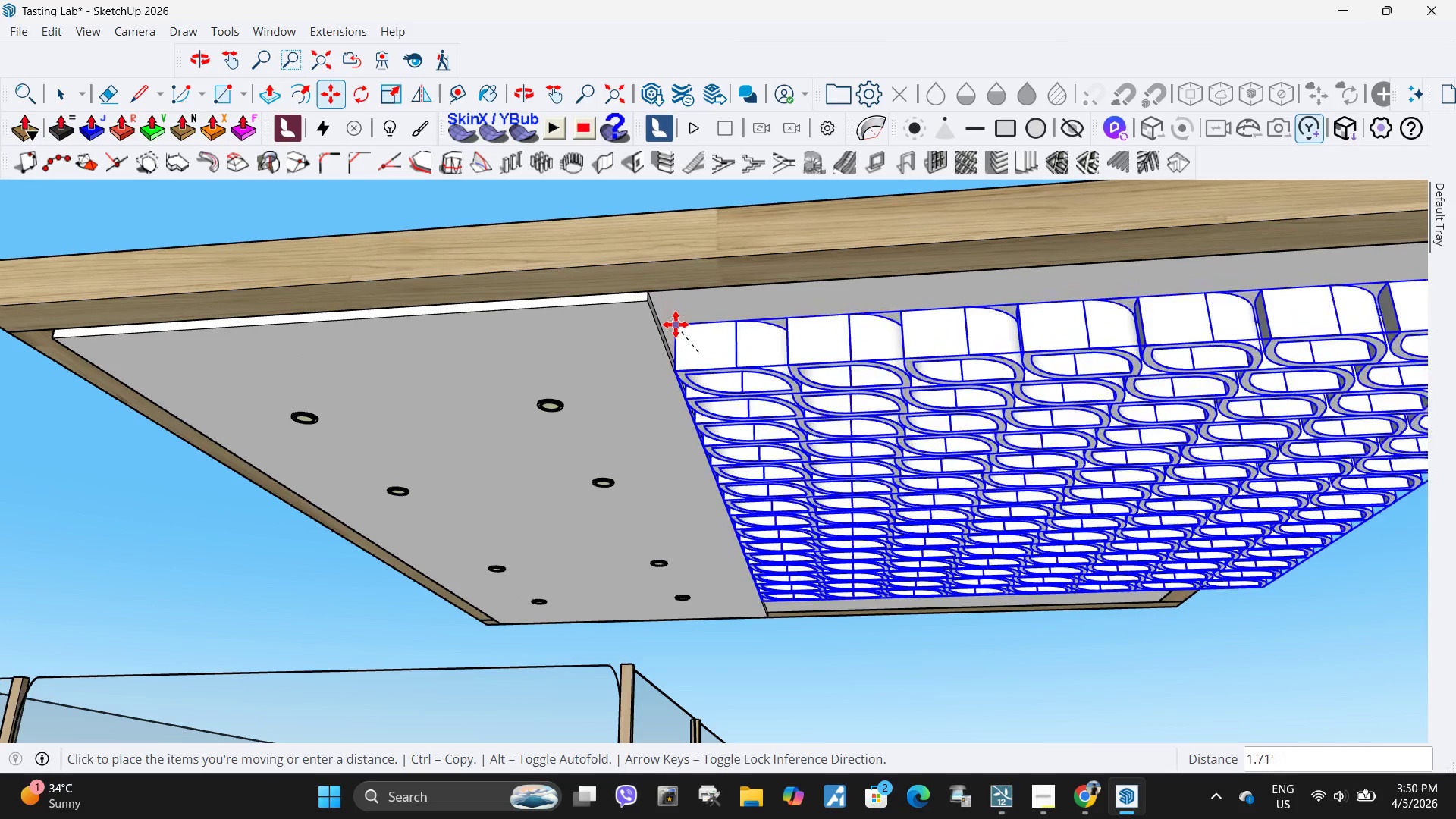 
scroll: coordinate [665, 320], scroll_direction: down, amount: 3.0
 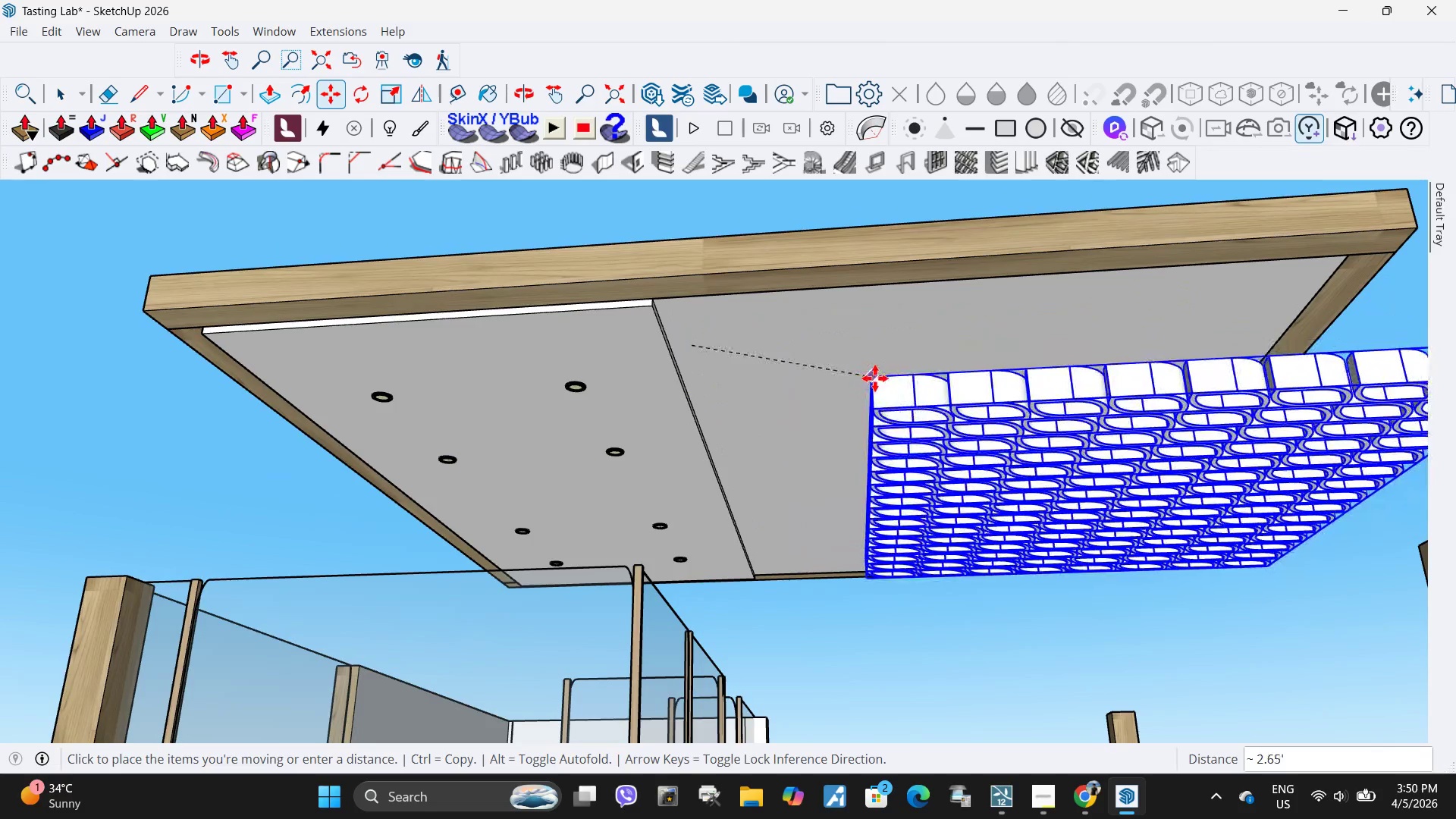 
left_click([912, 367])
 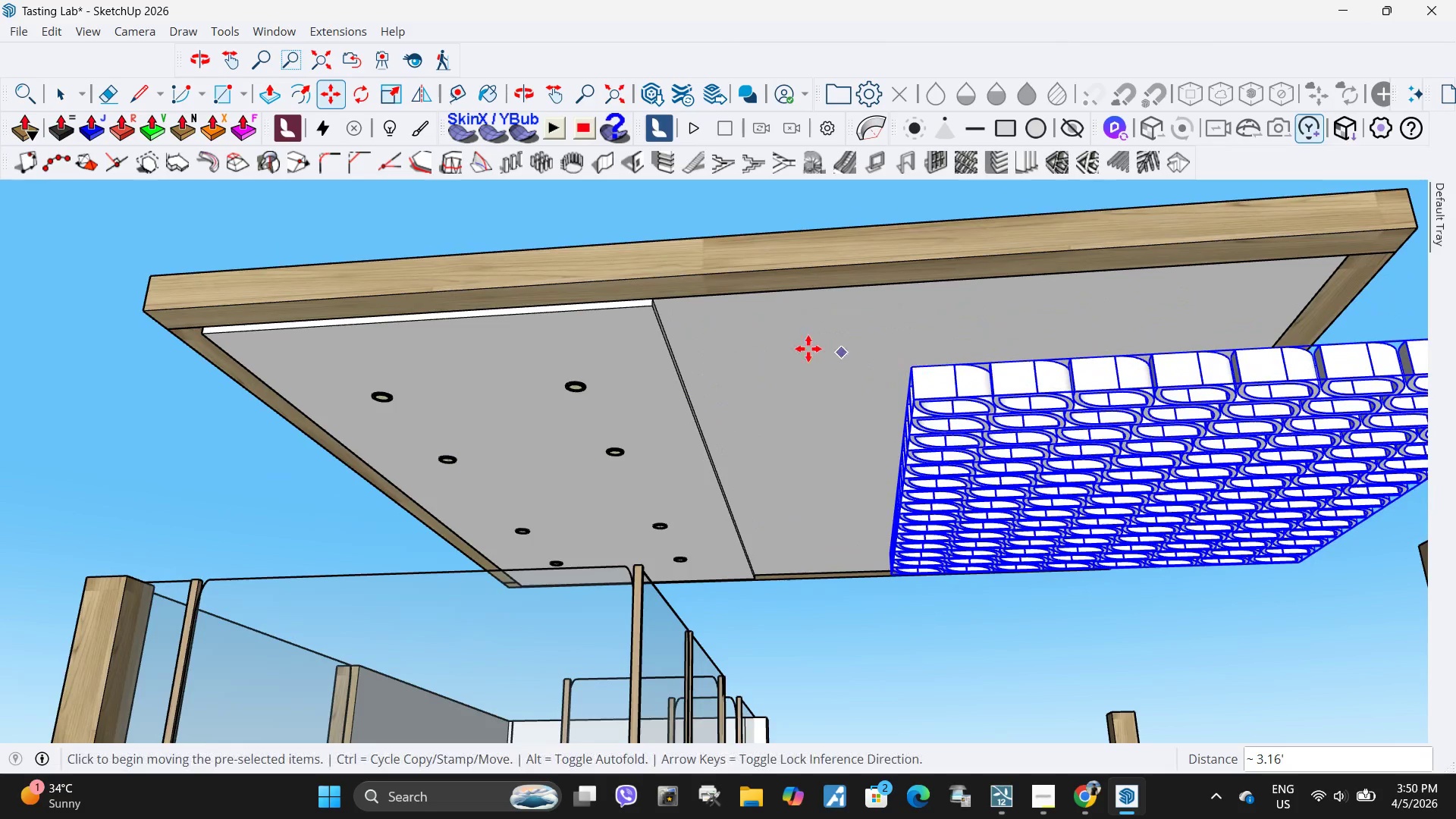 
key(Space)
 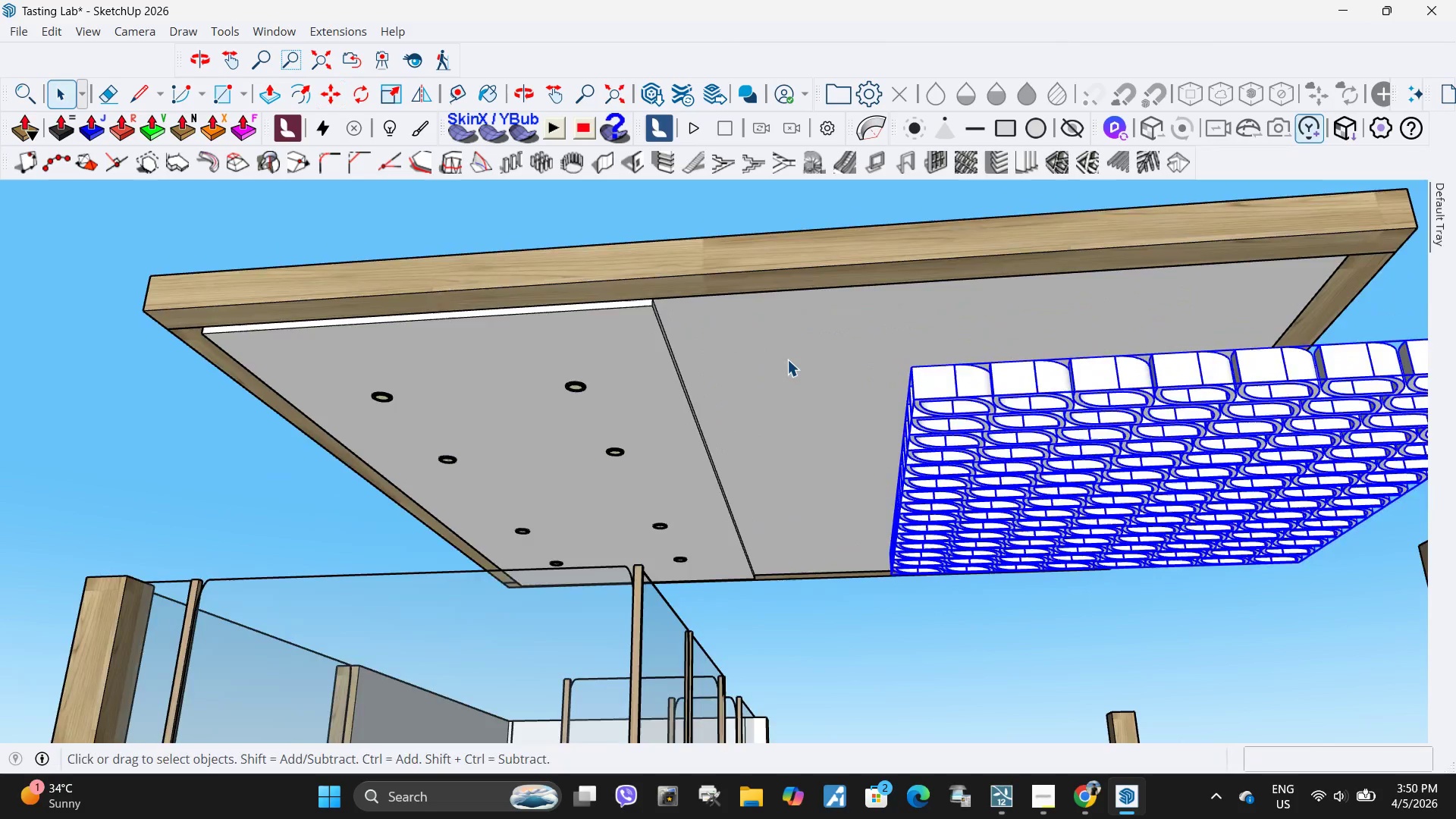 
double_click([787, 359])
 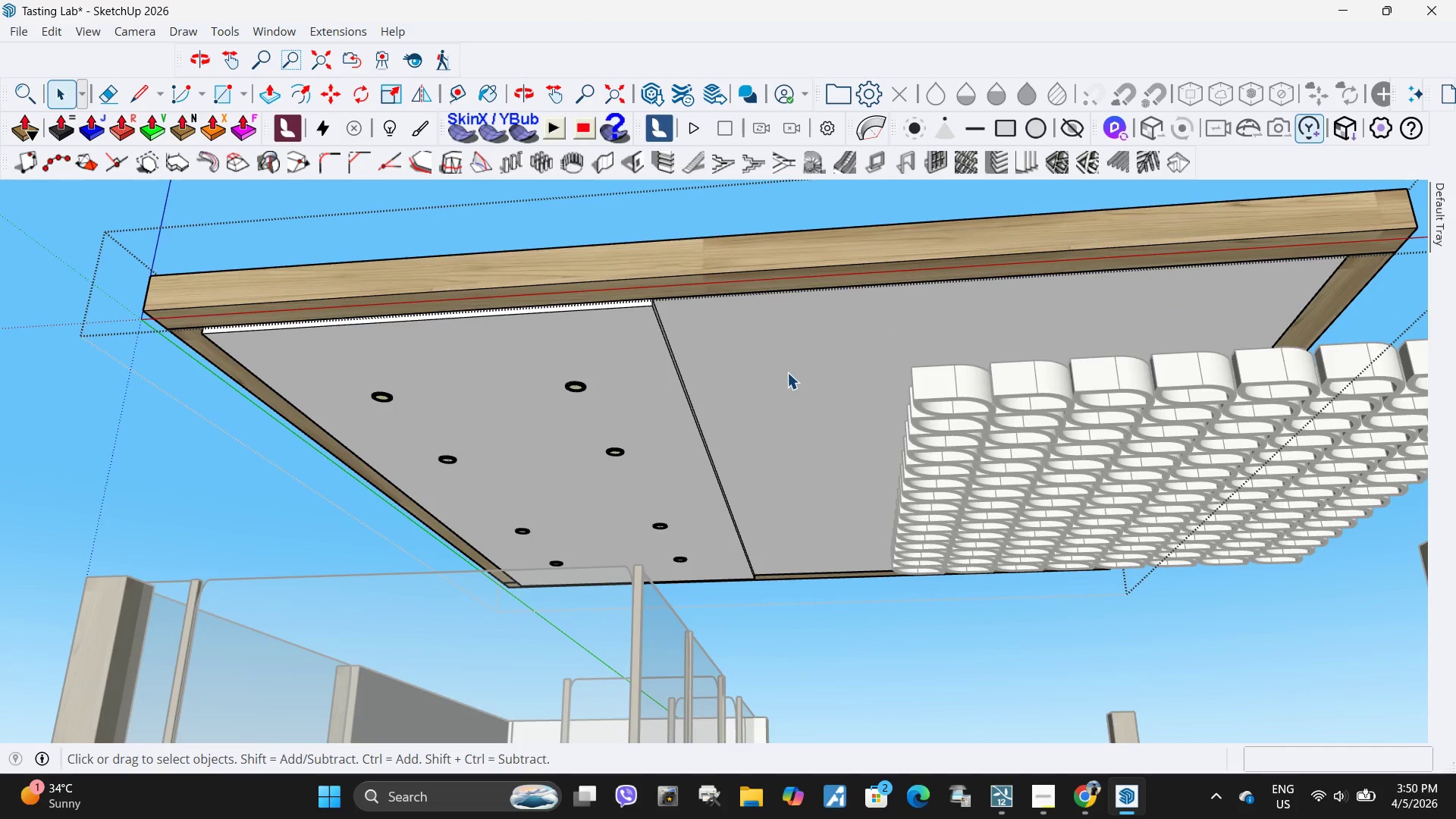 
triple_click([787, 372])
 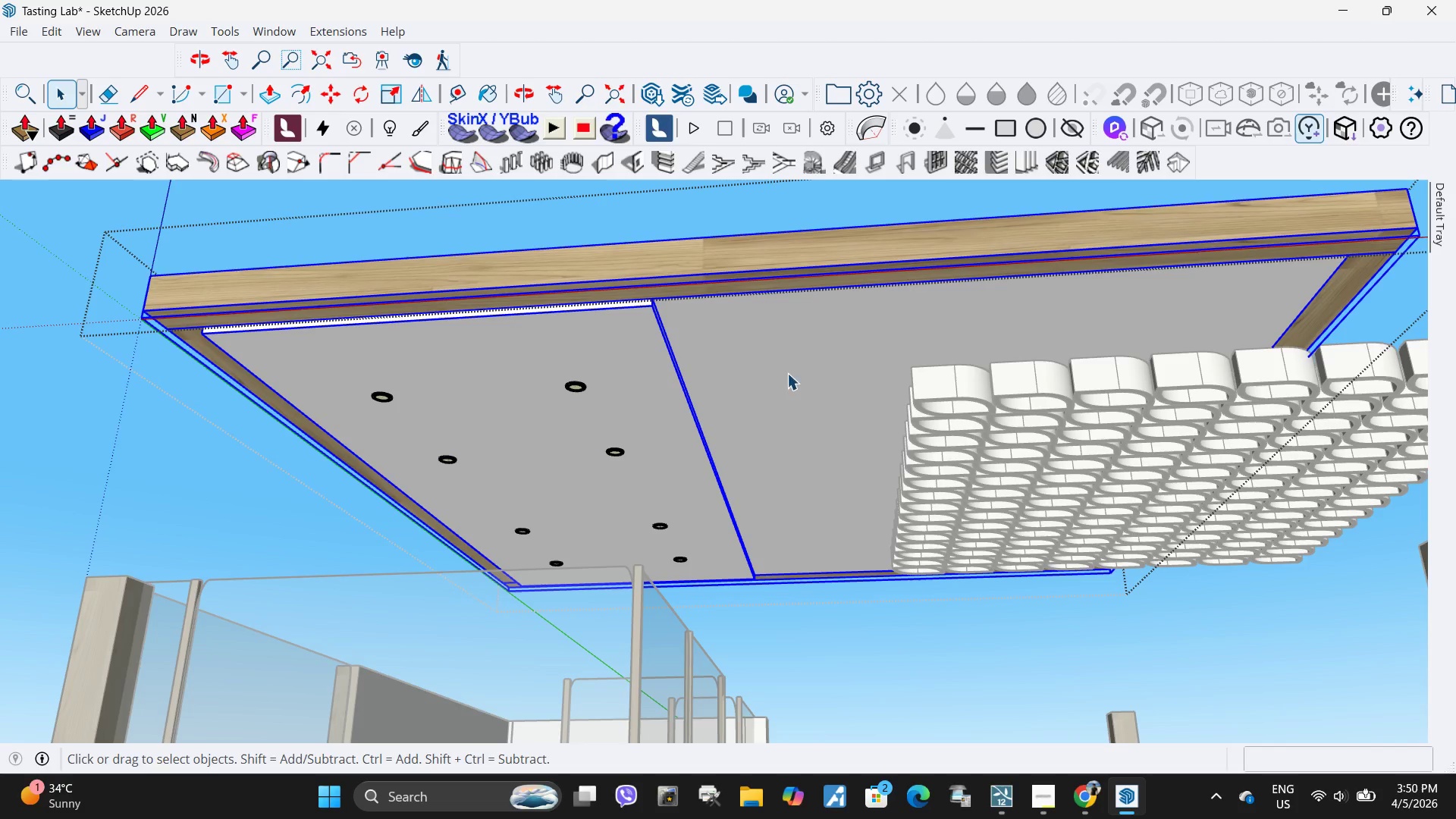 
triple_click([789, 387])
 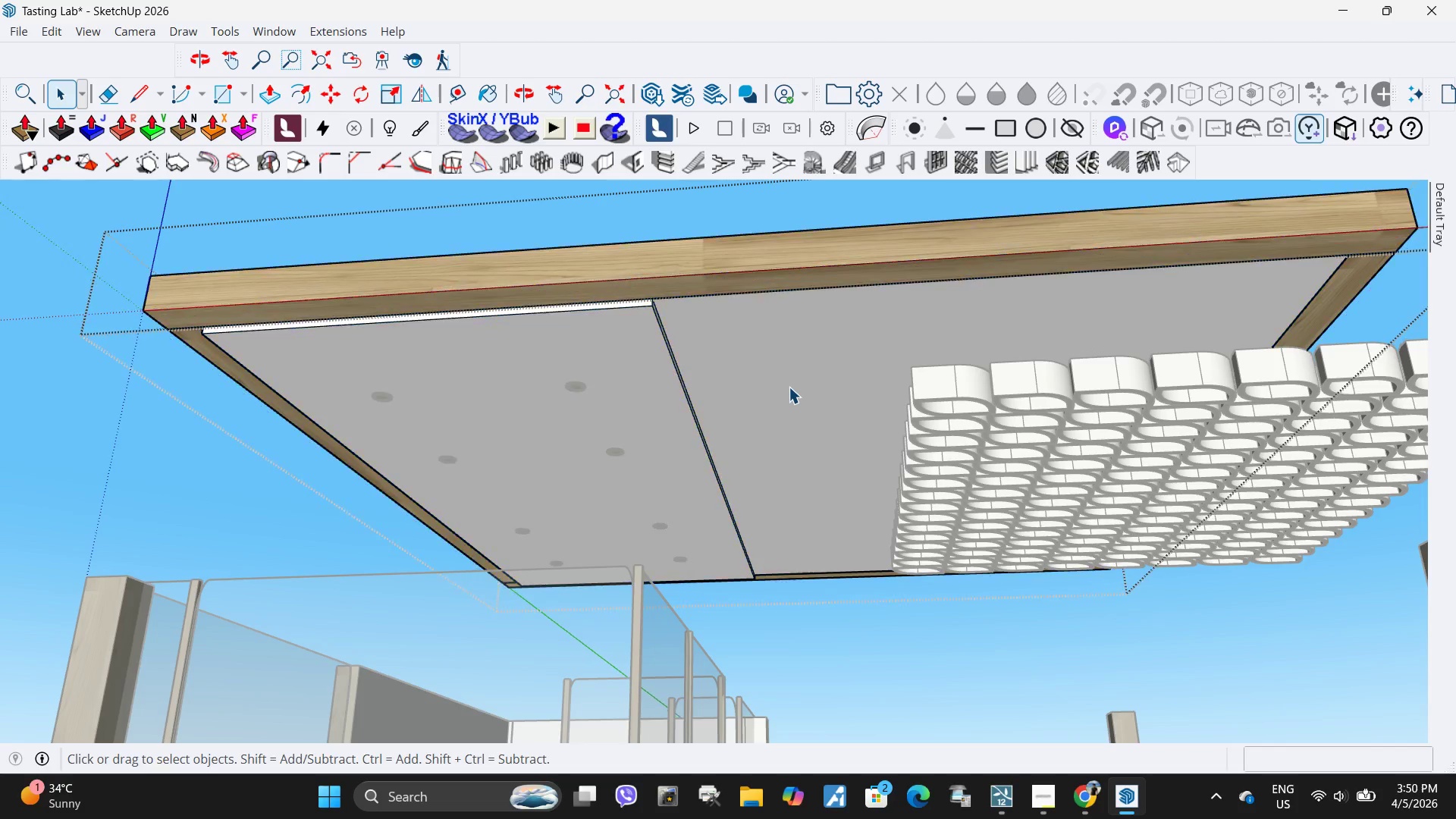 
triple_click([789, 387])
 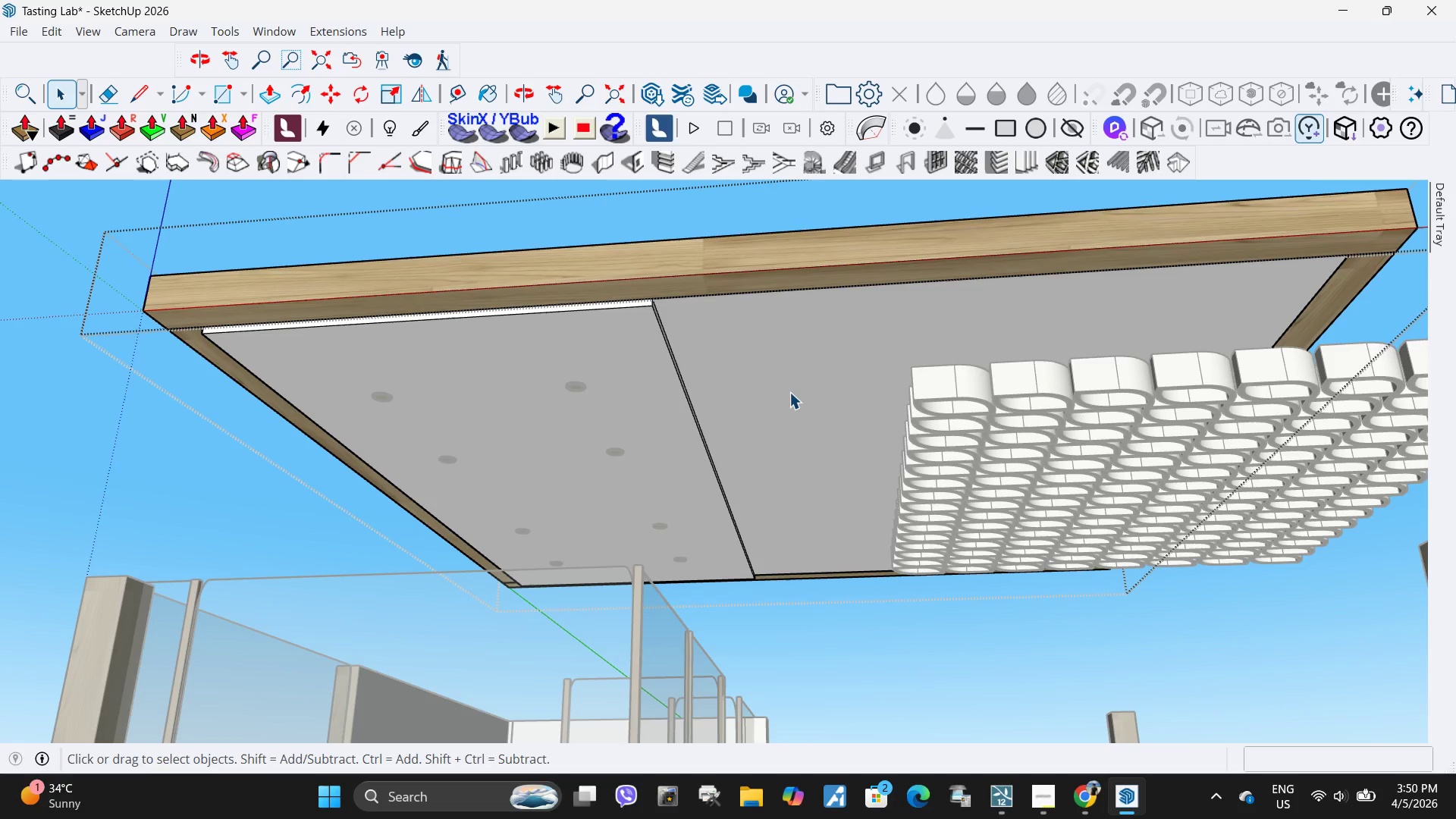 
triple_click([789, 392])
 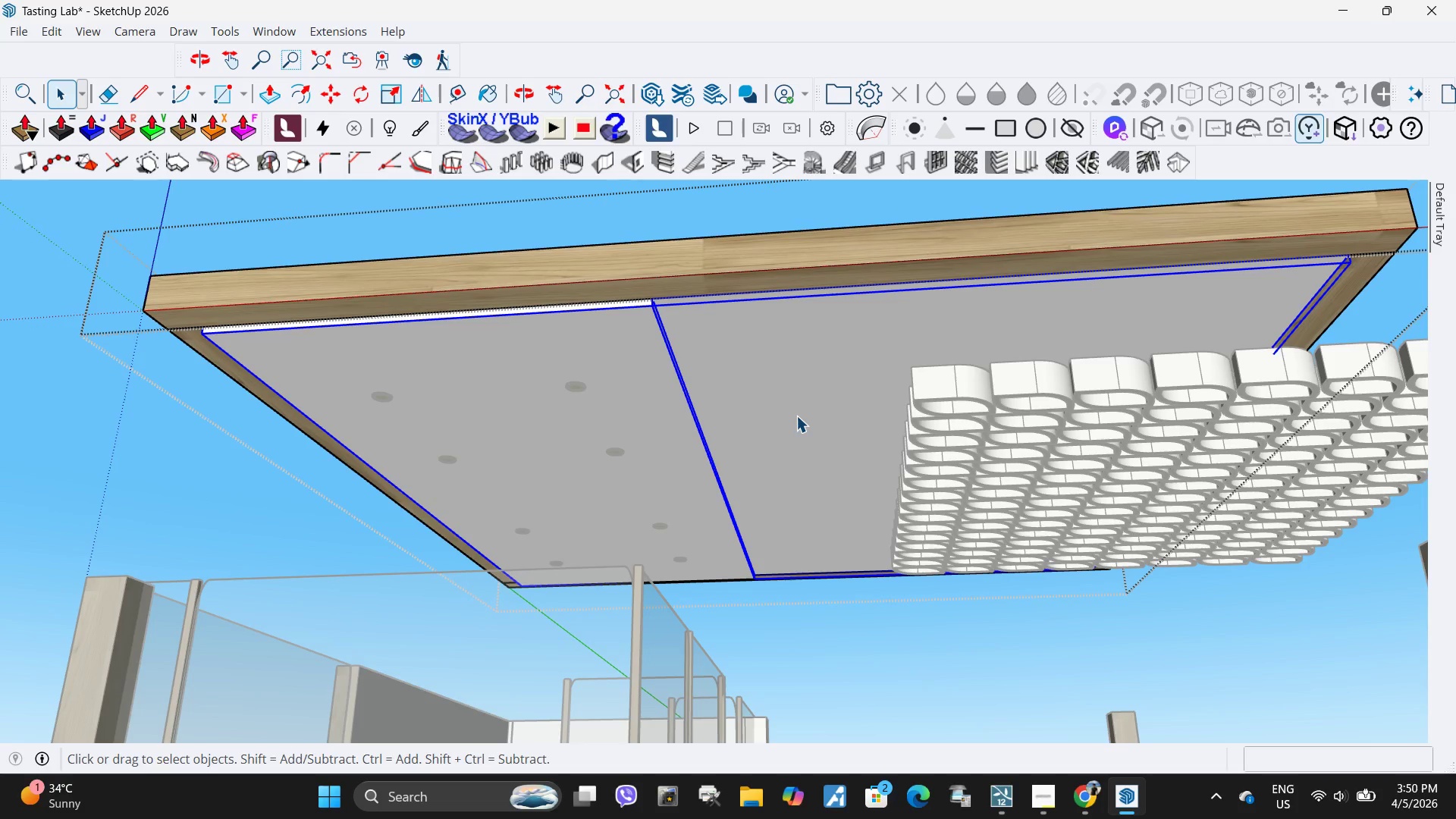 
double_click([796, 416])
 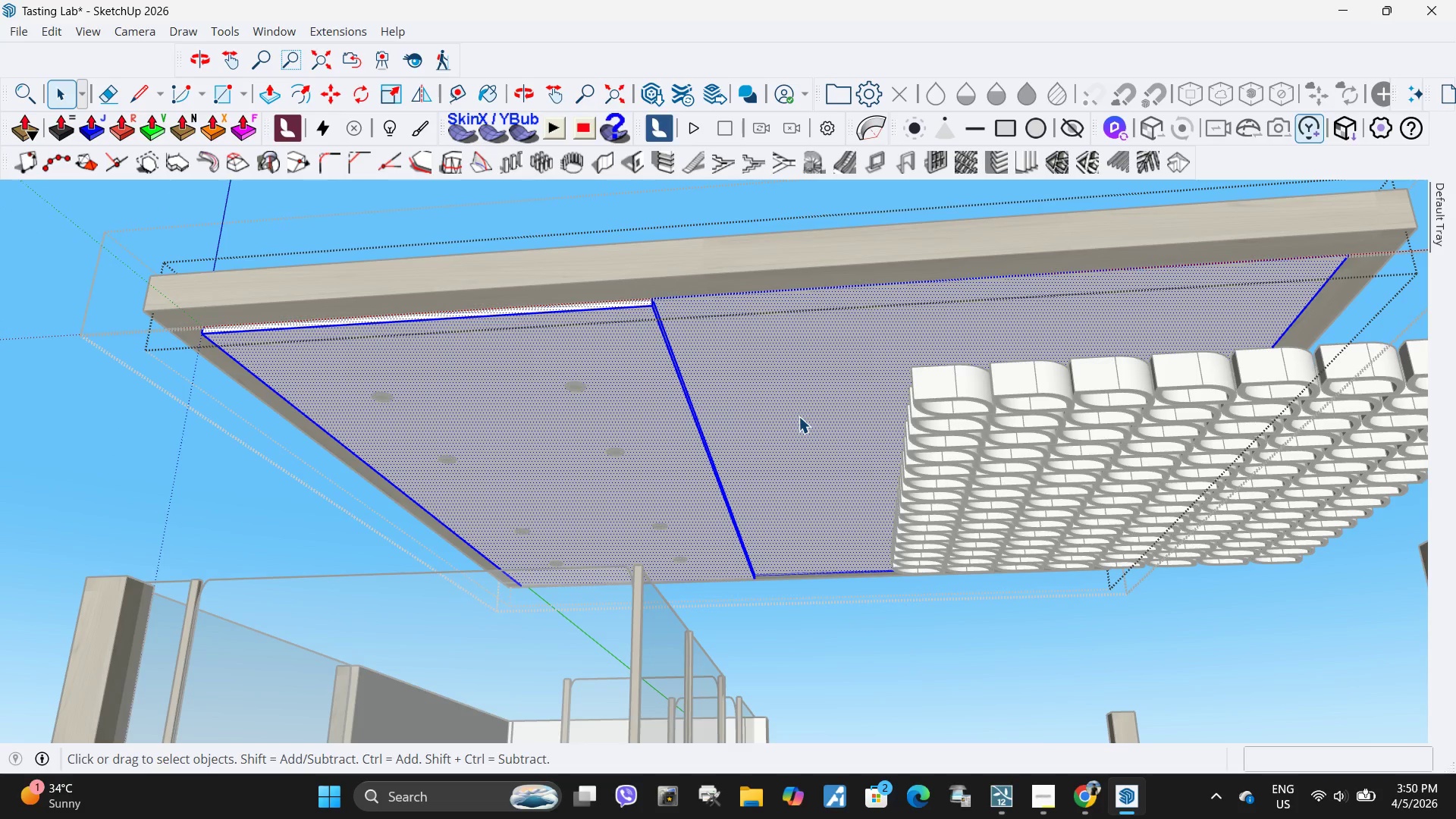 
triple_click([799, 416])
 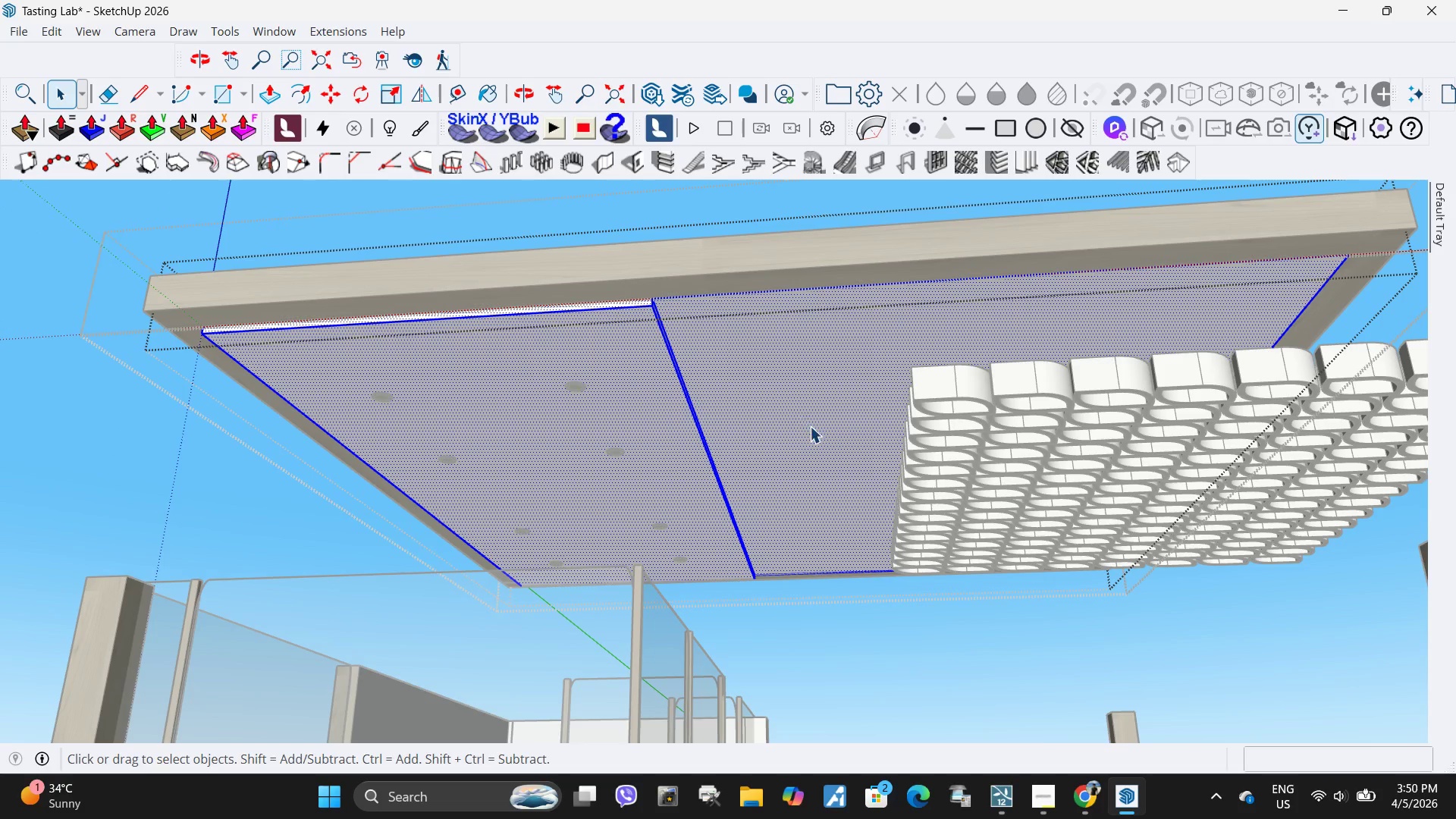 
triple_click([810, 426])
 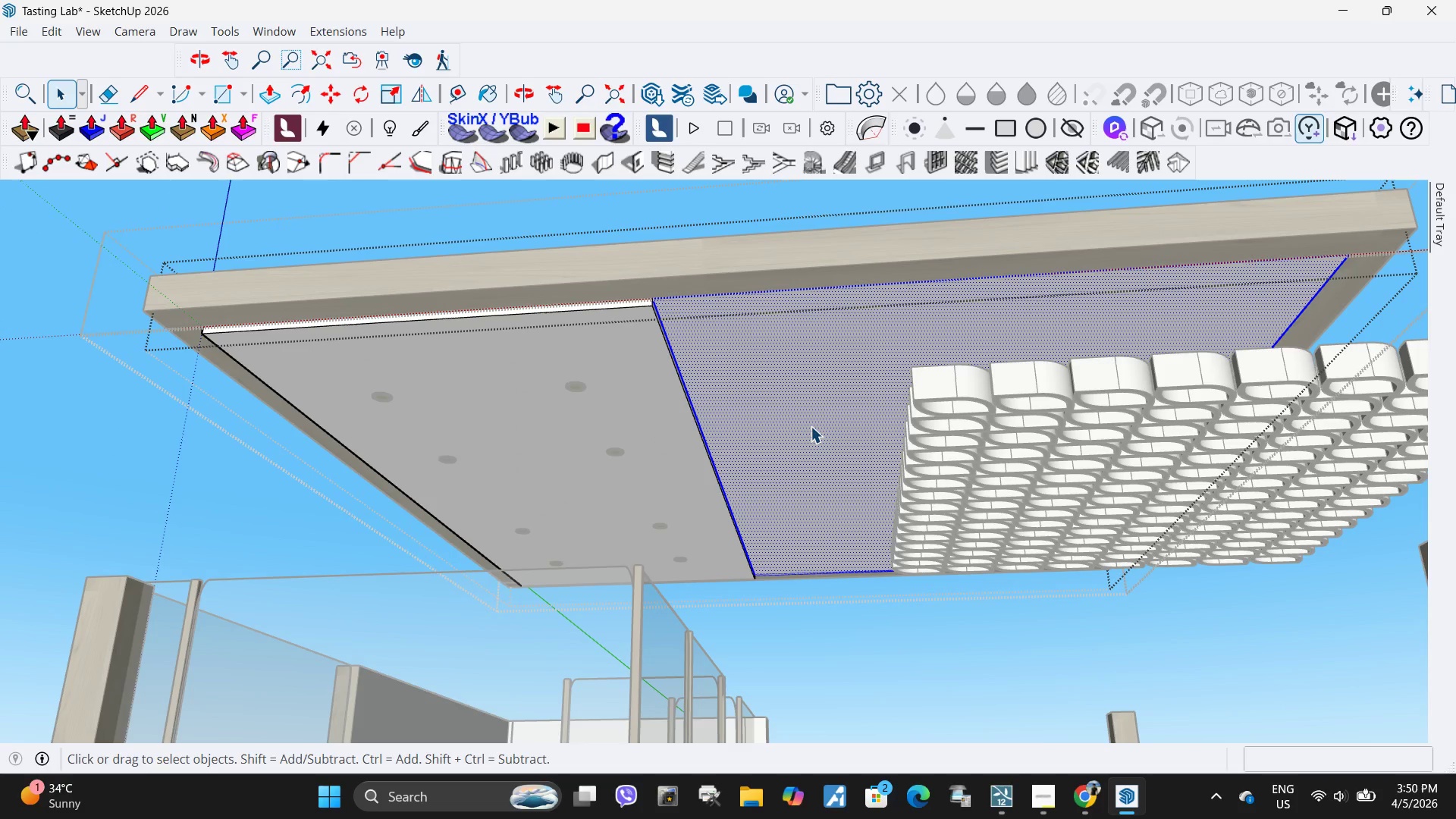 
triple_click([811, 426])
 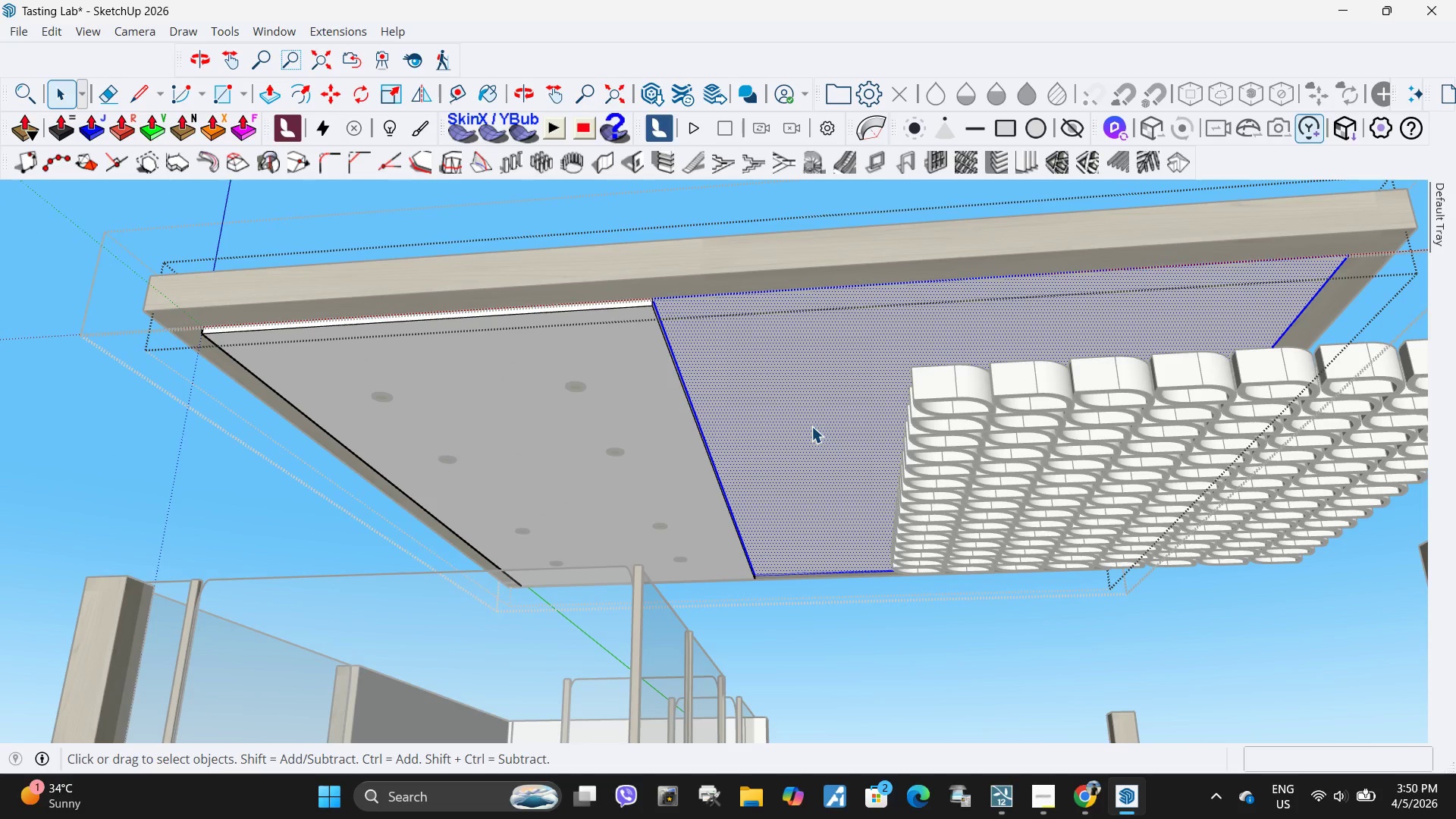 
key(P)
 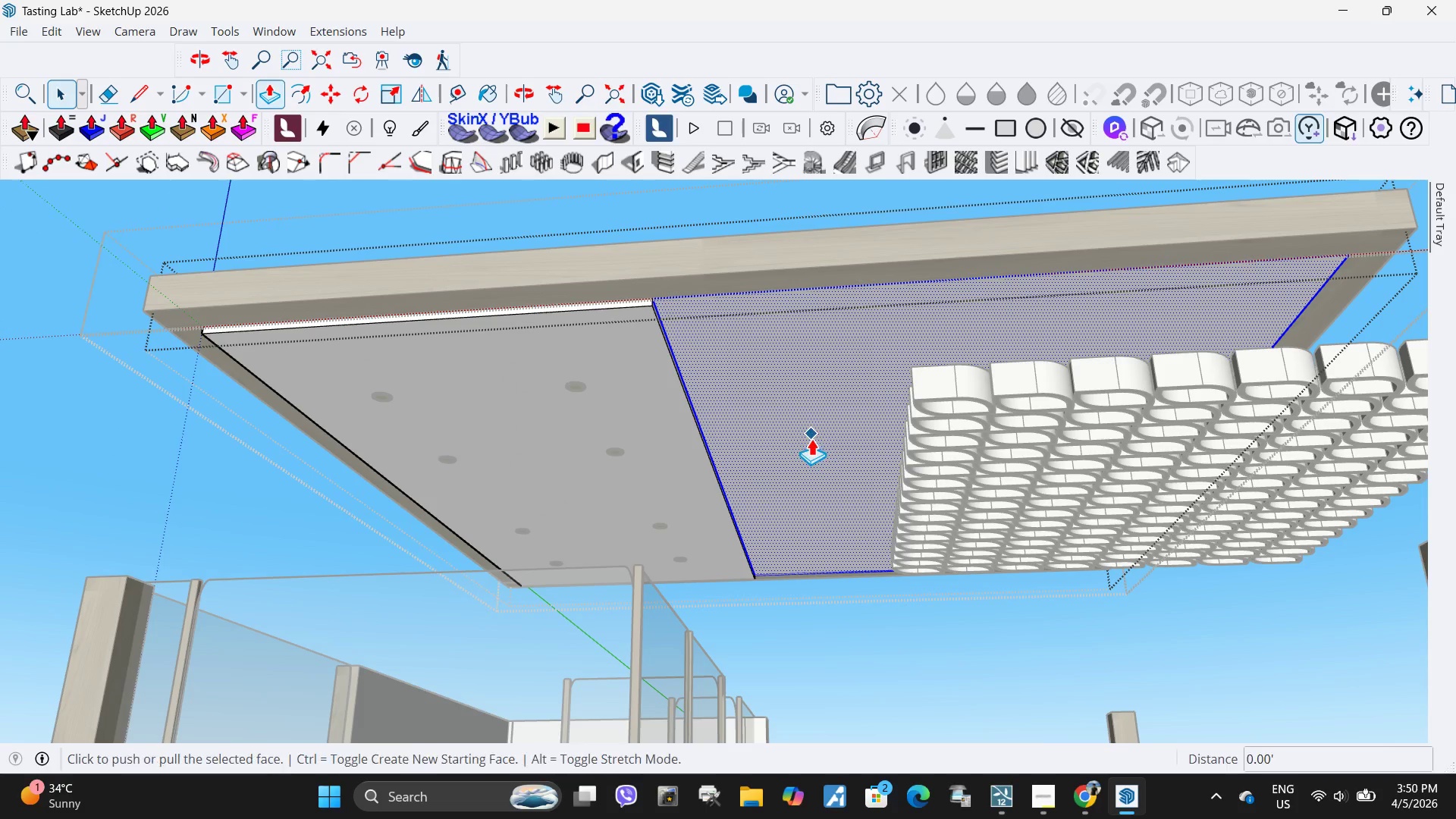 
left_click([811, 438])
 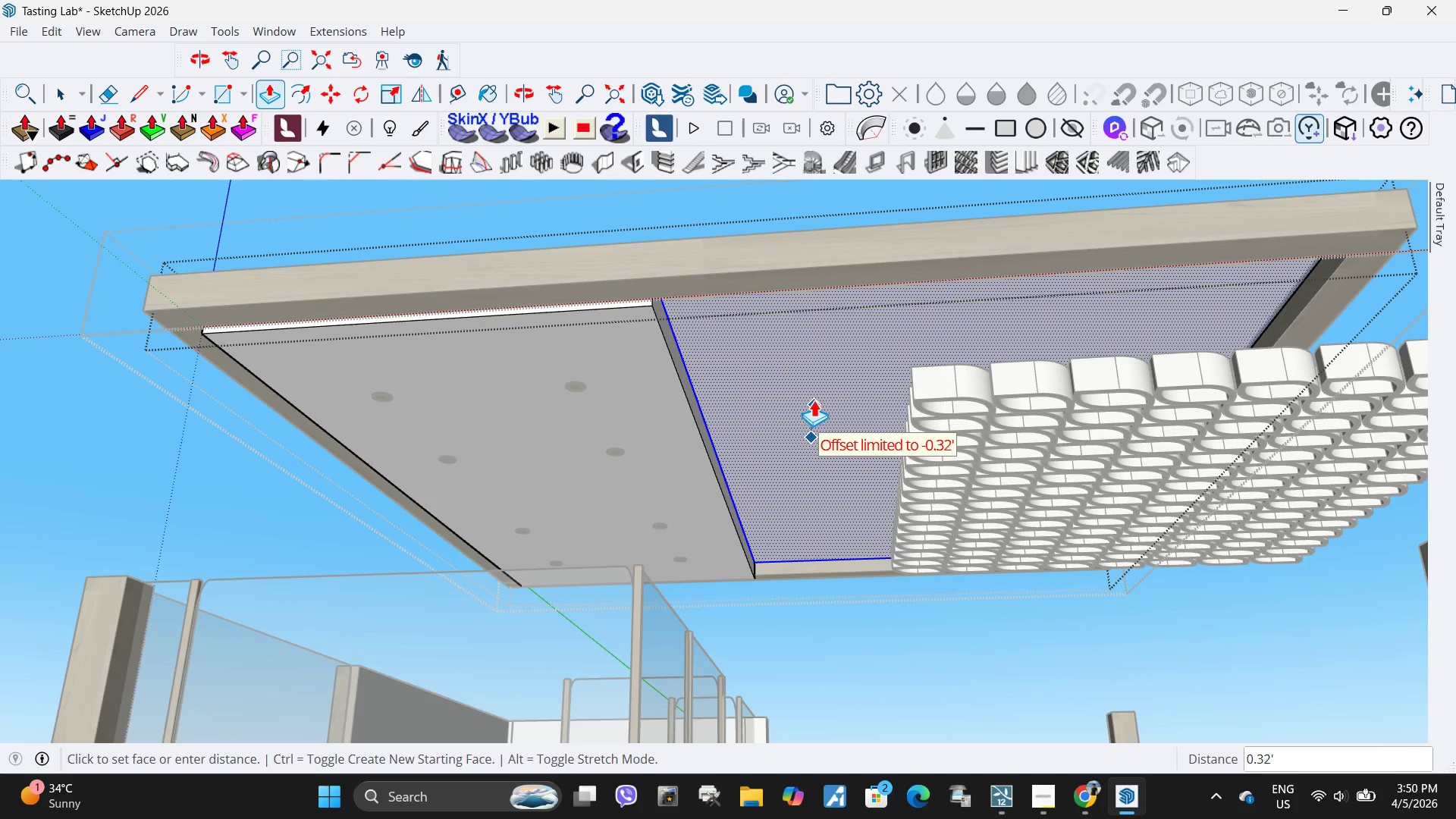 
left_click([814, 393])
 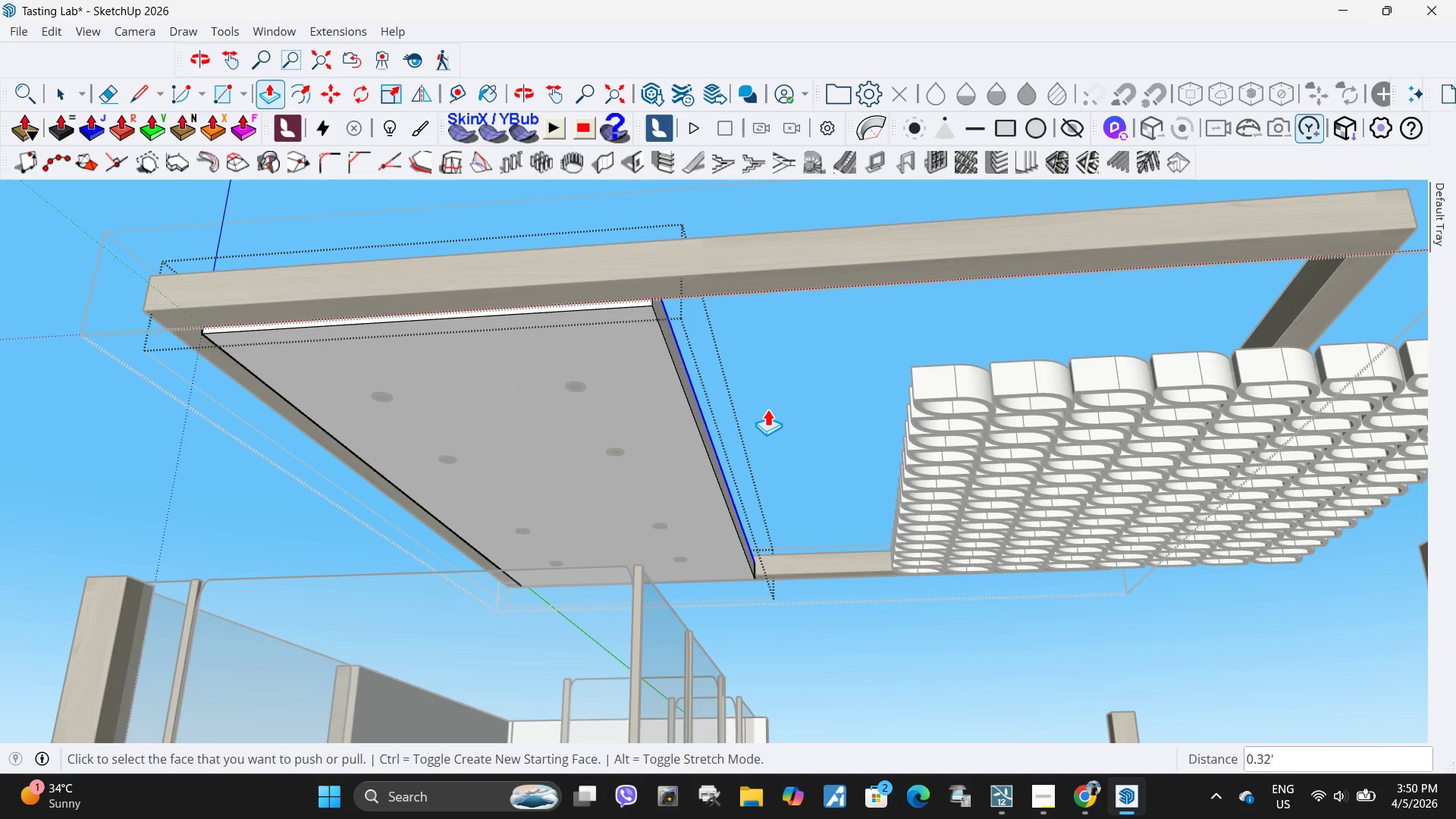 
key(Control+ControlLeft)
 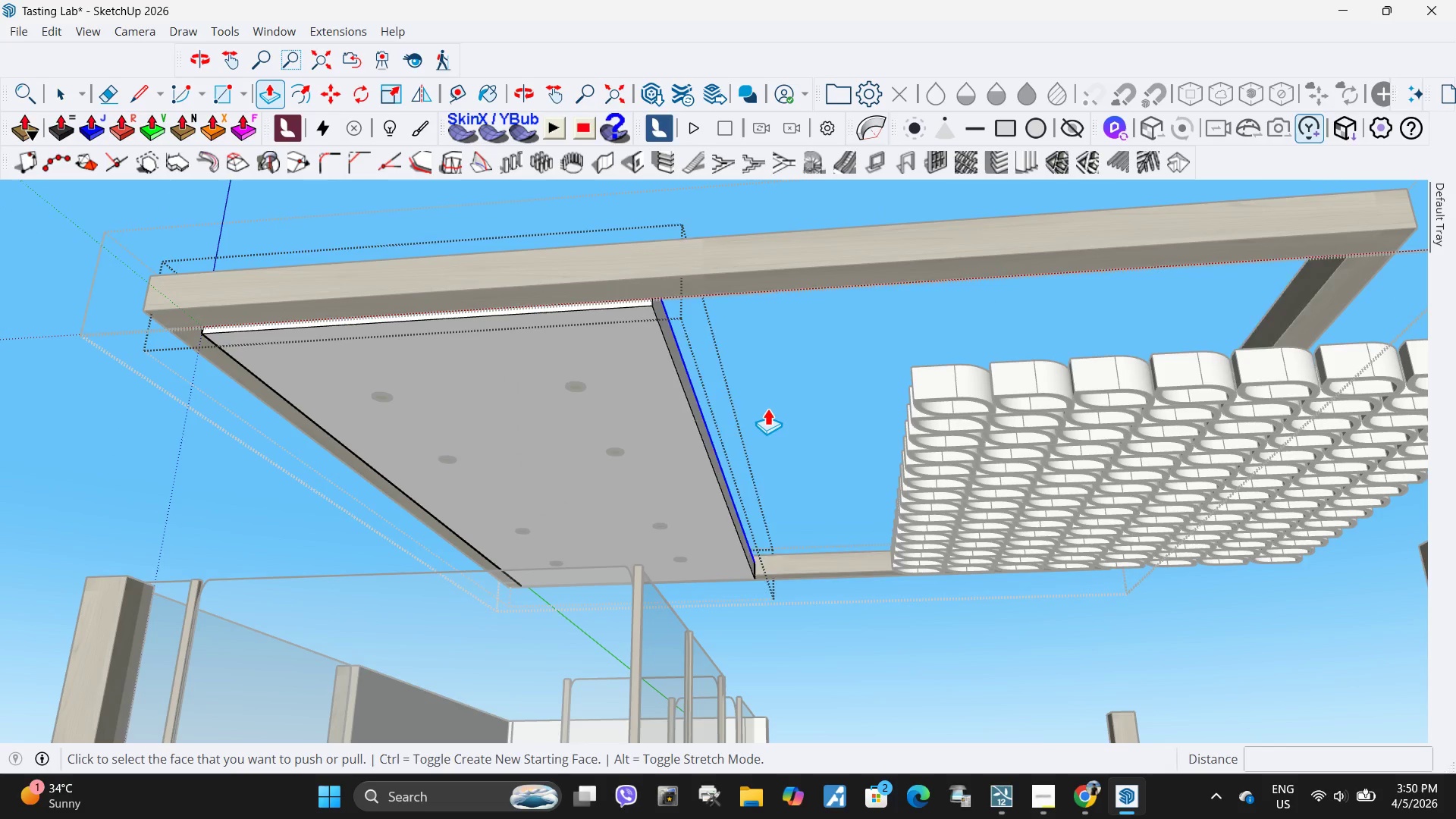 
key(Control+Z)
 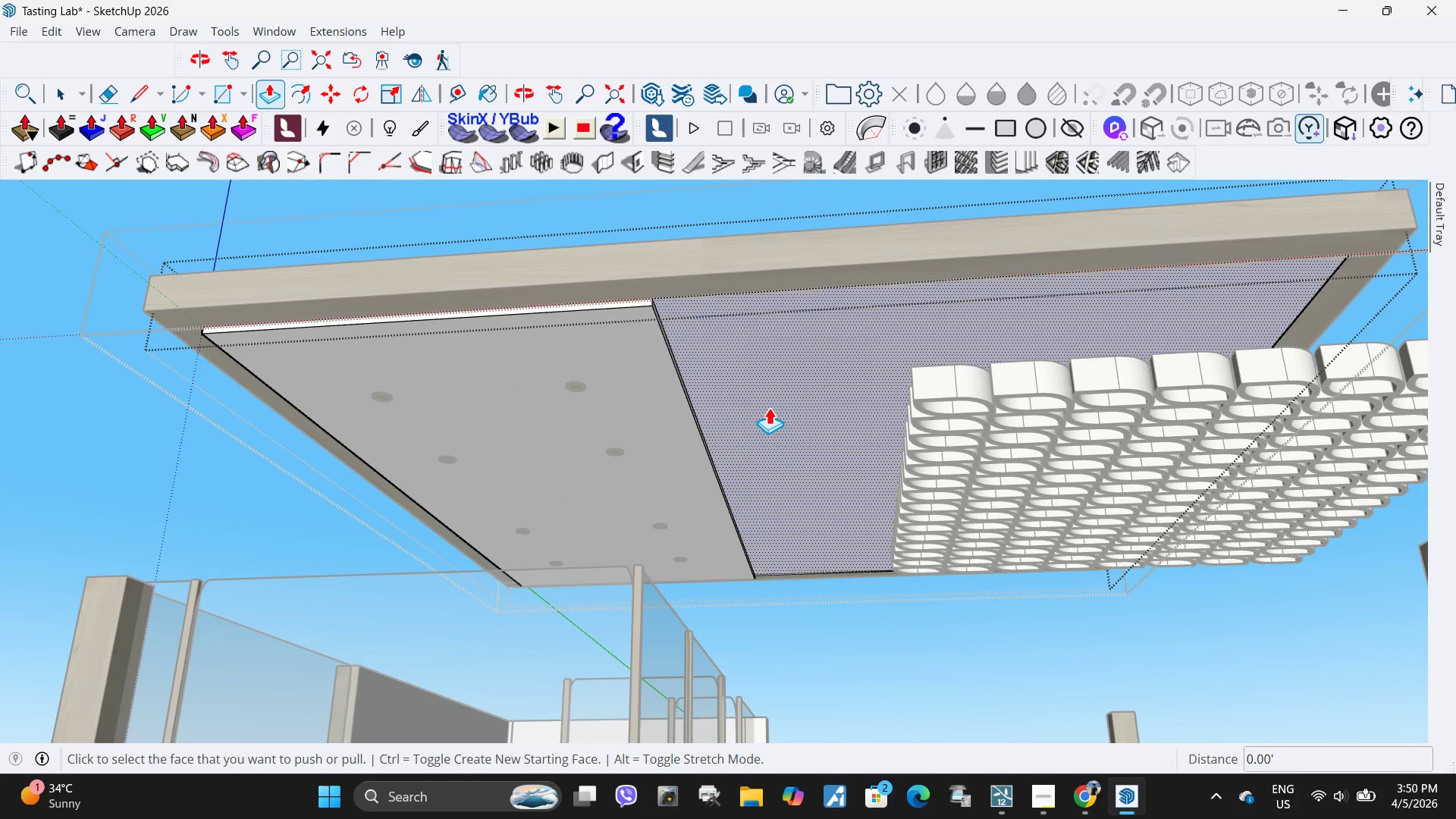 
left_click([769, 407])
 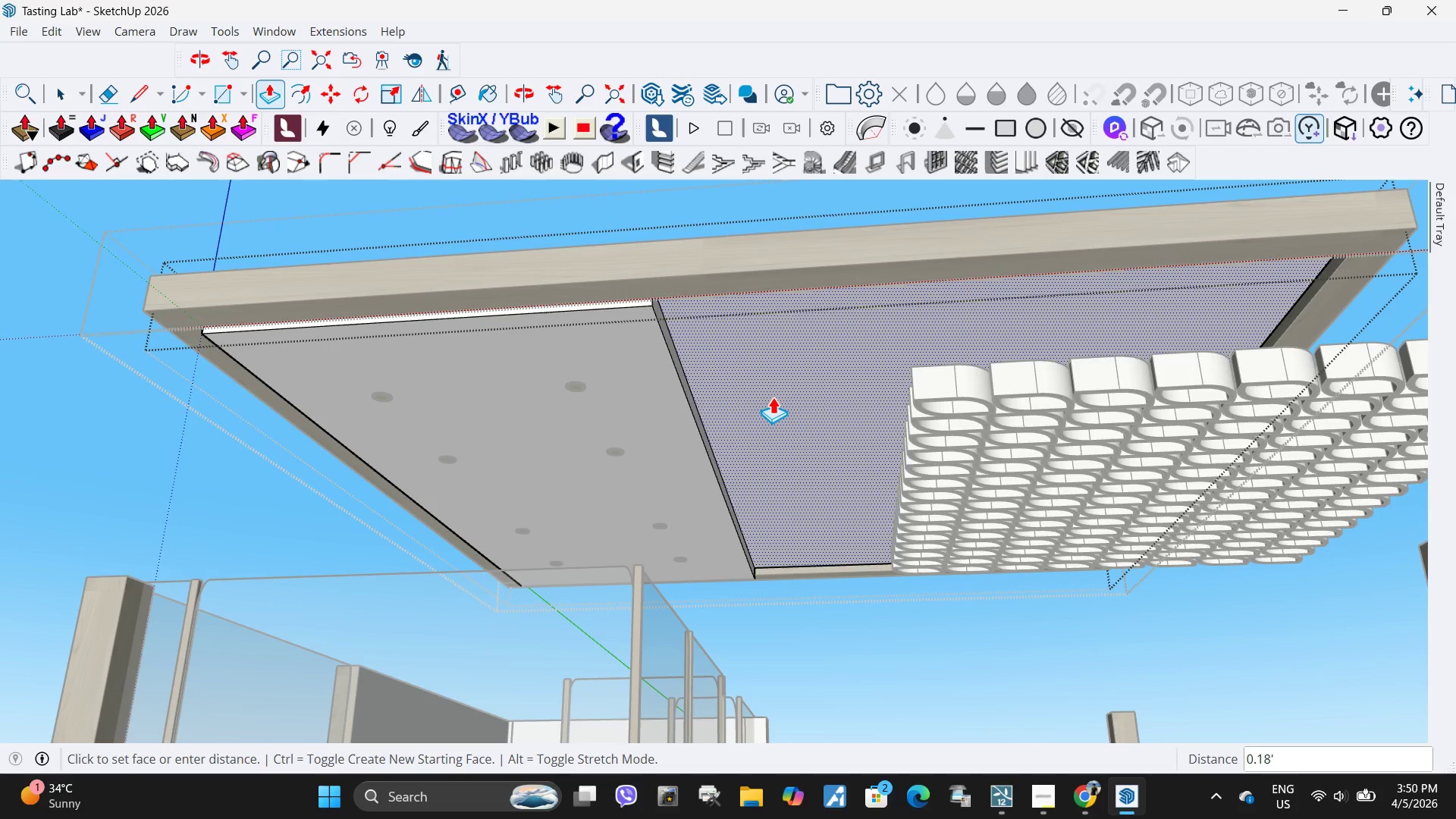 
left_click([773, 397])
 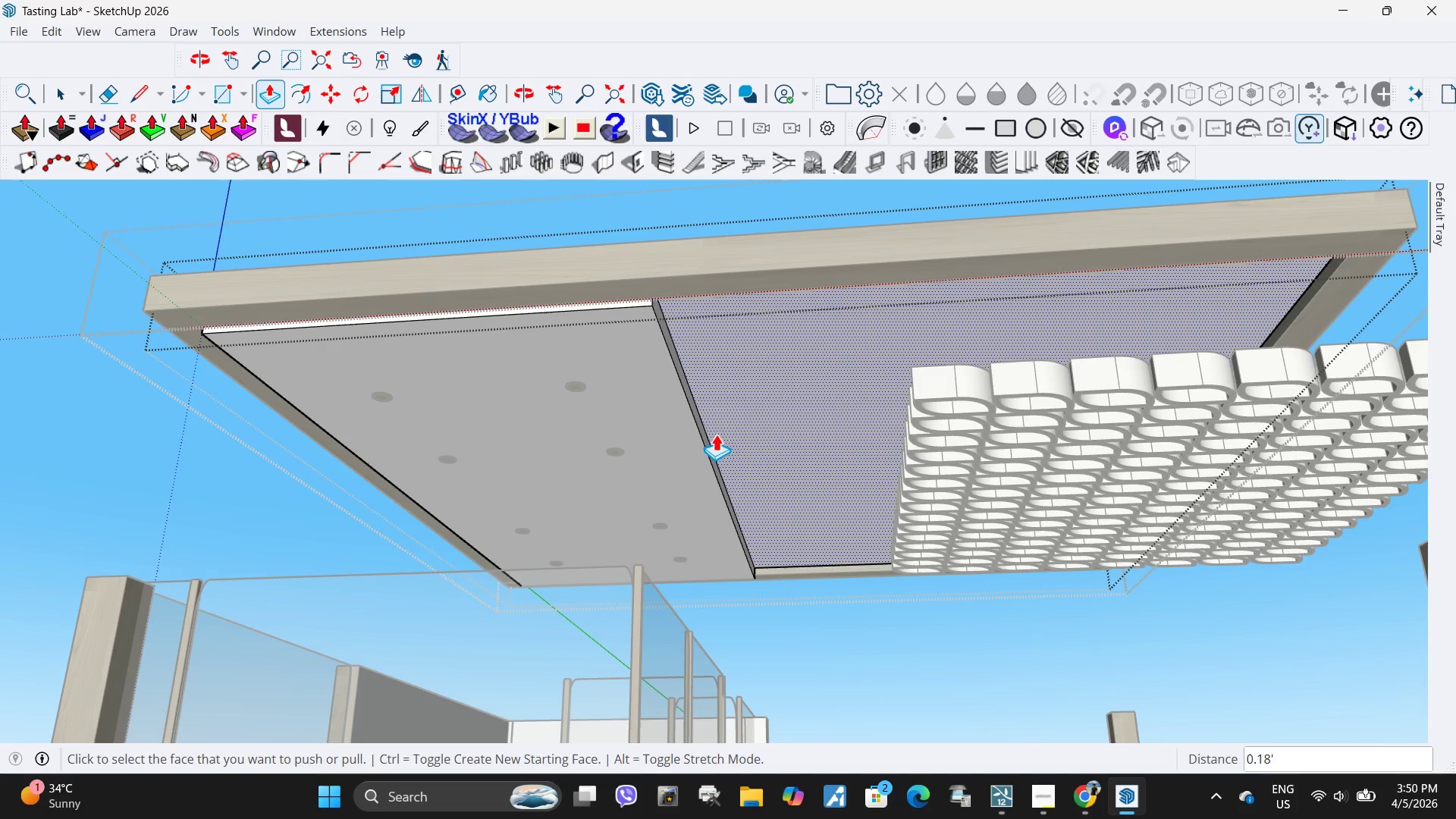 
key(Space)
 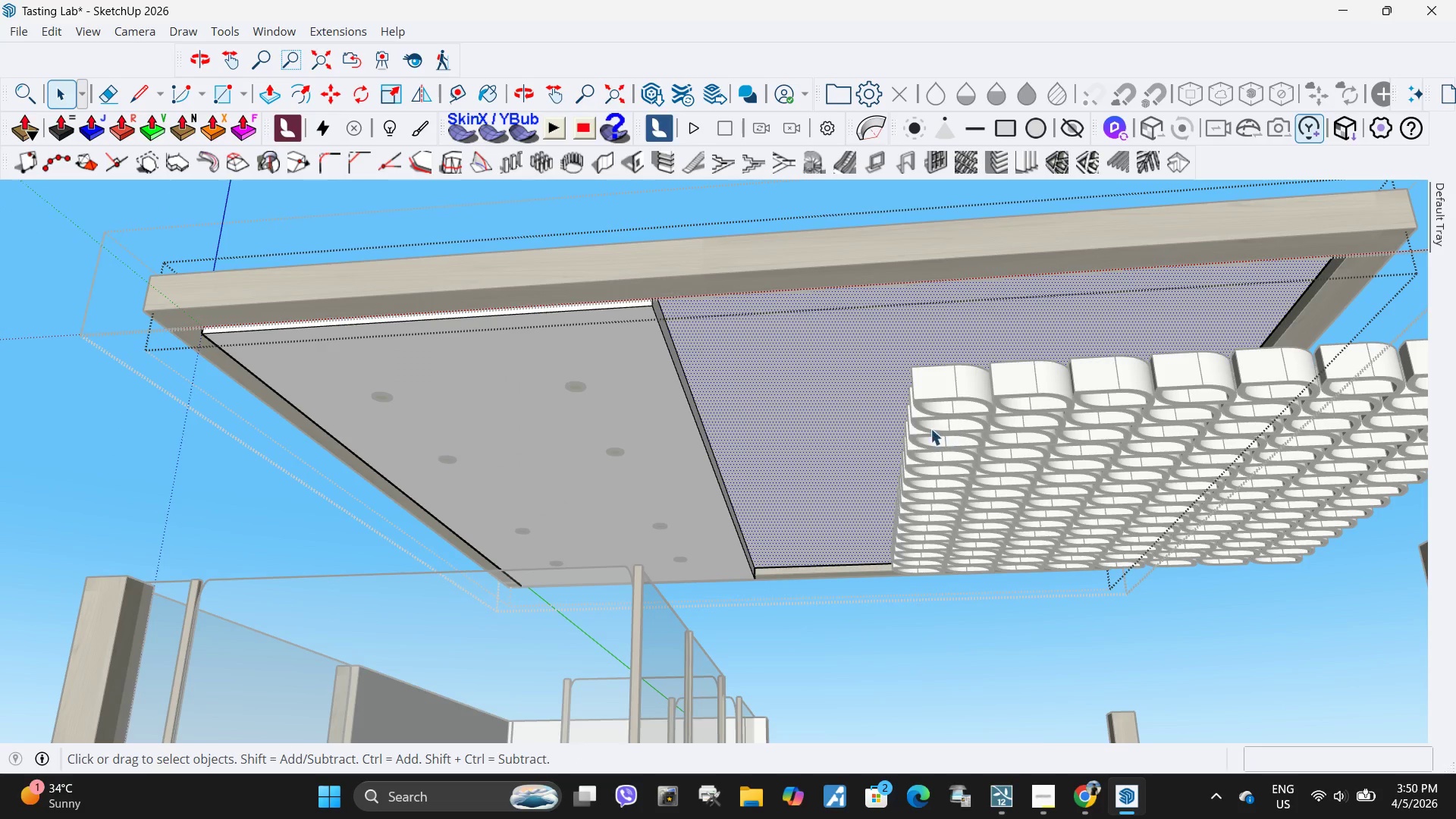 
key(Escape)
 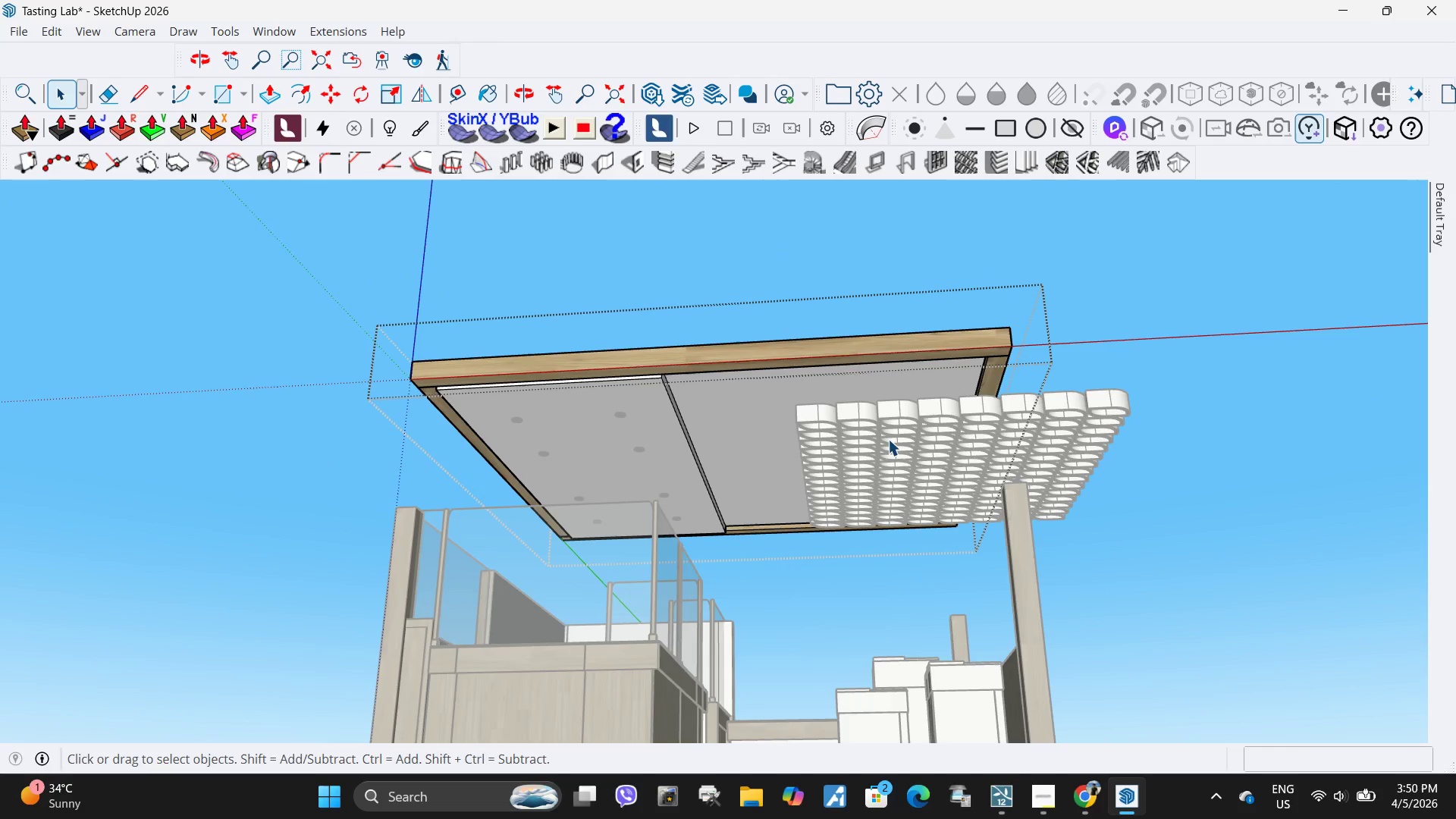 
scroll: coordinate [599, 450], scroll_direction: down, amount: 6.0
 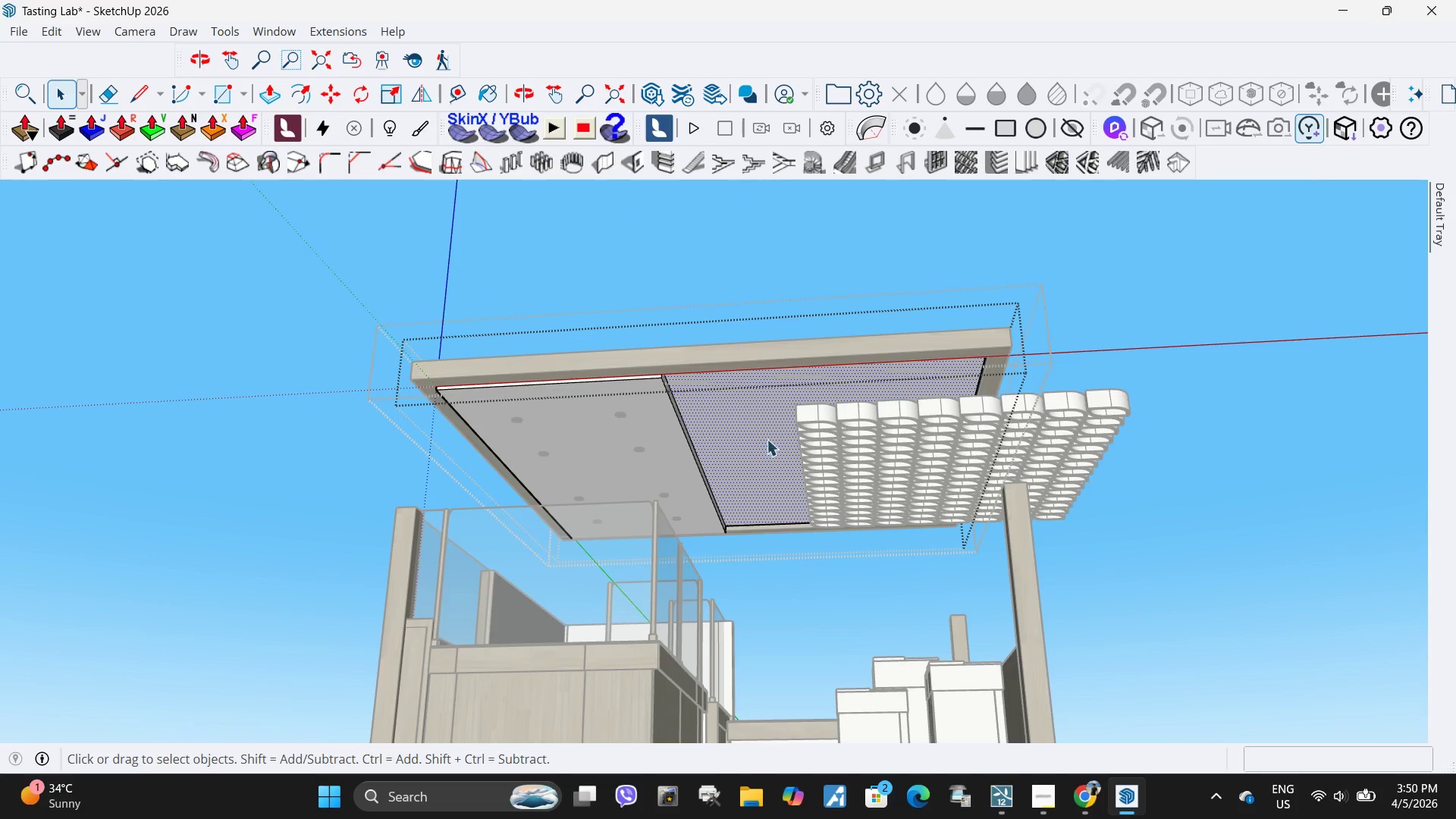 
key(Escape)
 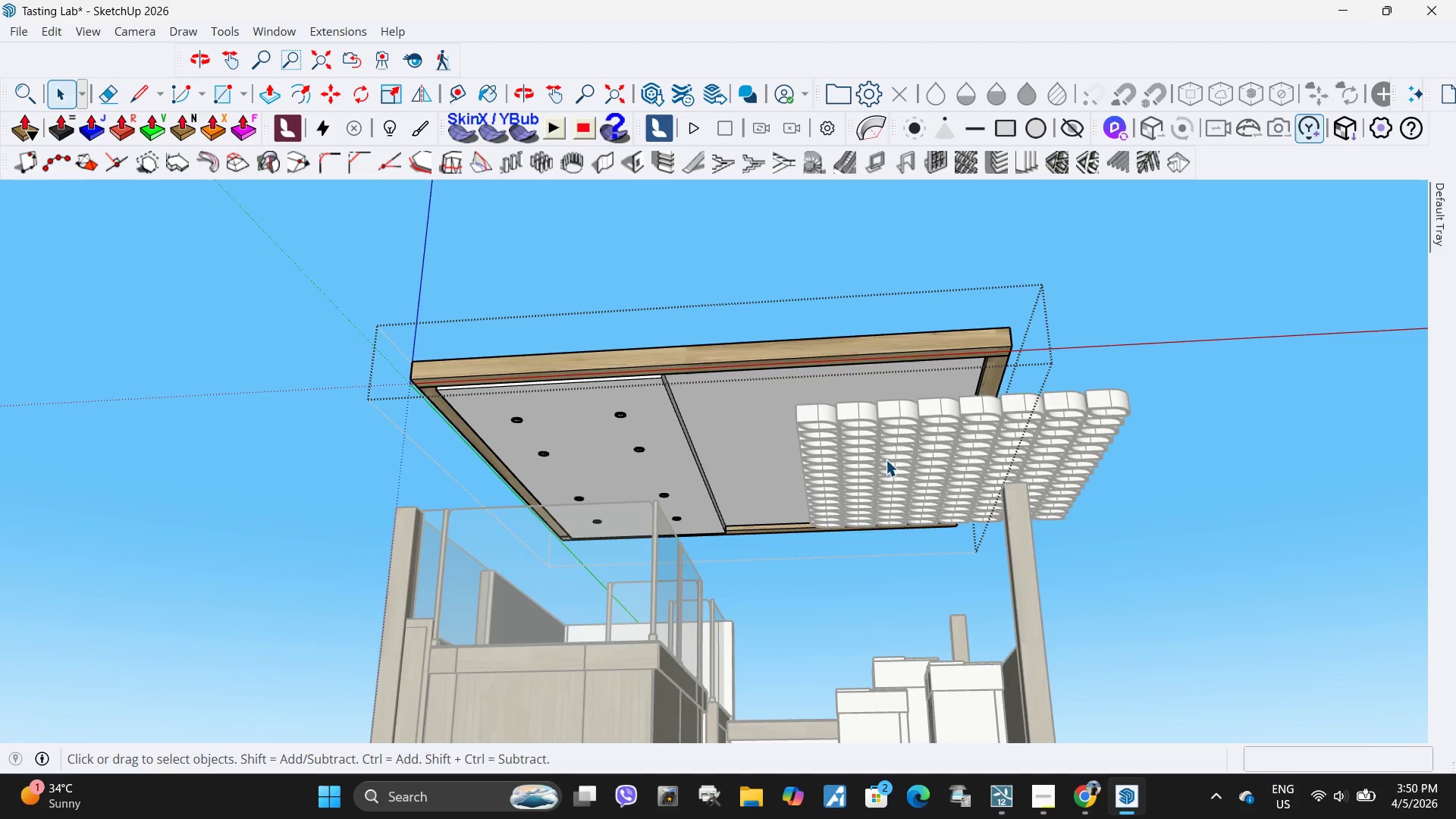 
key(Escape)
 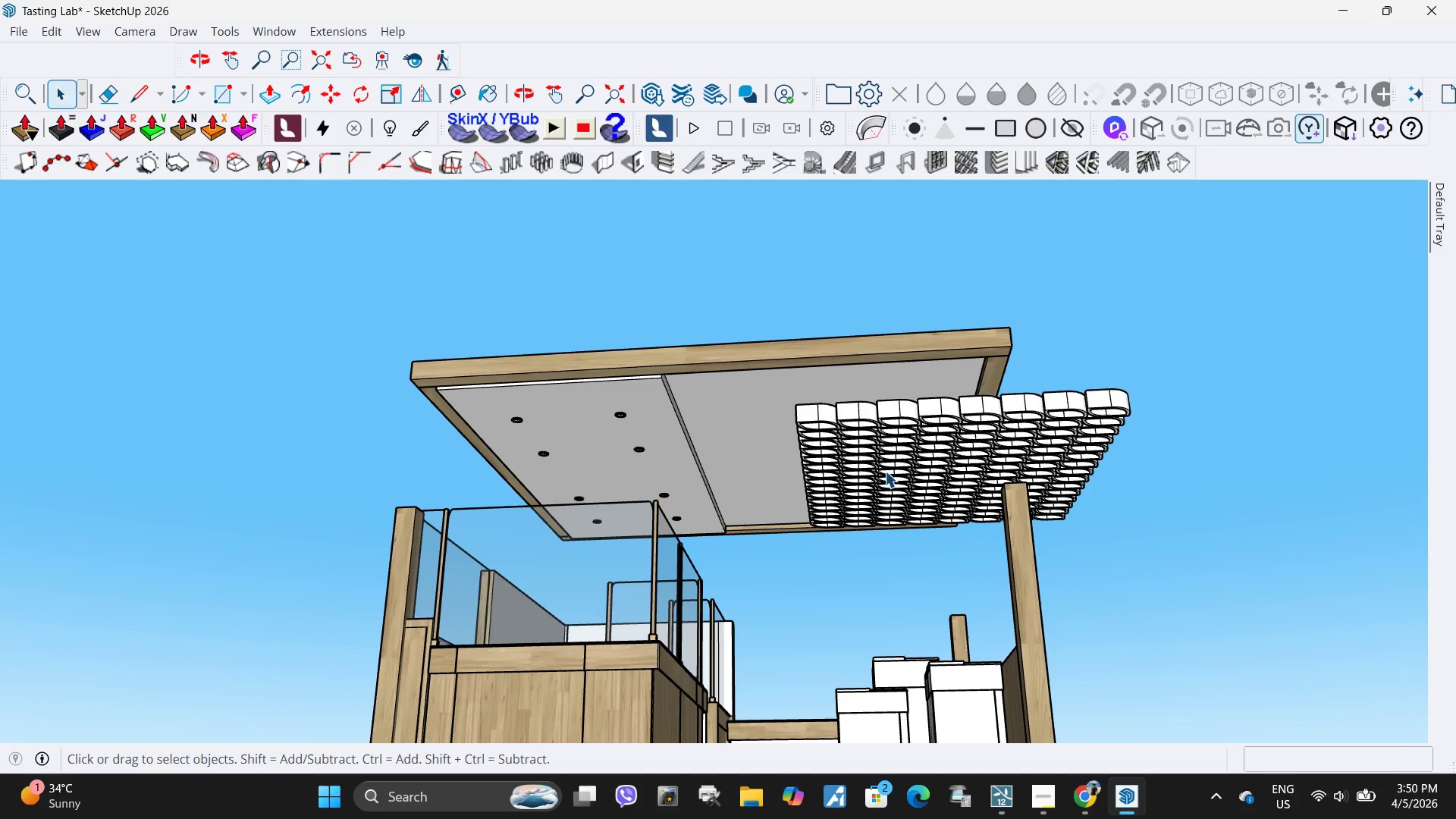 
left_click([885, 471])
 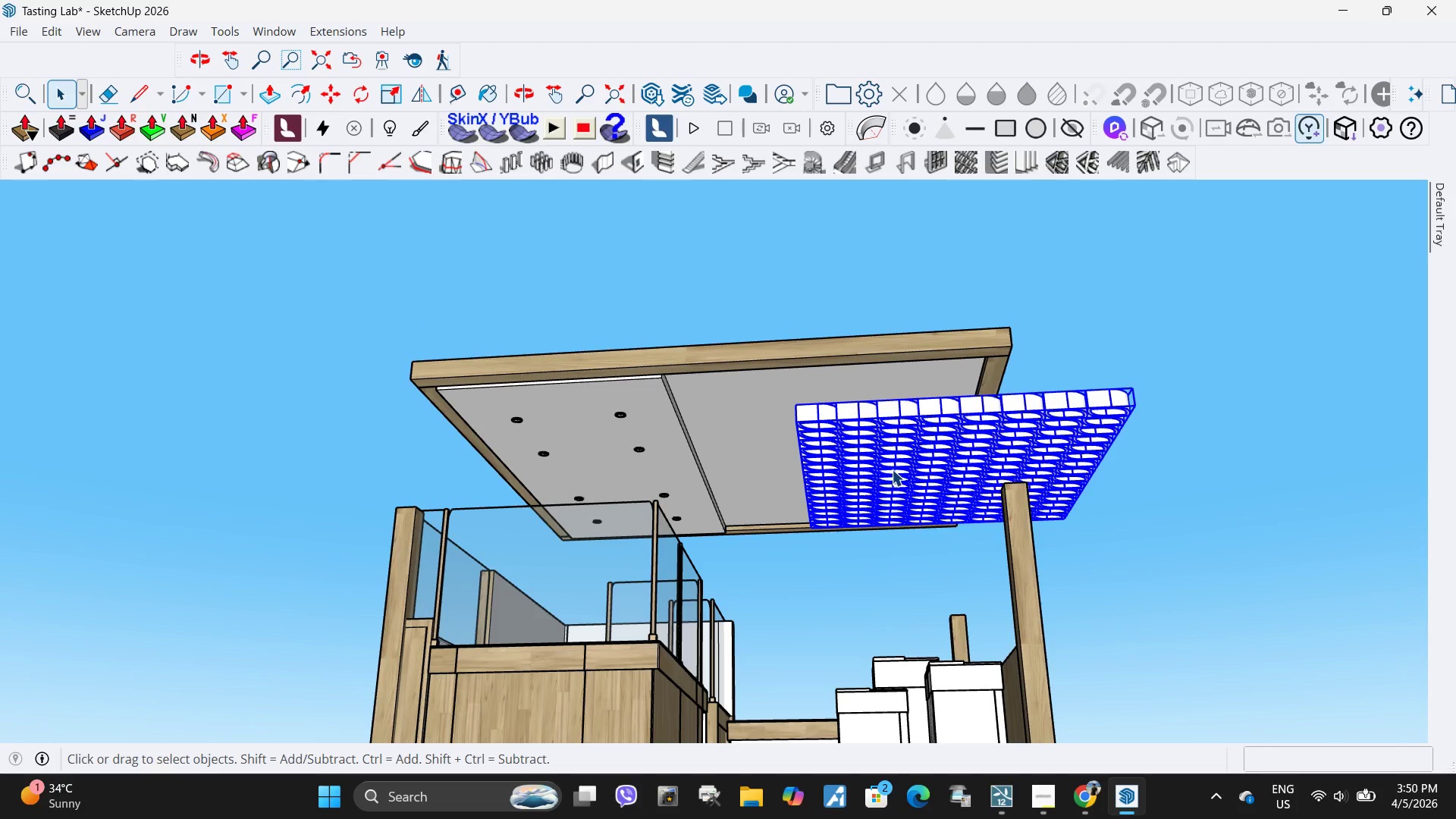 
key(S)
 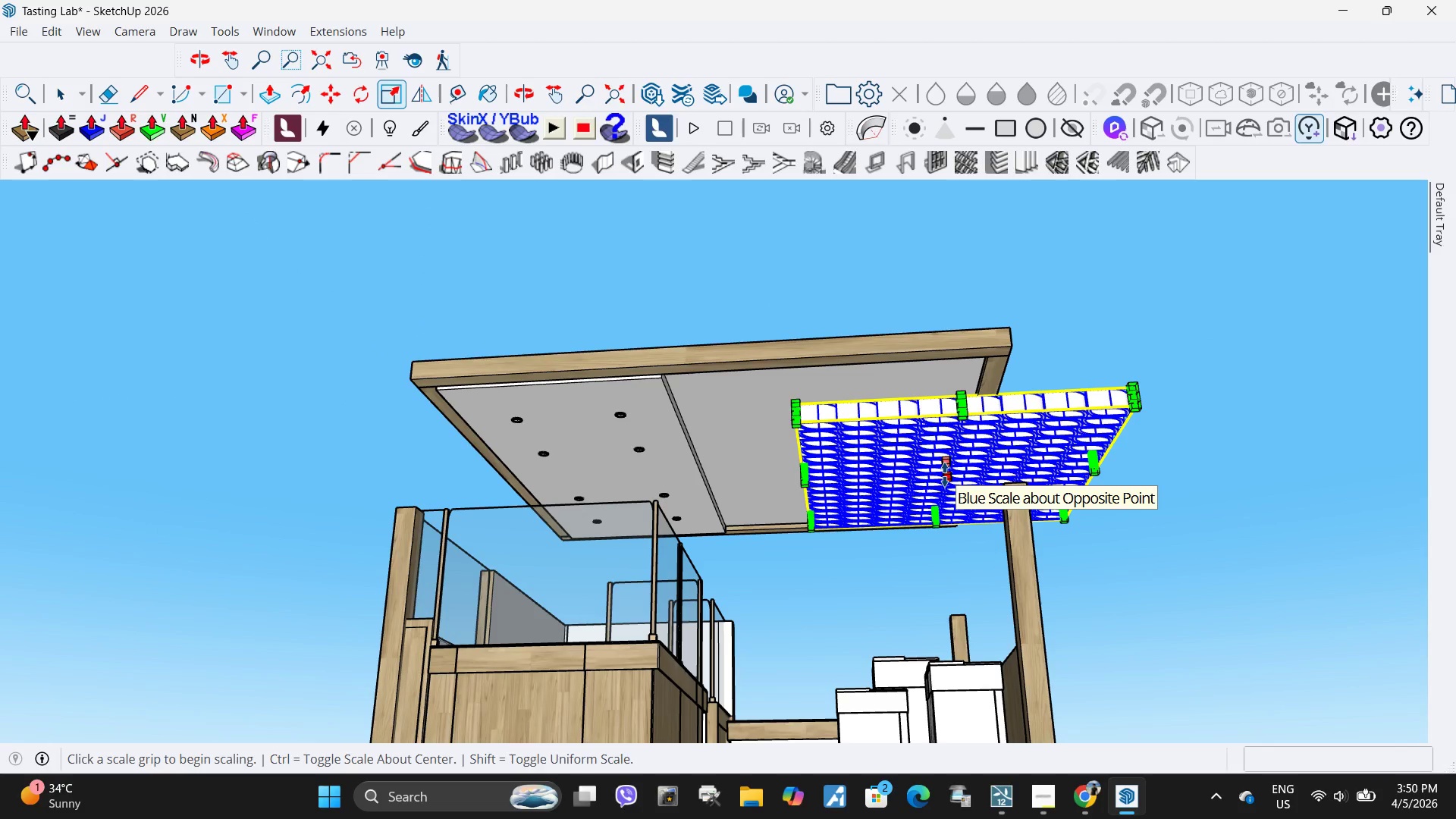 
left_click([945, 475])
 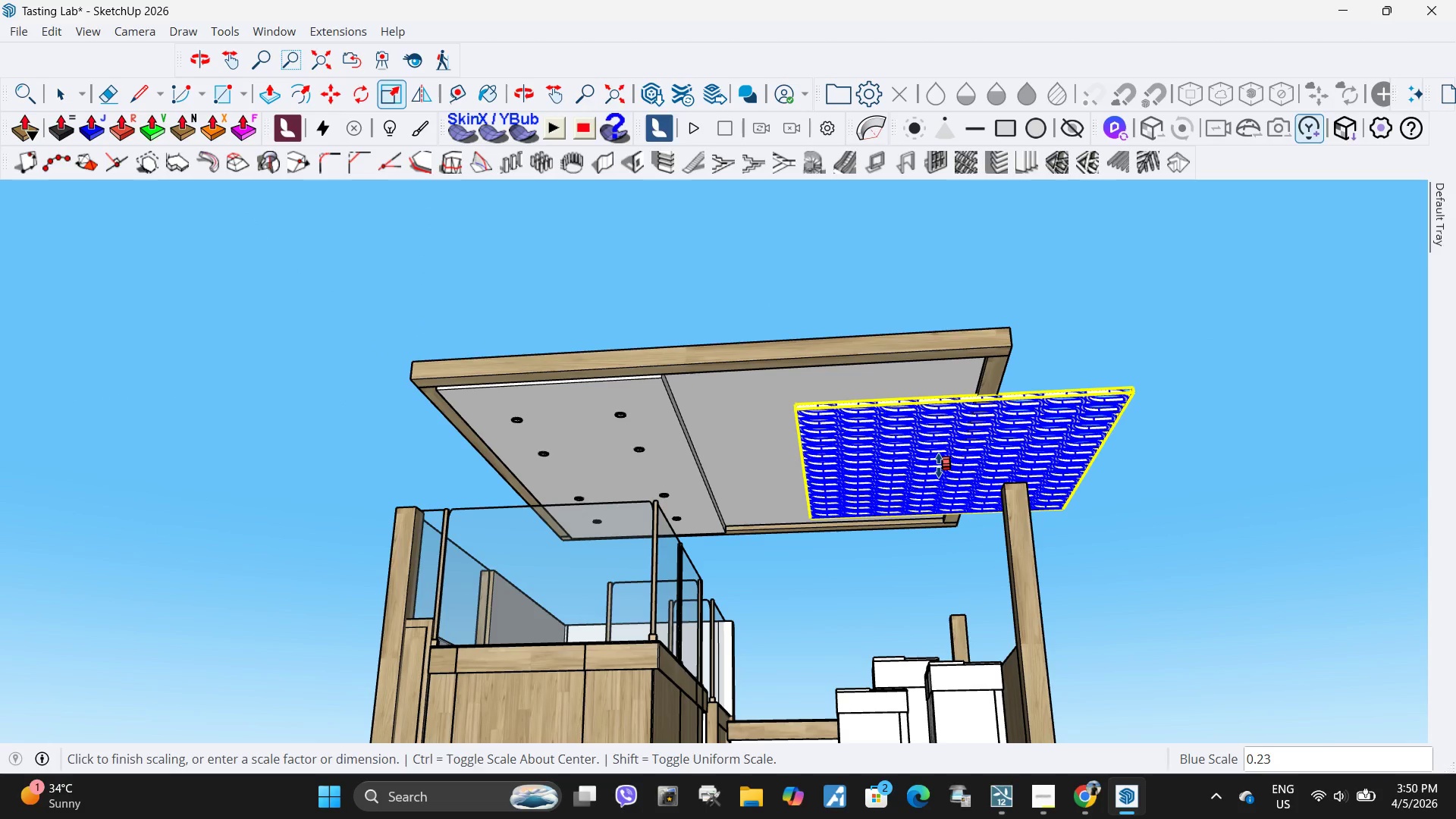 
left_click([939, 466])
 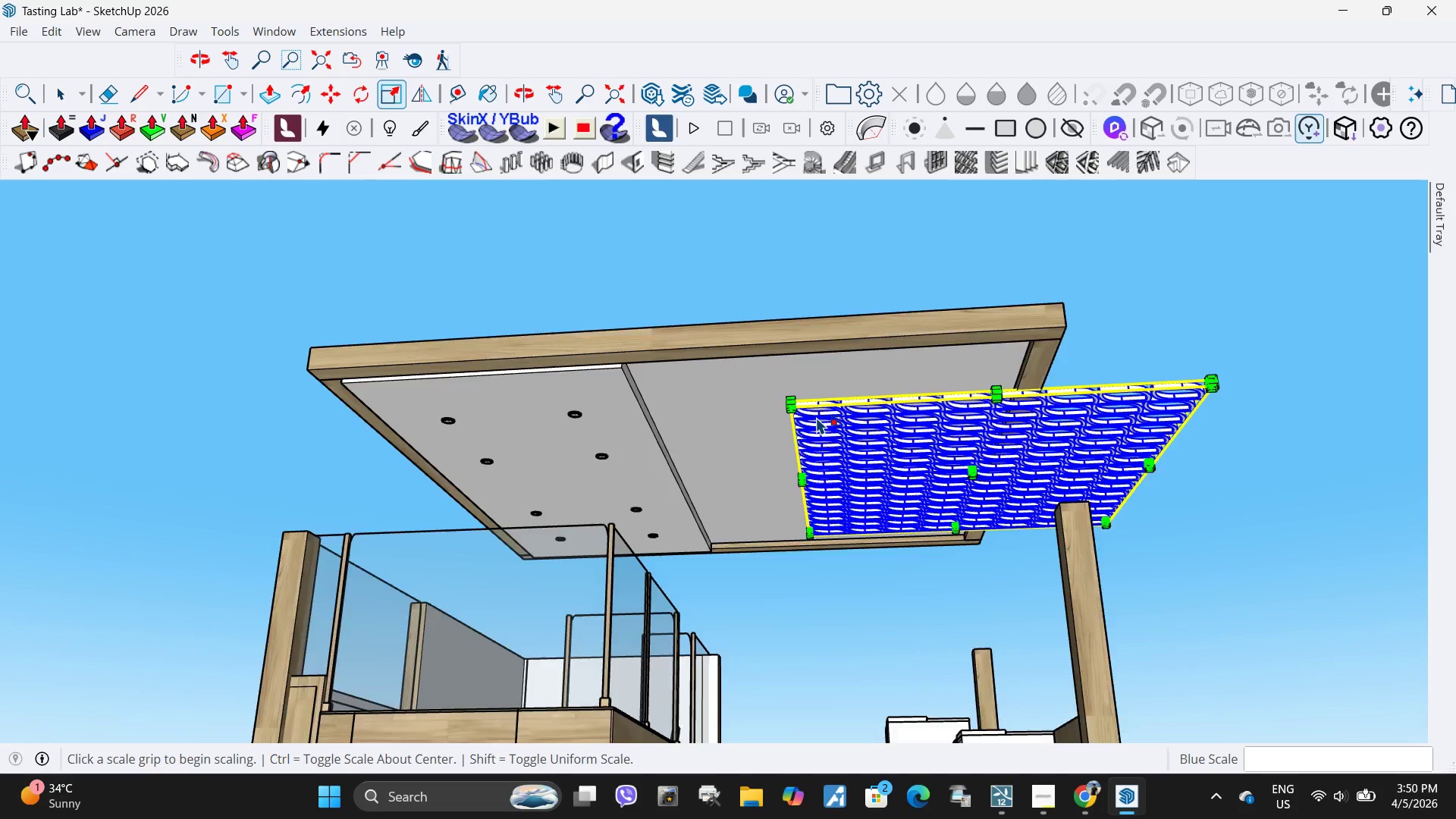 
scroll: coordinate [793, 400], scroll_direction: up, amount: 9.0
 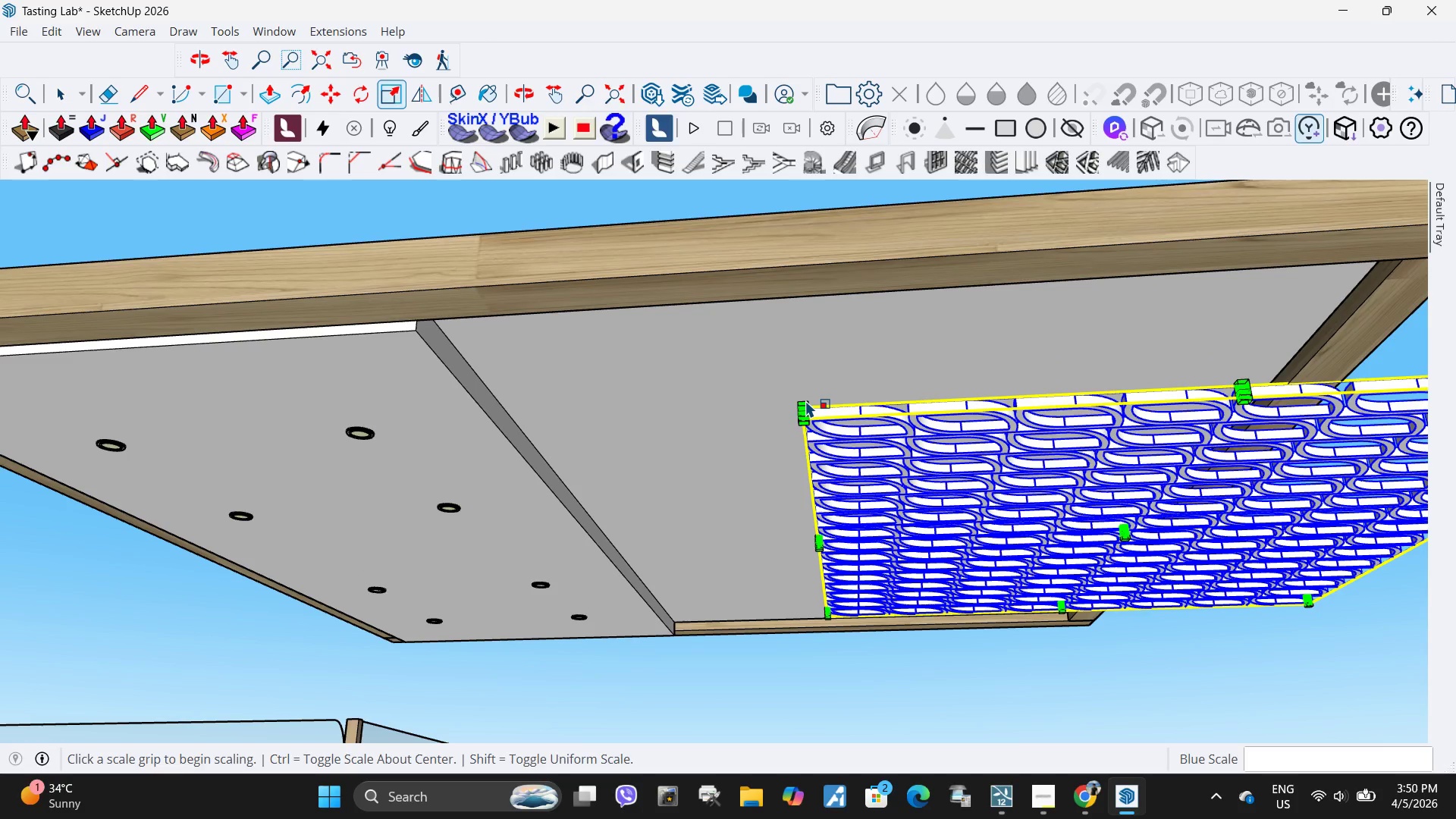 
key(M)
 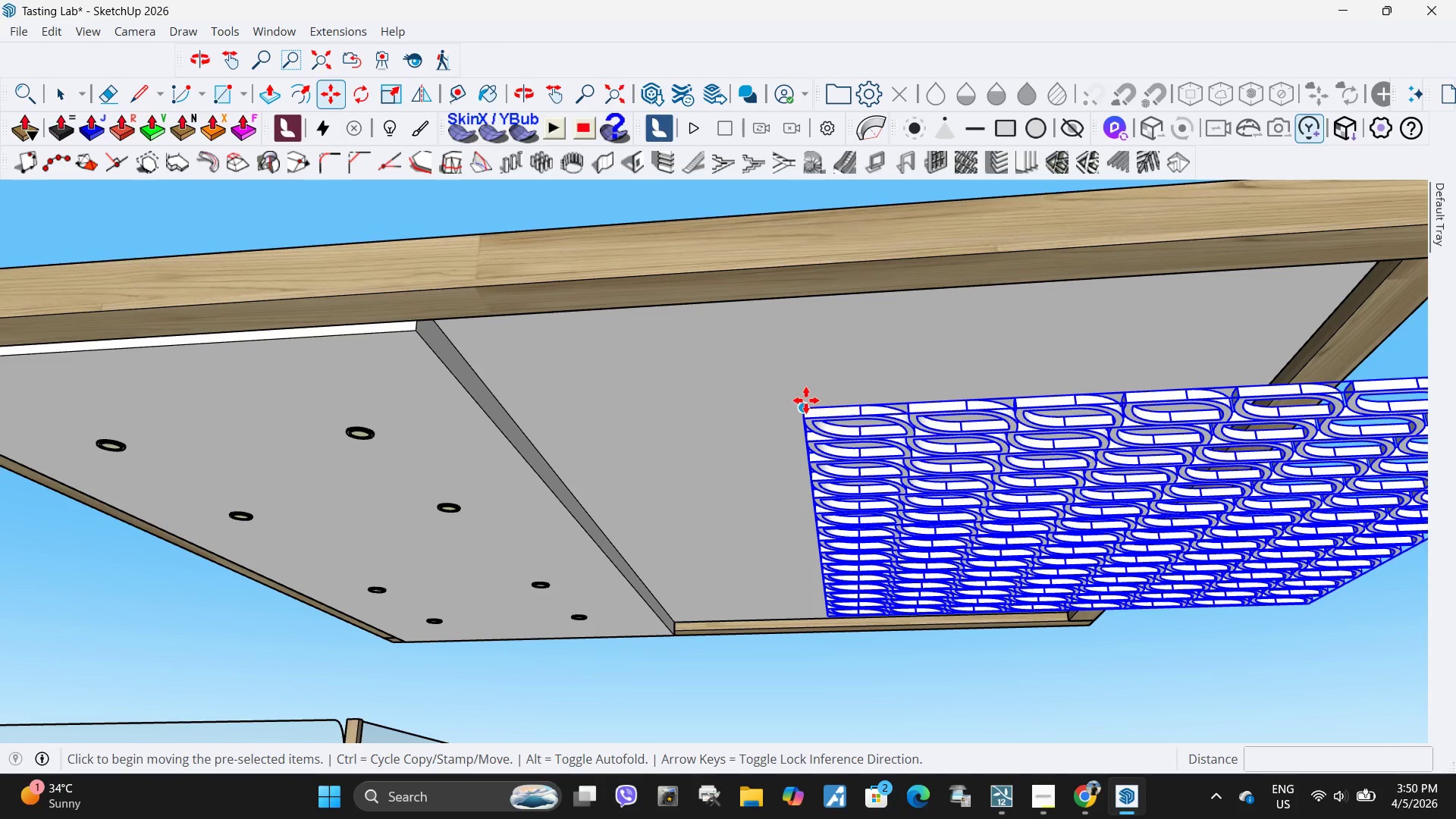 
left_click([806, 400])
 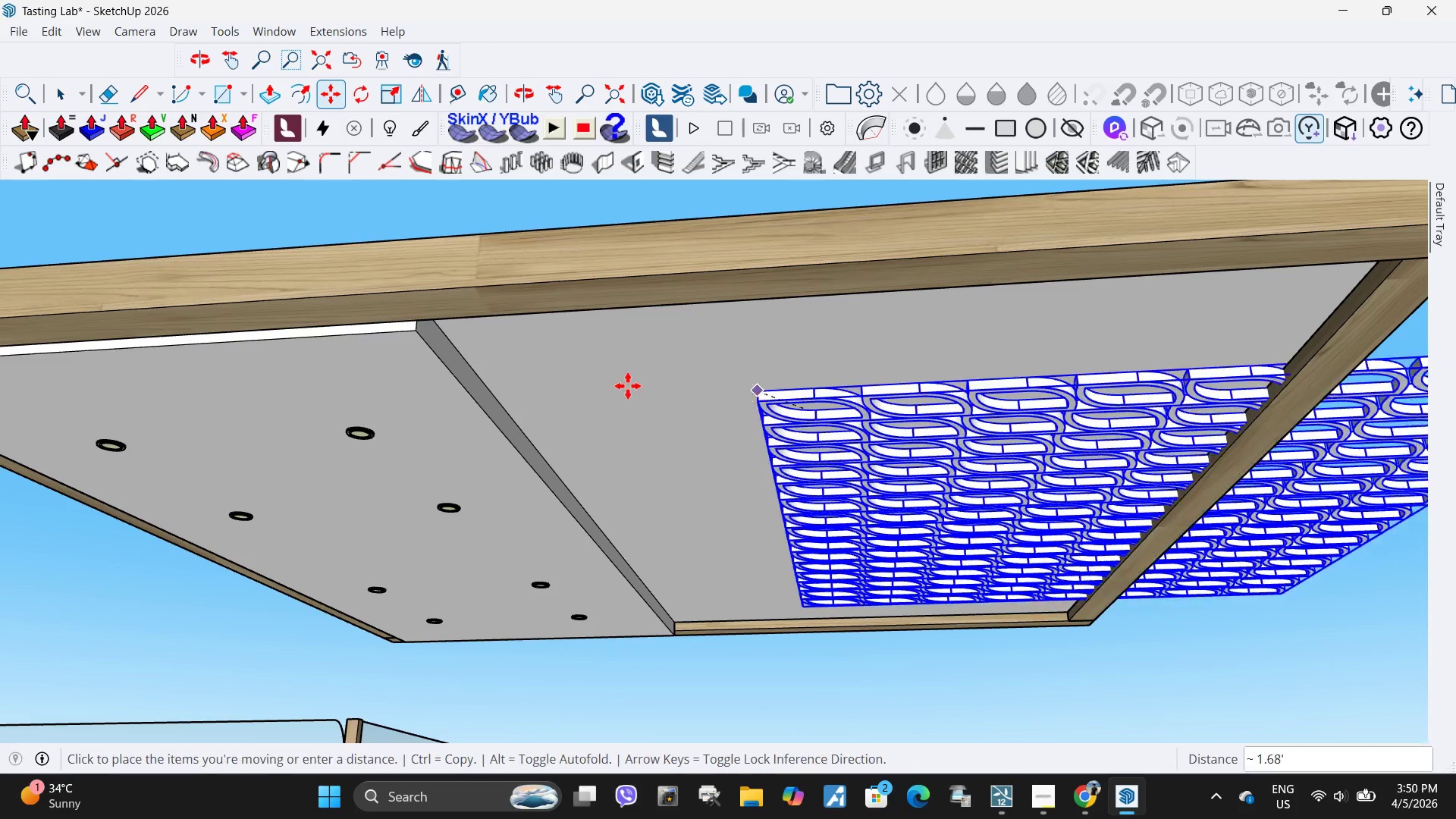 
scroll: coordinate [629, 395], scroll_direction: down, amount: 2.0
 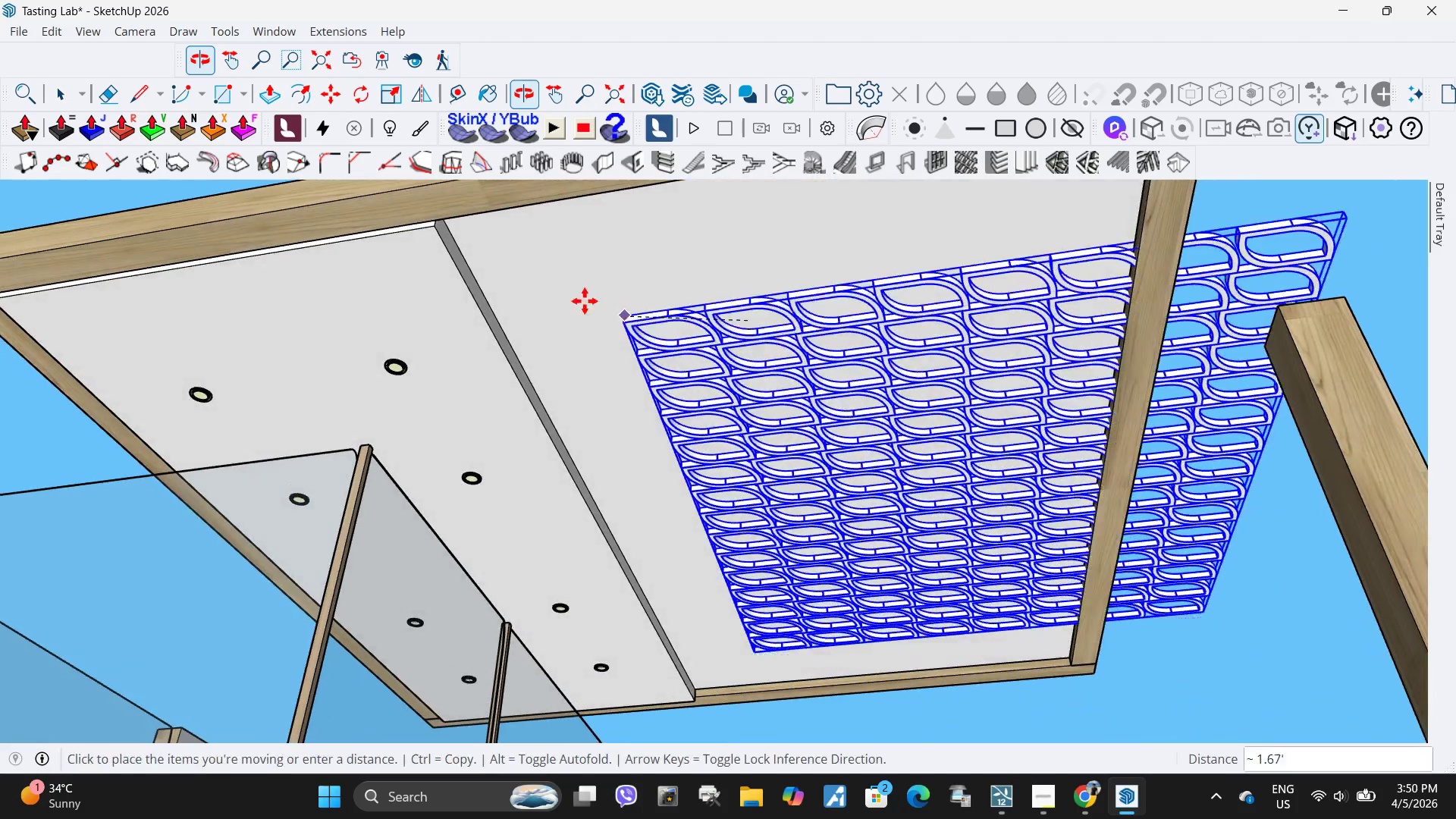 
scroll: coordinate [324, 435], scroll_direction: up, amount: 11.0
 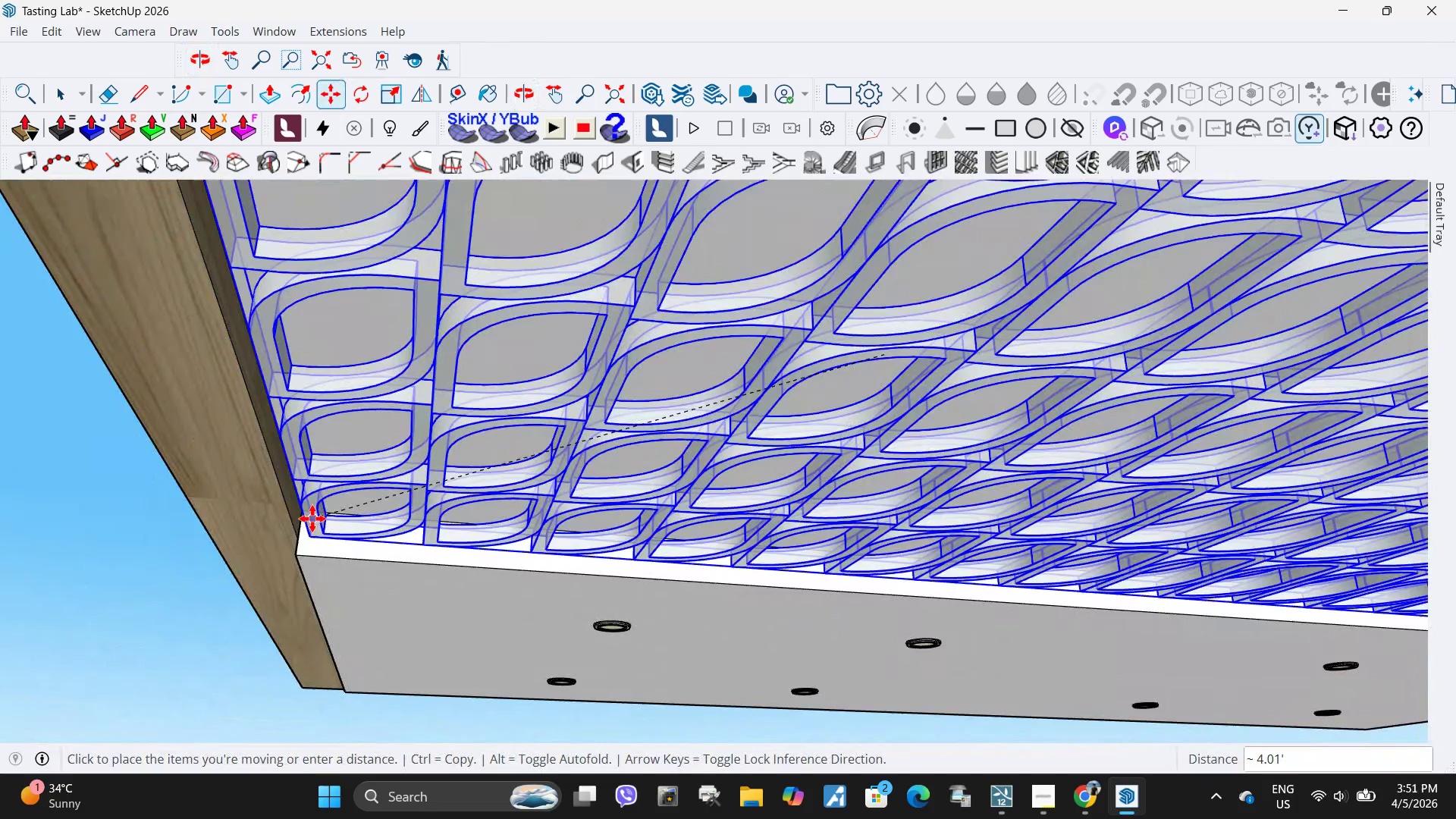 
left_click([305, 513])
 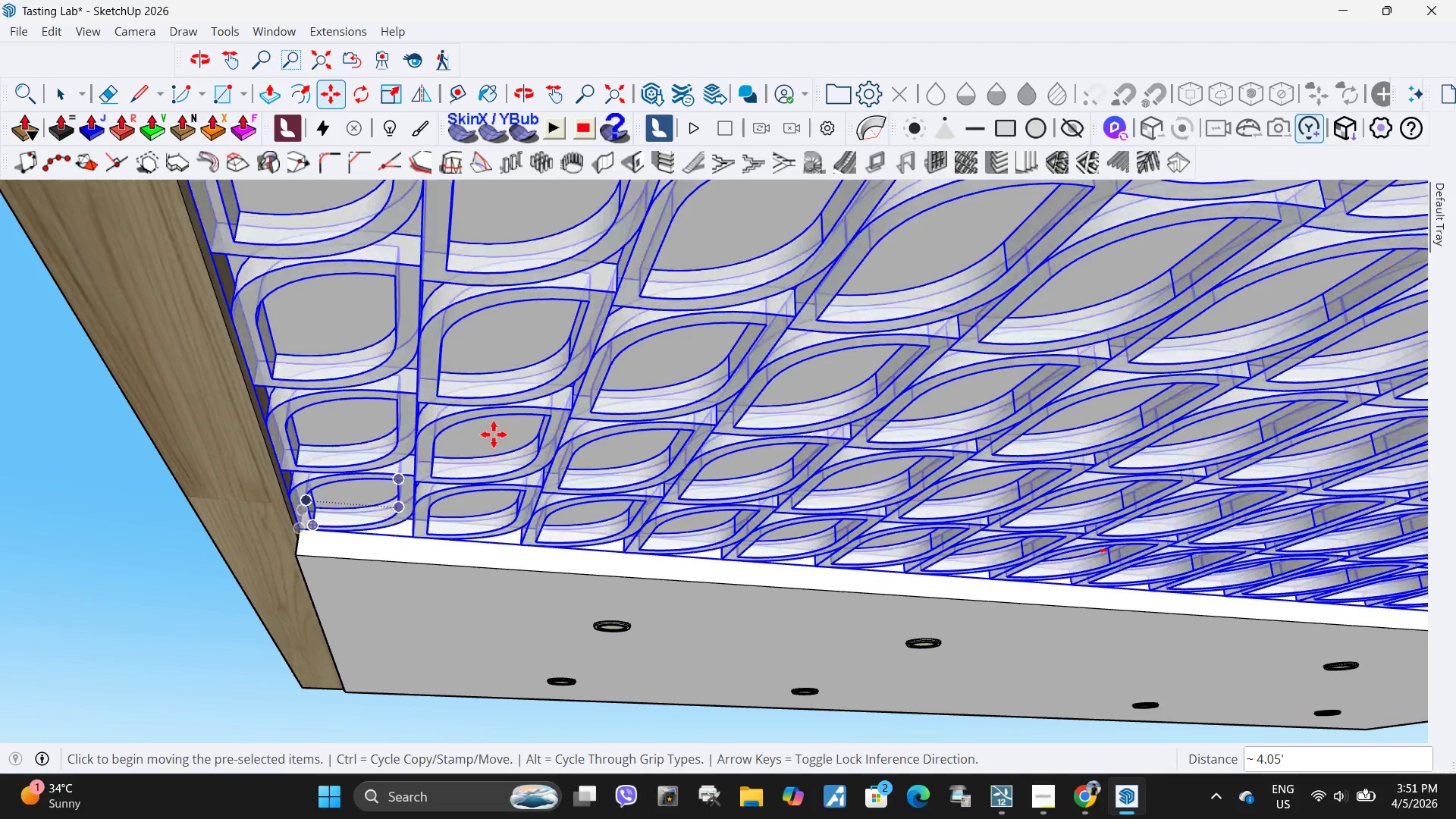 
scroll: coordinate [377, 447], scroll_direction: down, amount: 21.0
 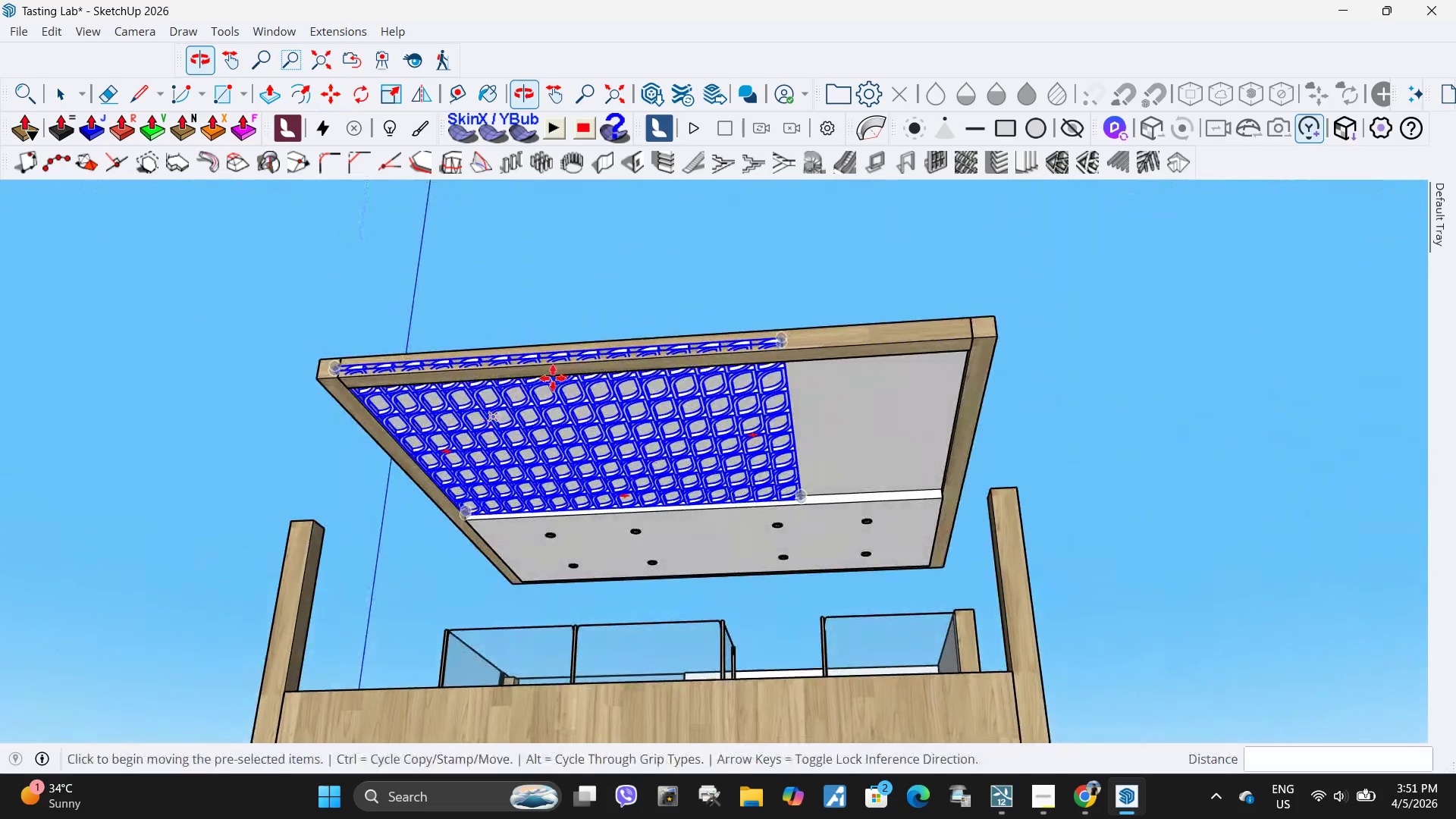 
scroll: coordinate [574, 366], scroll_direction: up, amount: 1.0
 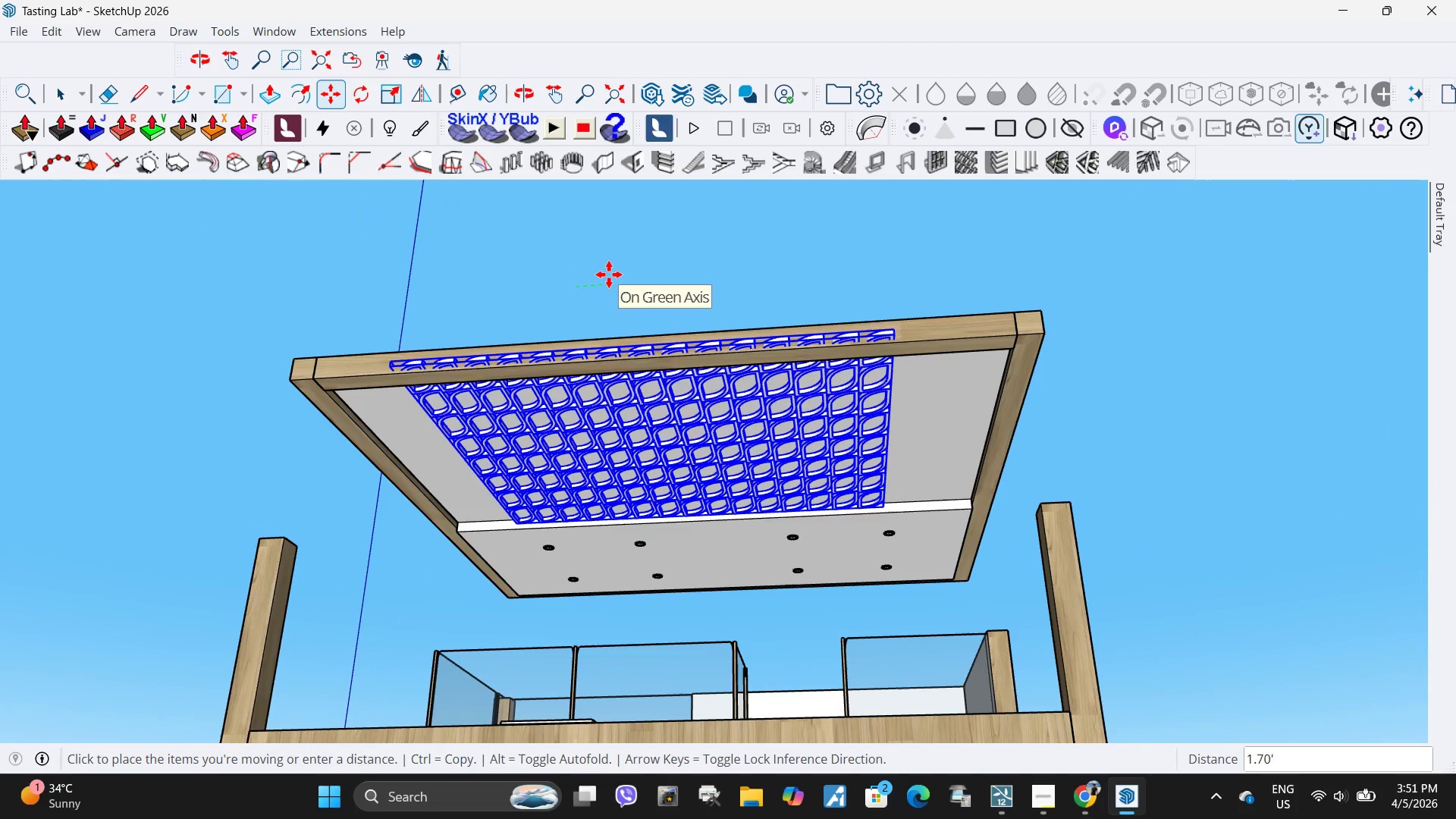 
left_click([616, 275])
 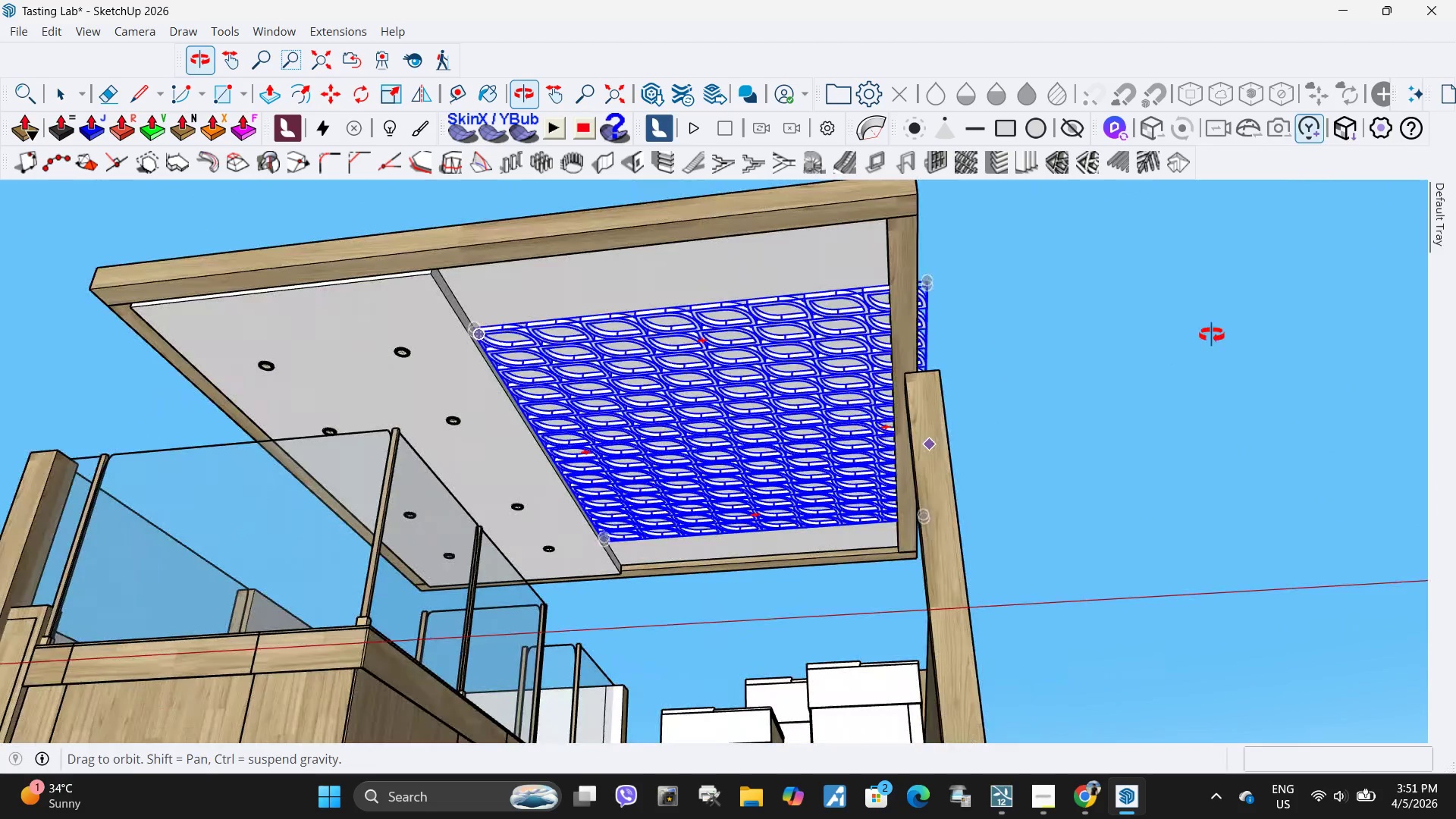 
scroll: coordinate [780, 434], scroll_direction: up, amount: 1.0
 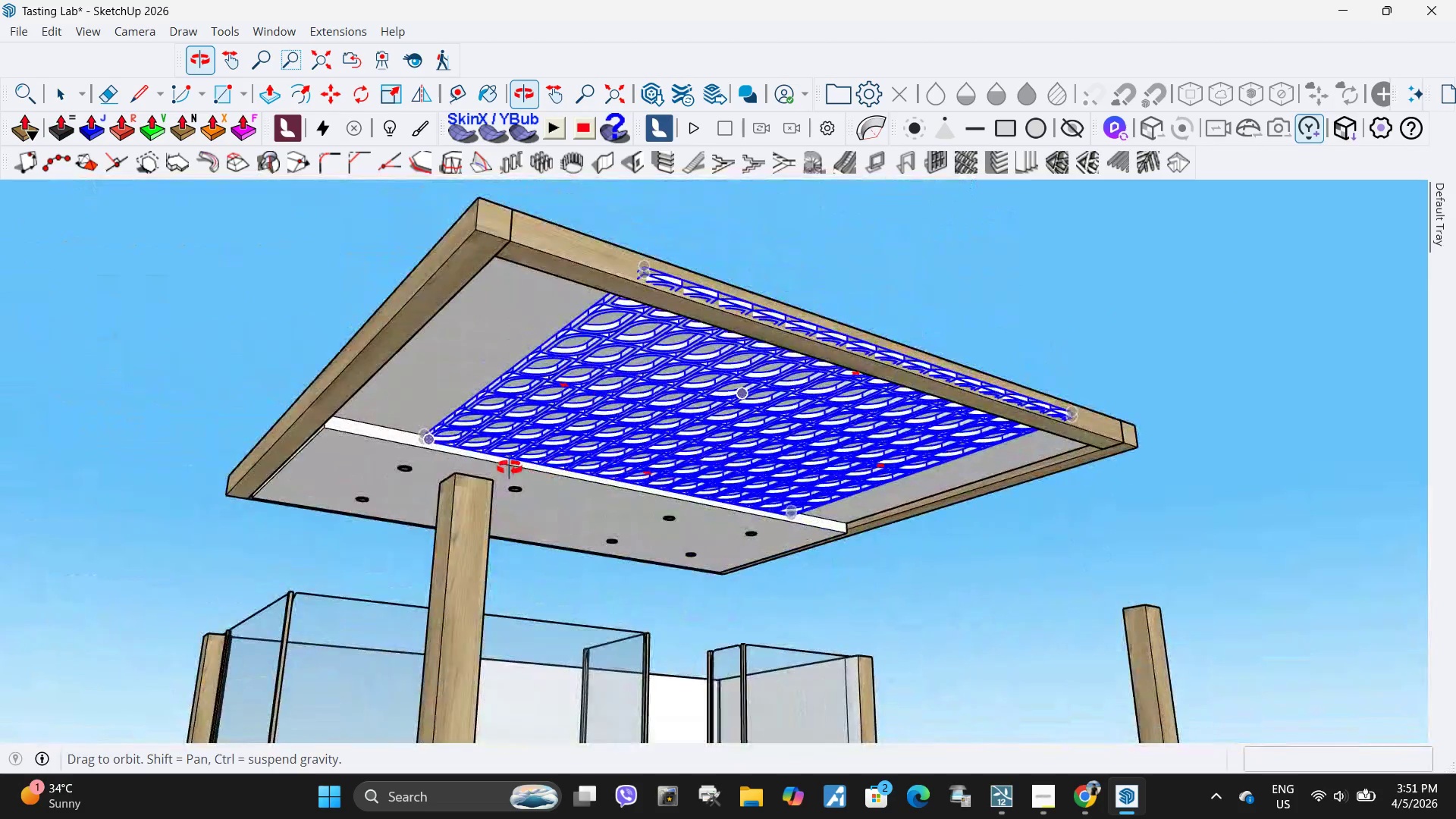 
key(Control+Z)
 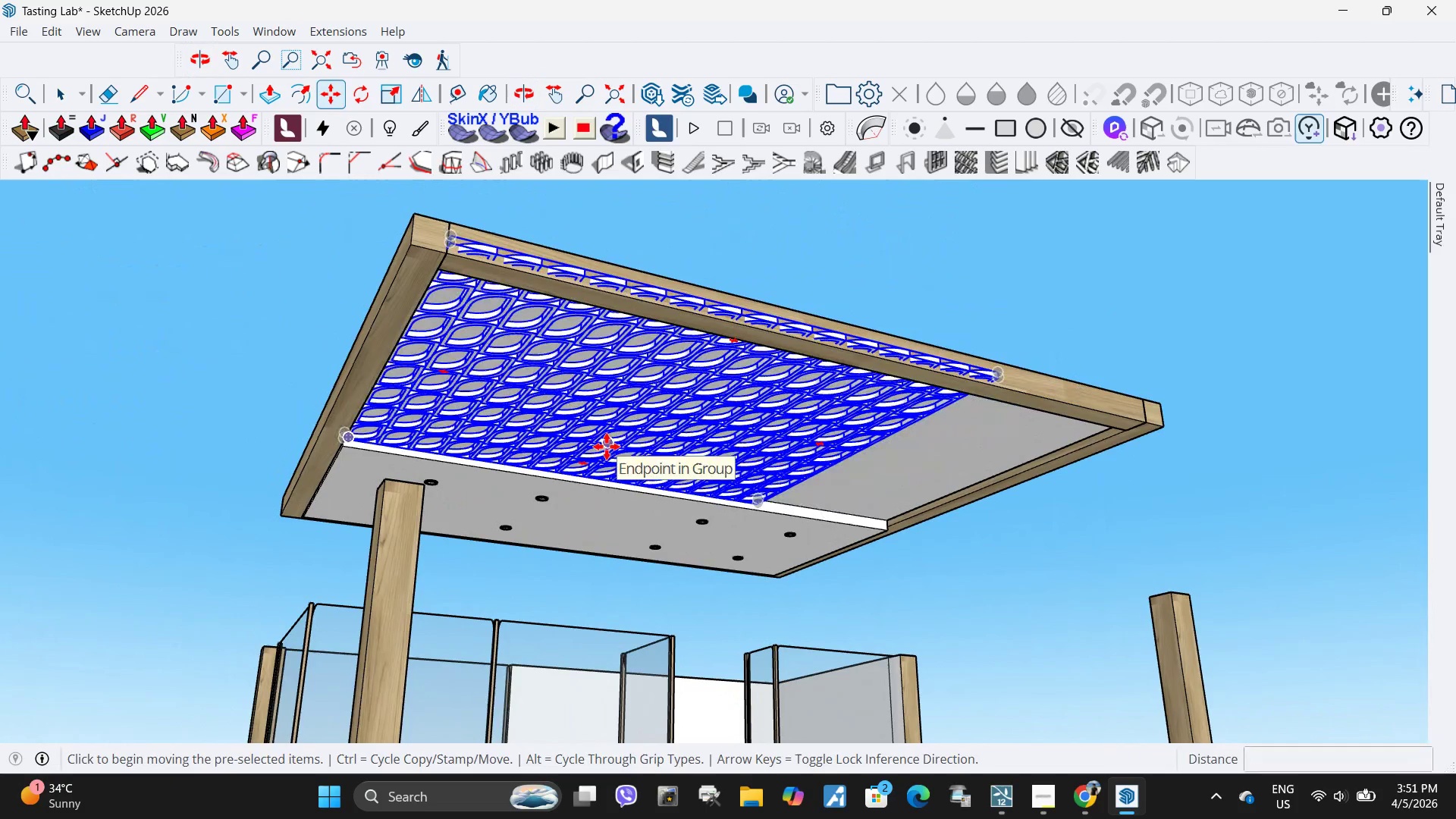 
scroll: coordinate [654, 436], scroll_direction: down, amount: 3.0
 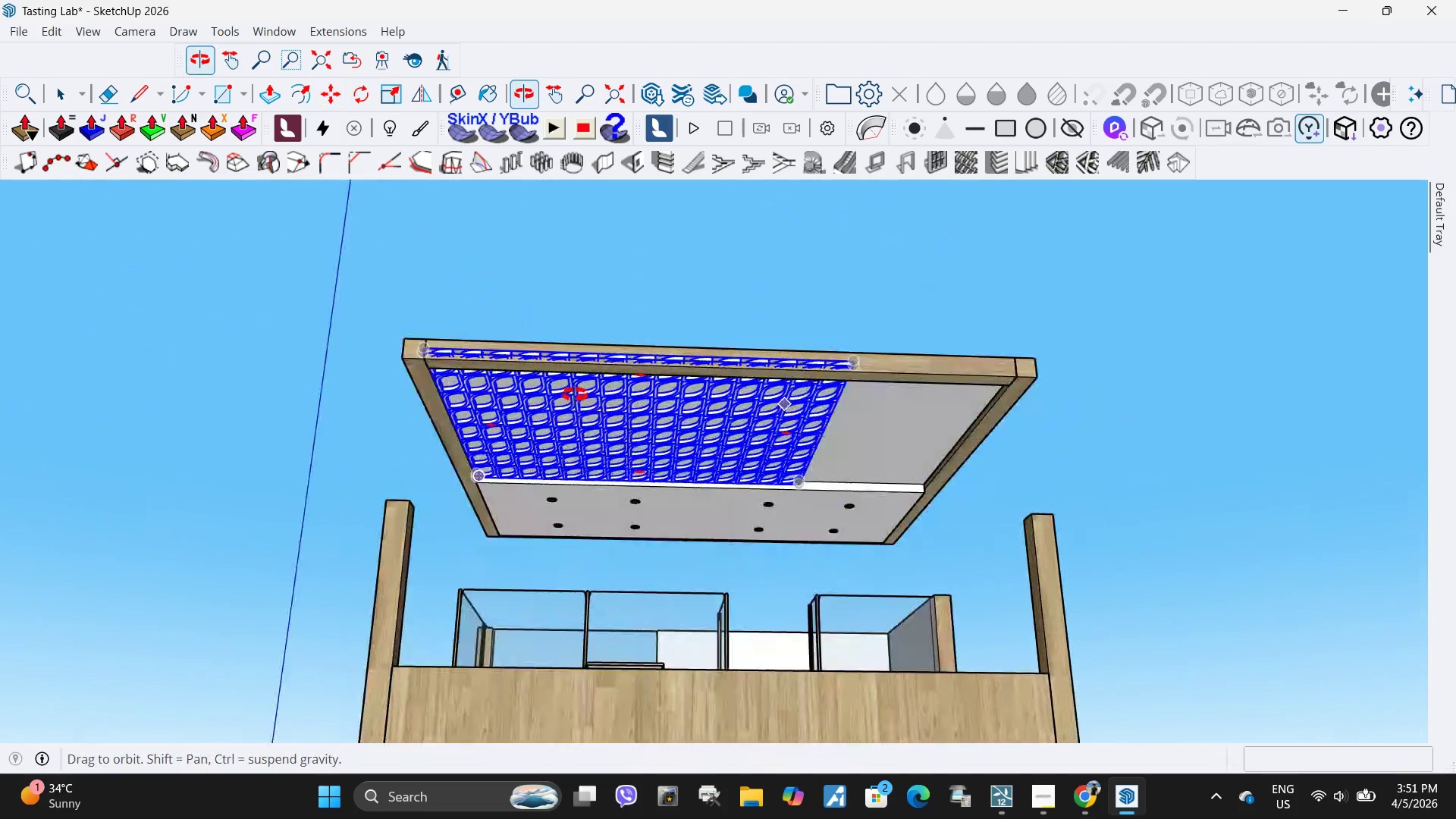 
key(Space)
 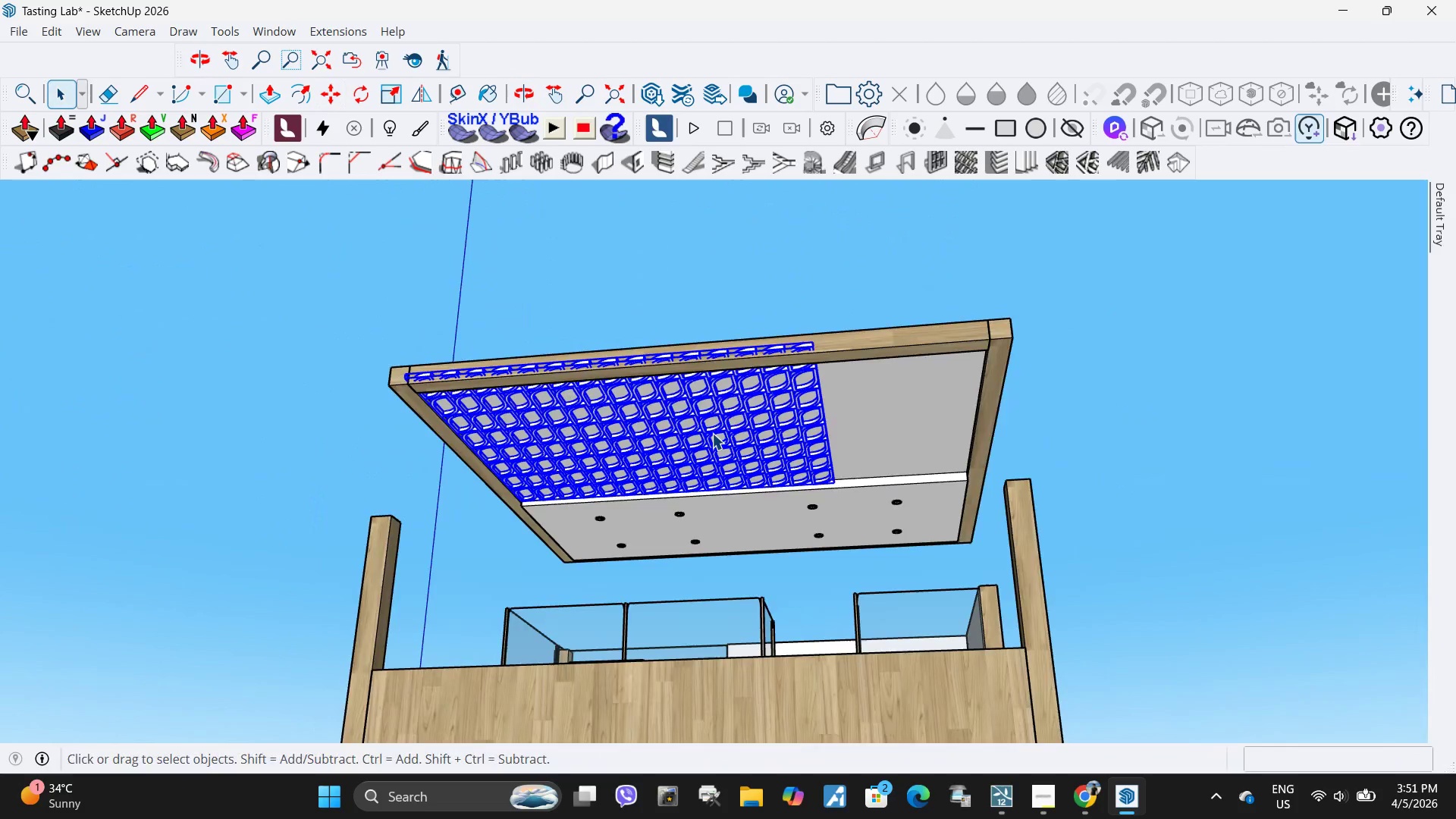 
double_click([712, 433])
 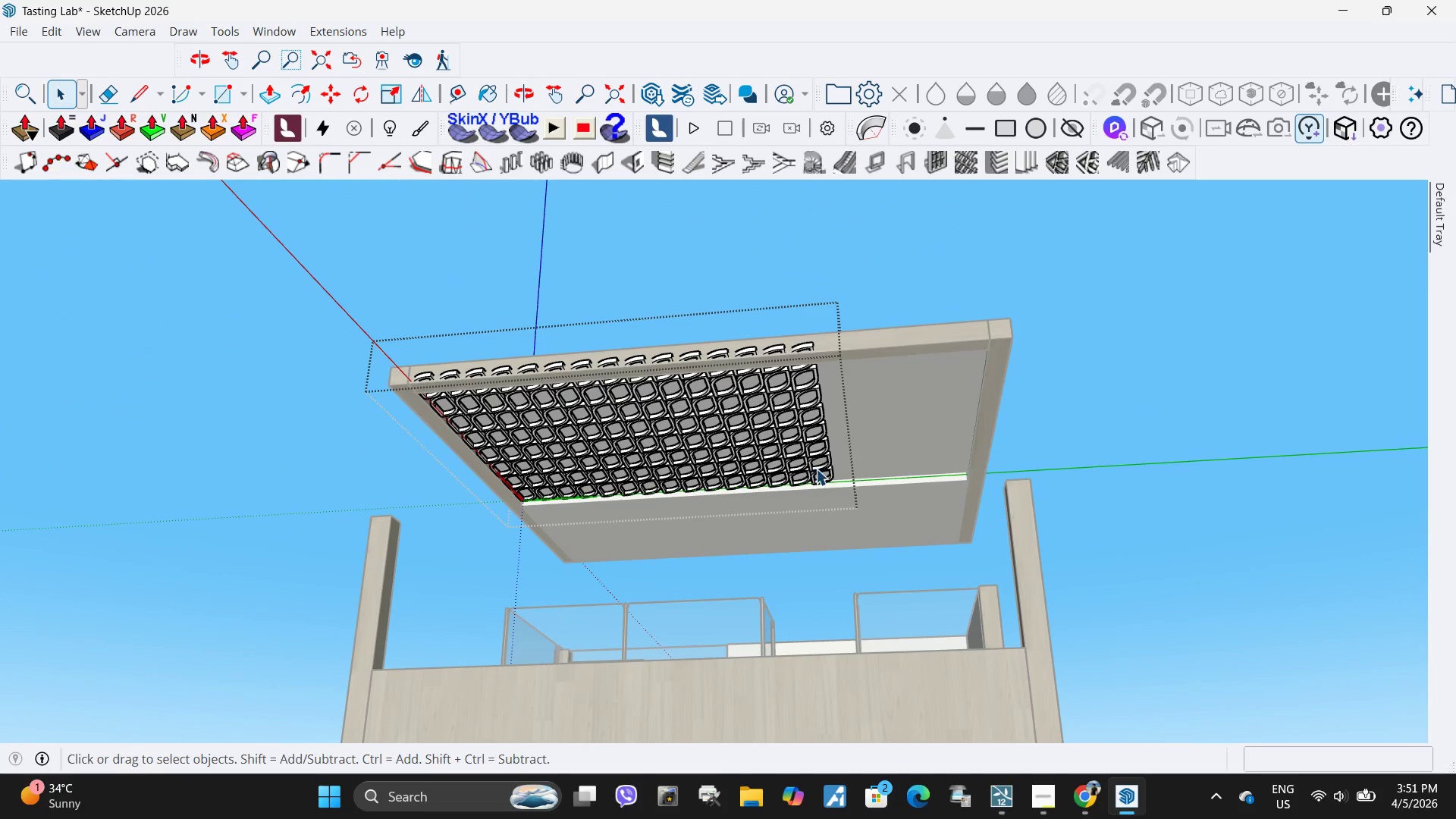 
left_click([821, 474])
 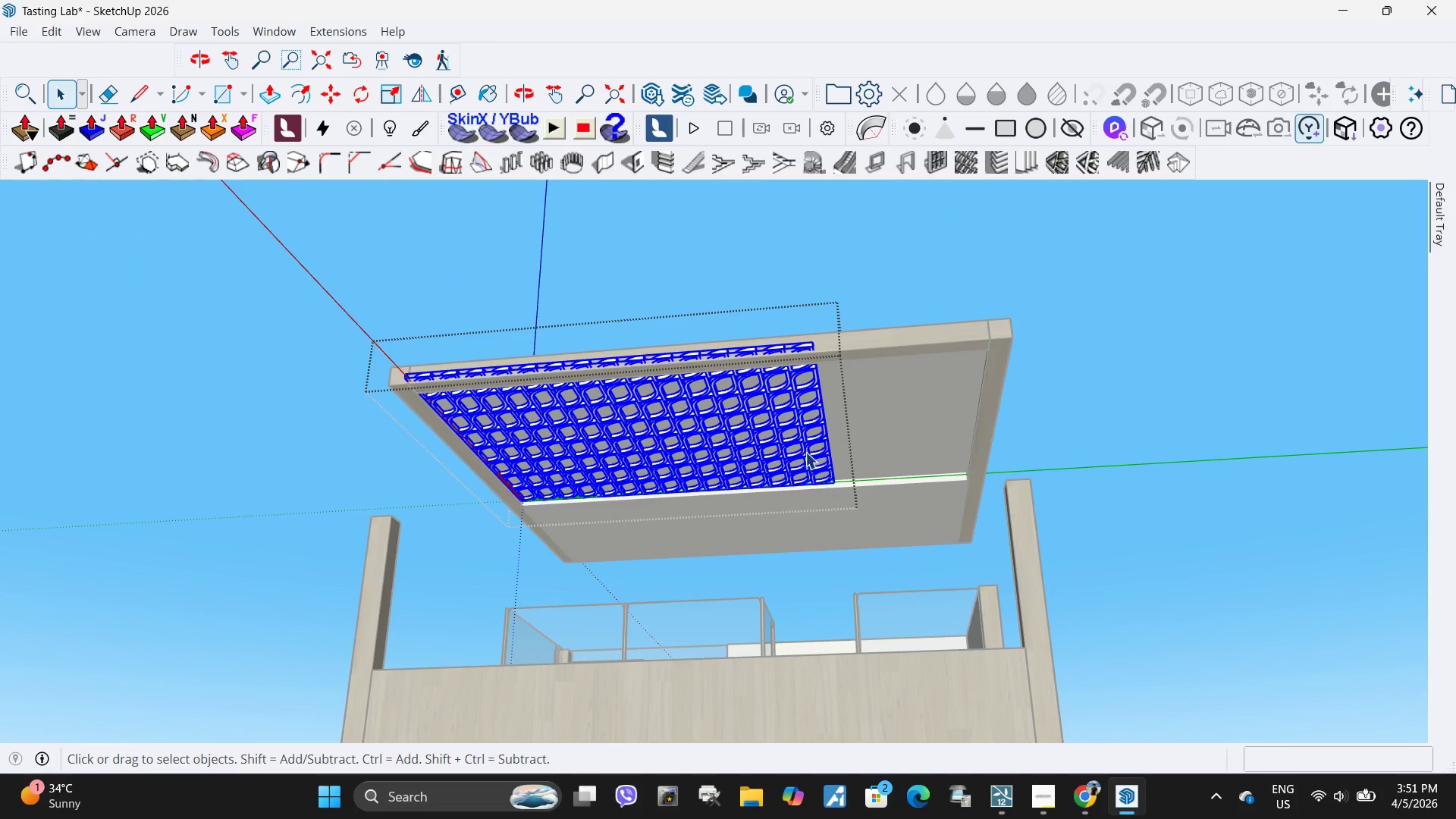 
double_click([805, 447])
 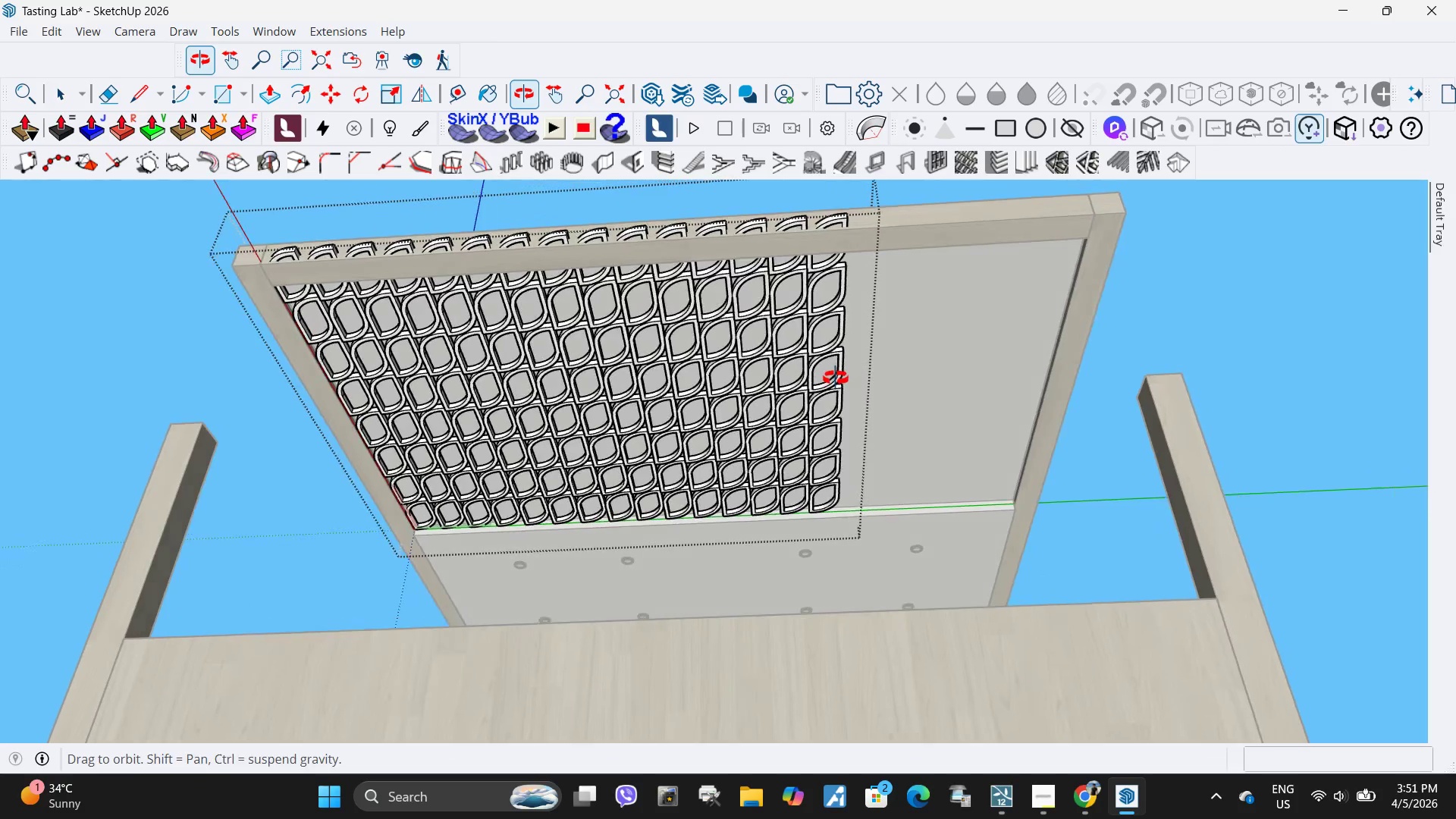 
scroll: coordinate [805, 450], scroll_direction: up, amount: 3.0
 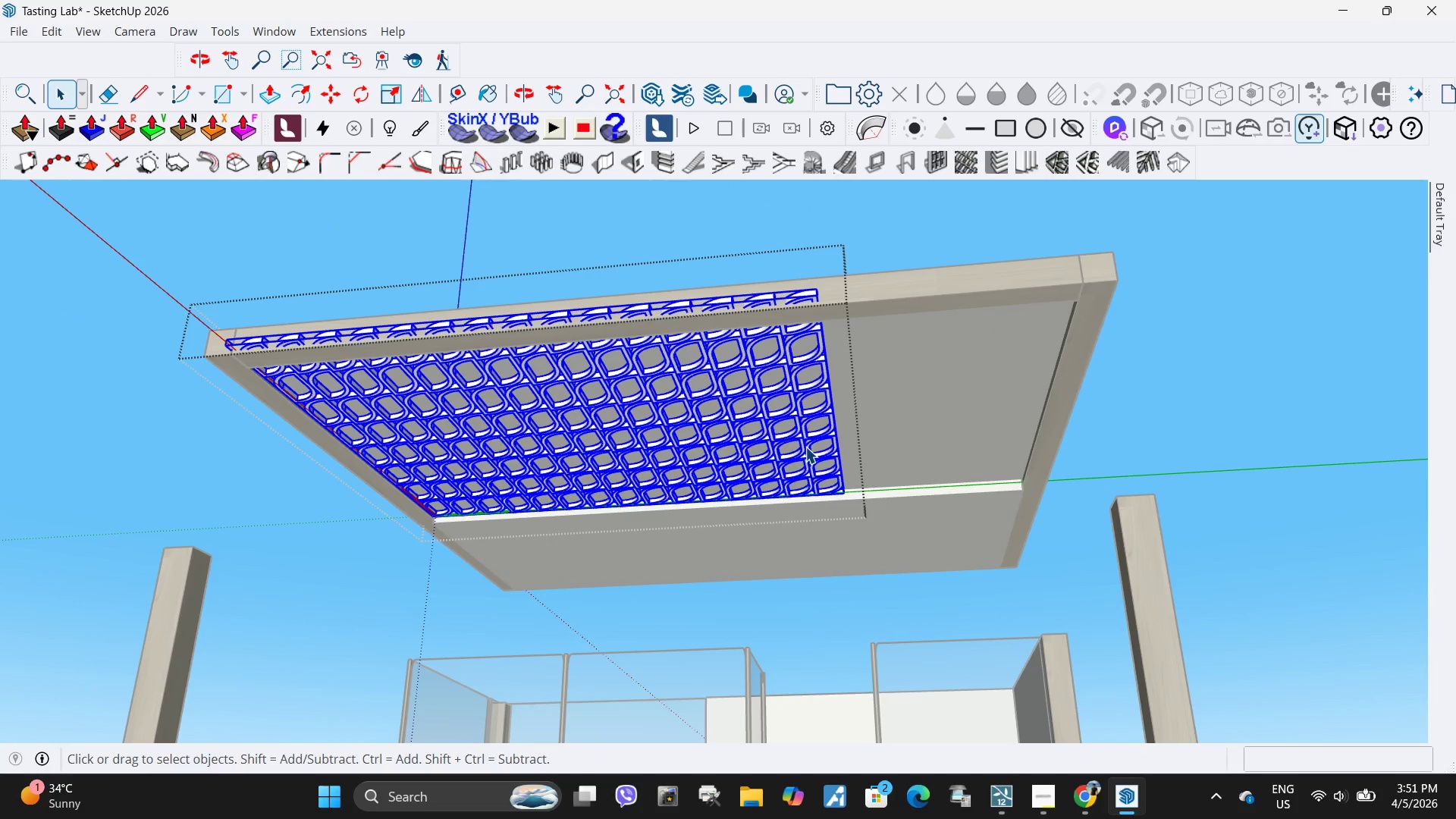 
left_click_drag(start_coordinate=[863, 500], to_coordinate=[786, 269])
 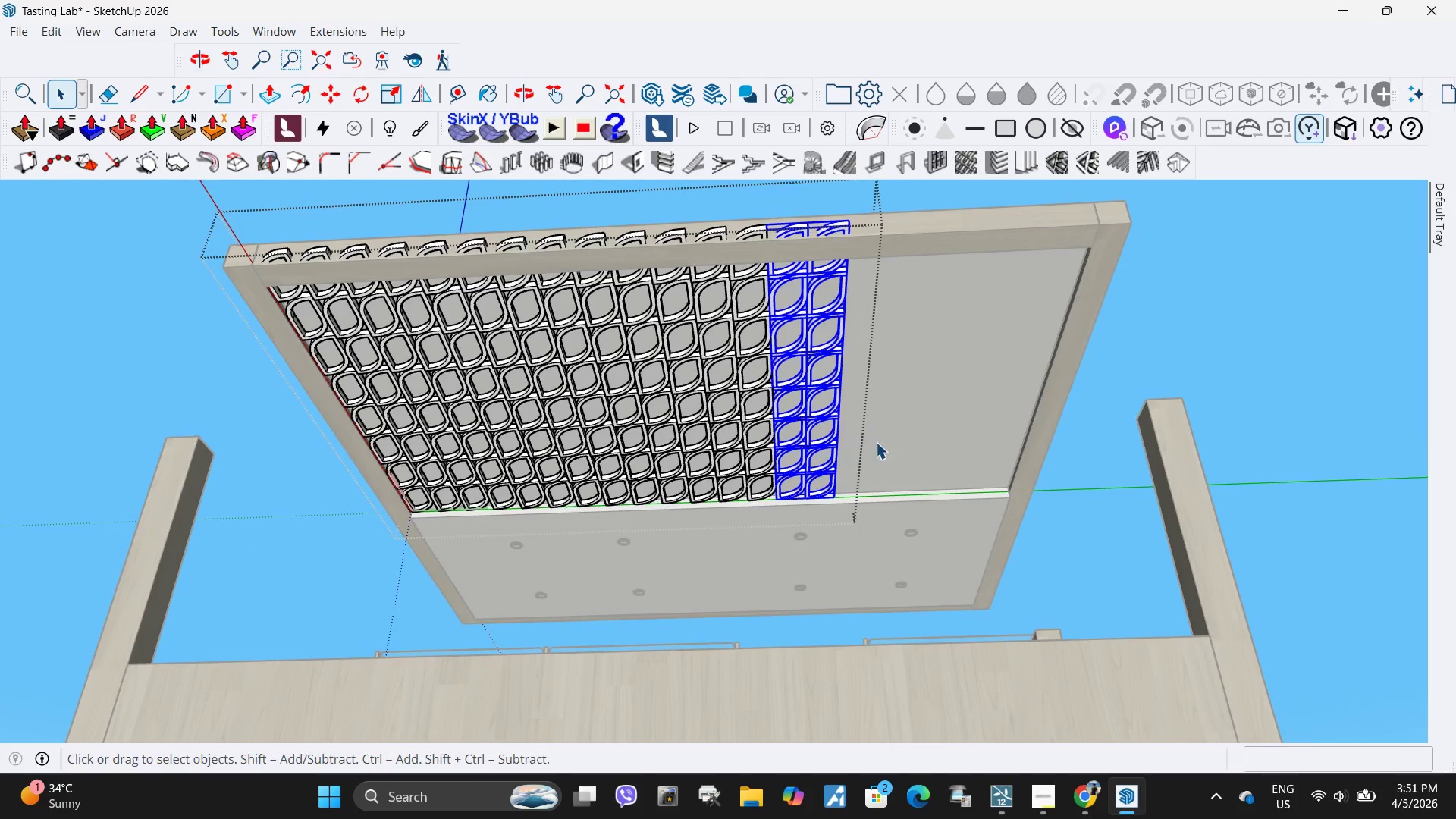 
left_click_drag(start_coordinate=[886, 484], to_coordinate=[821, 376])
 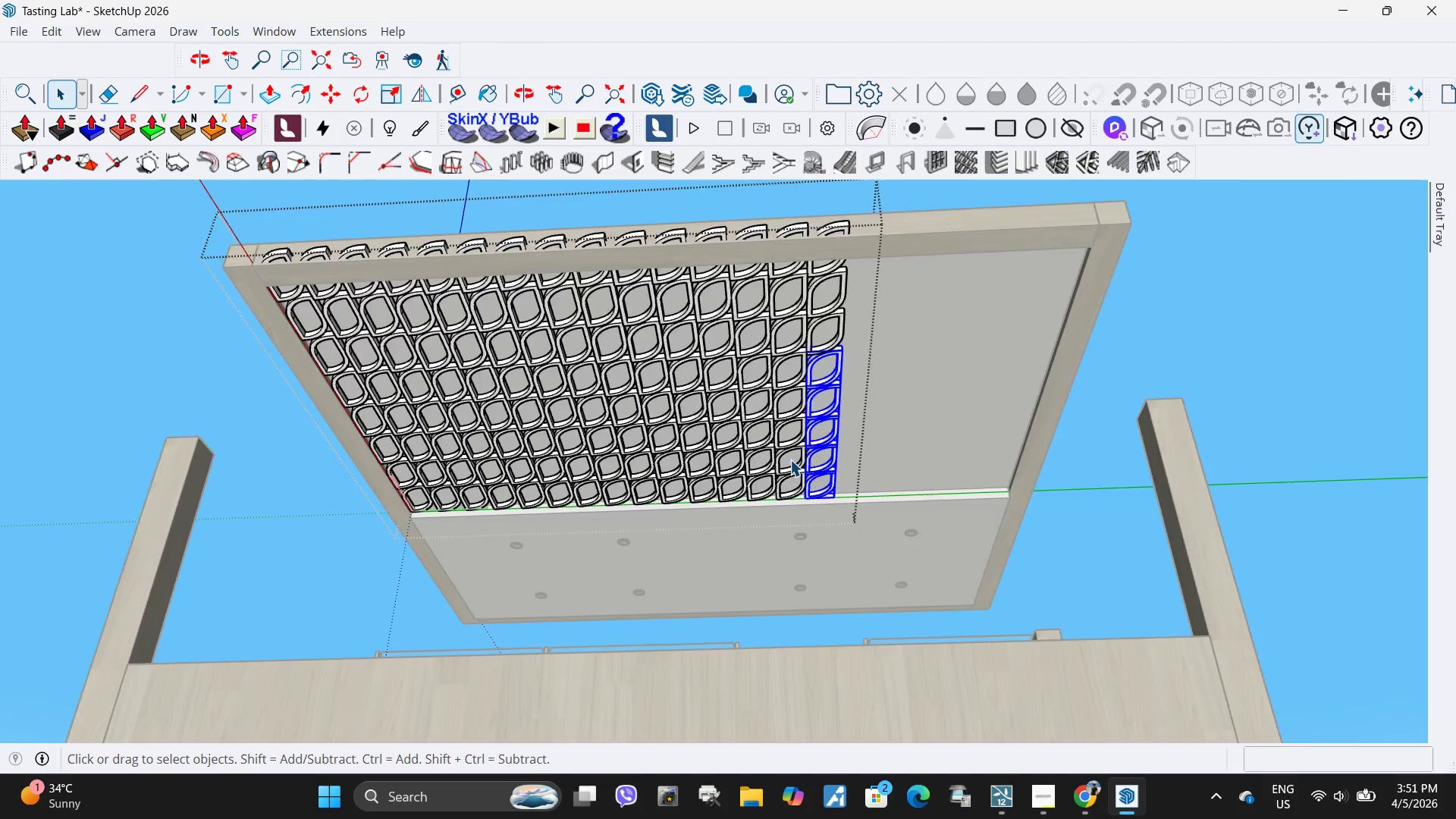 
scroll: coordinate [780, 515], scroll_direction: up, amount: 5.0
 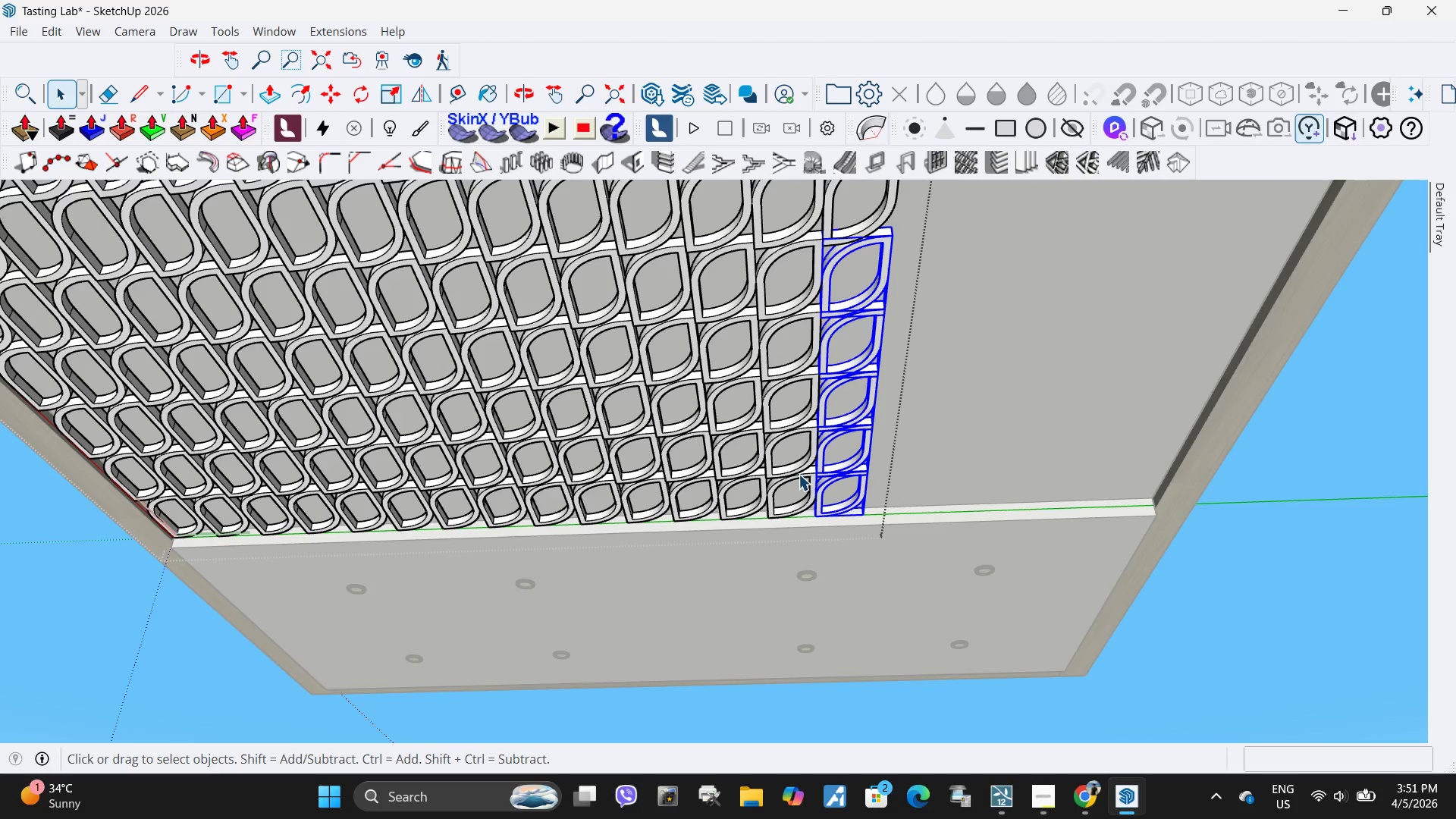 
left_click([799, 474])
 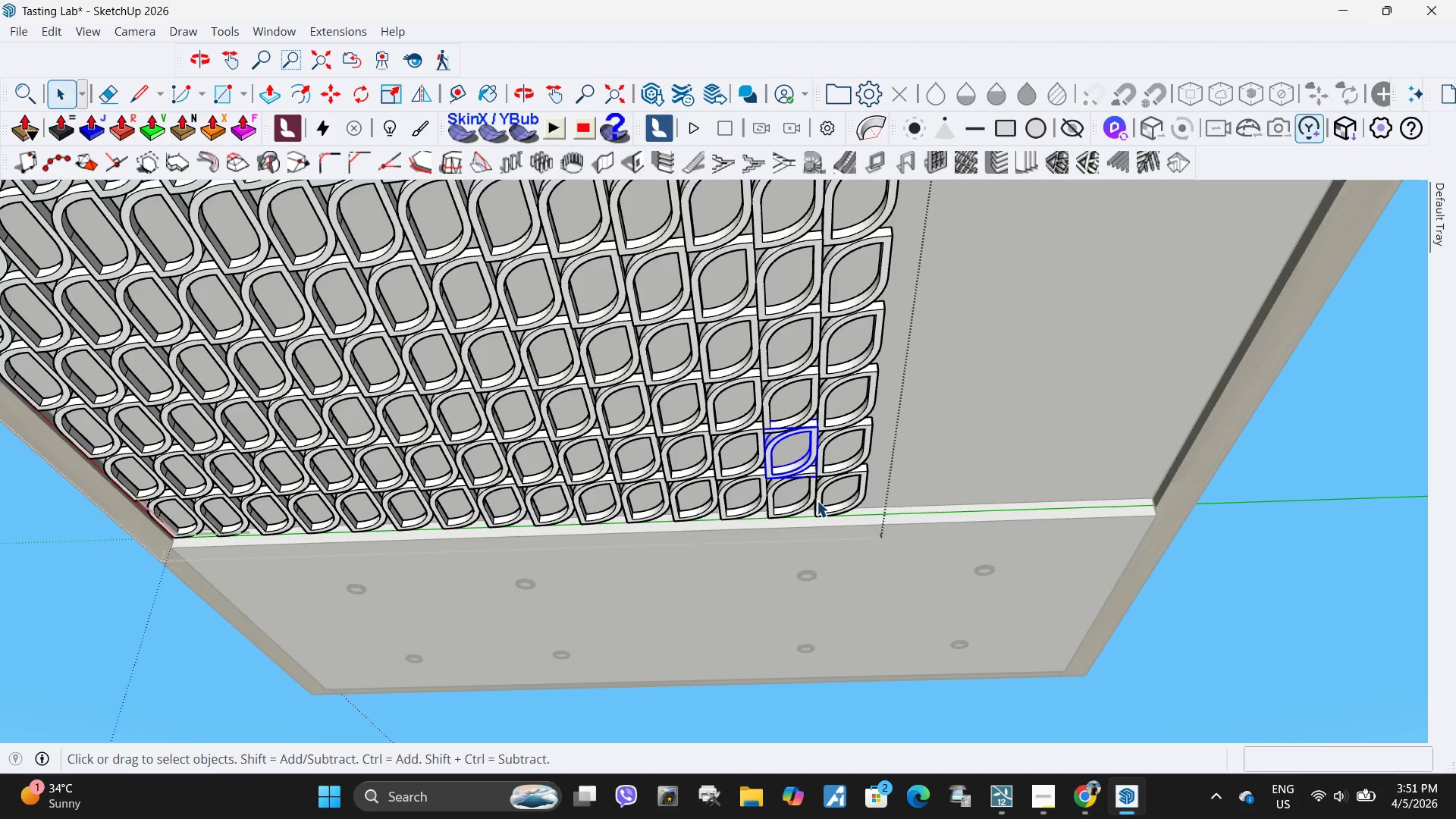 
scroll: coordinate [821, 513], scroll_direction: down, amount: 5.0
 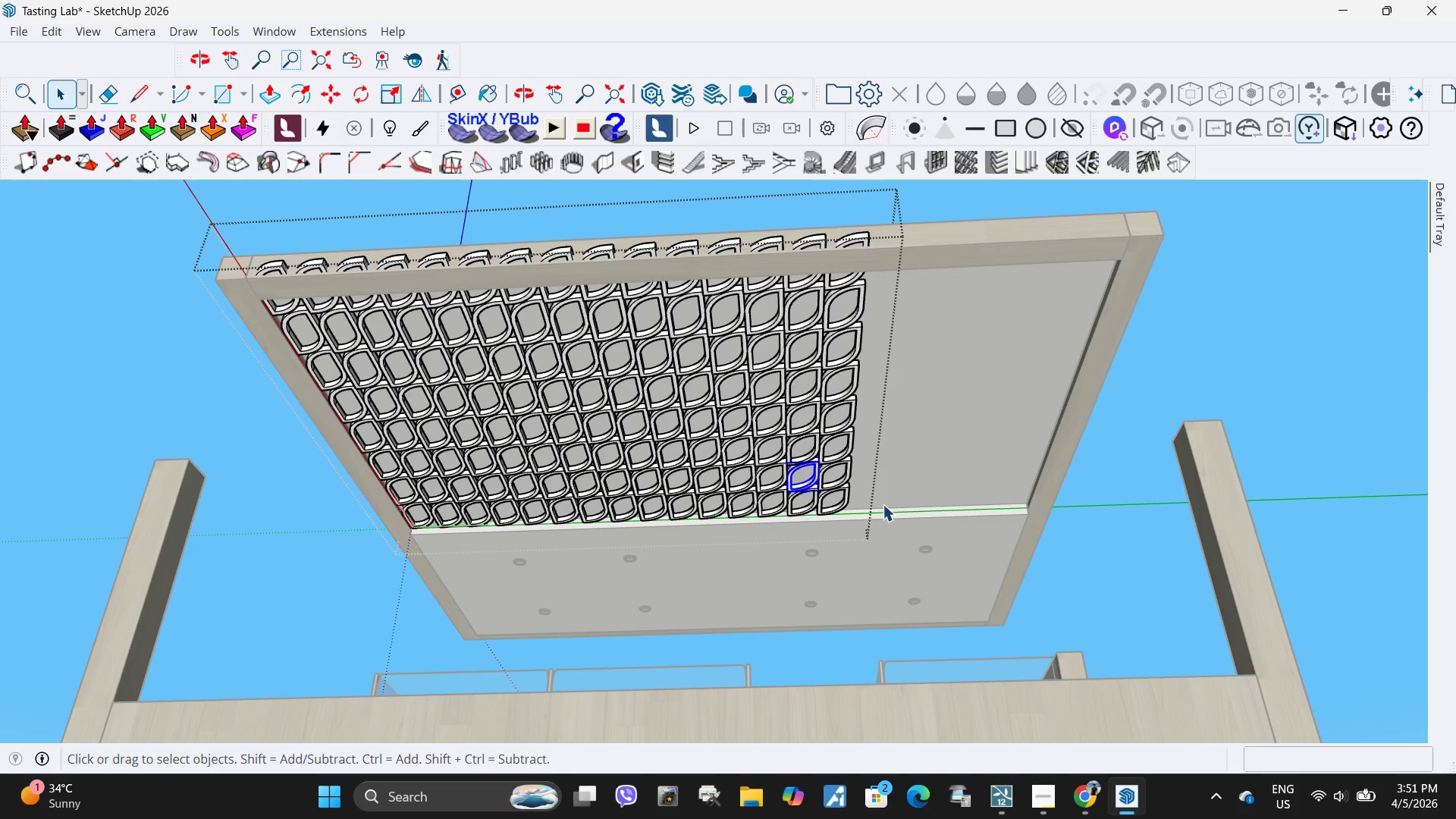 
left_click_drag(start_coordinate=[890, 504], to_coordinate=[733, 220])
 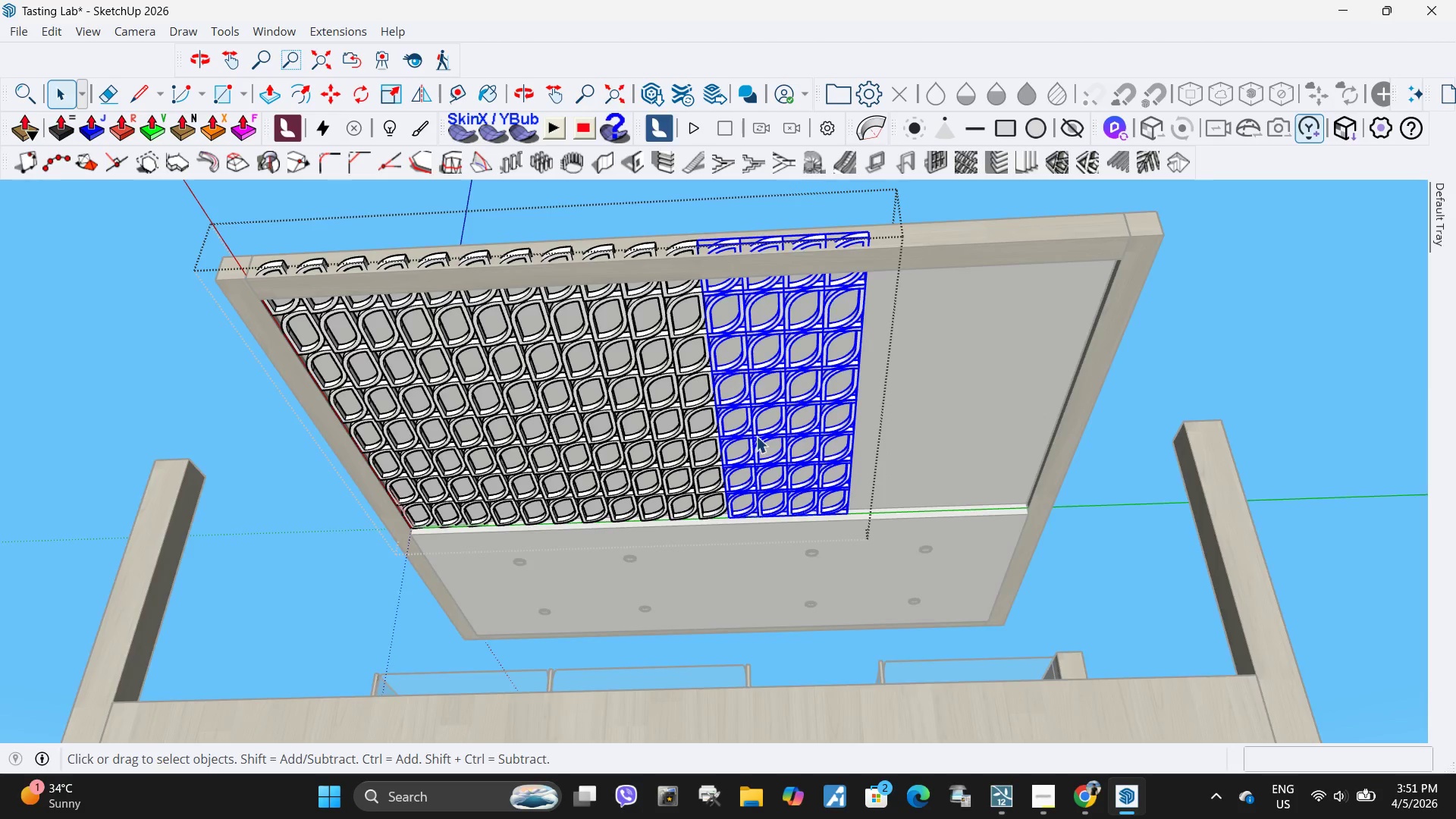 
scroll: coordinate [712, 580], scroll_direction: up, amount: 16.0
 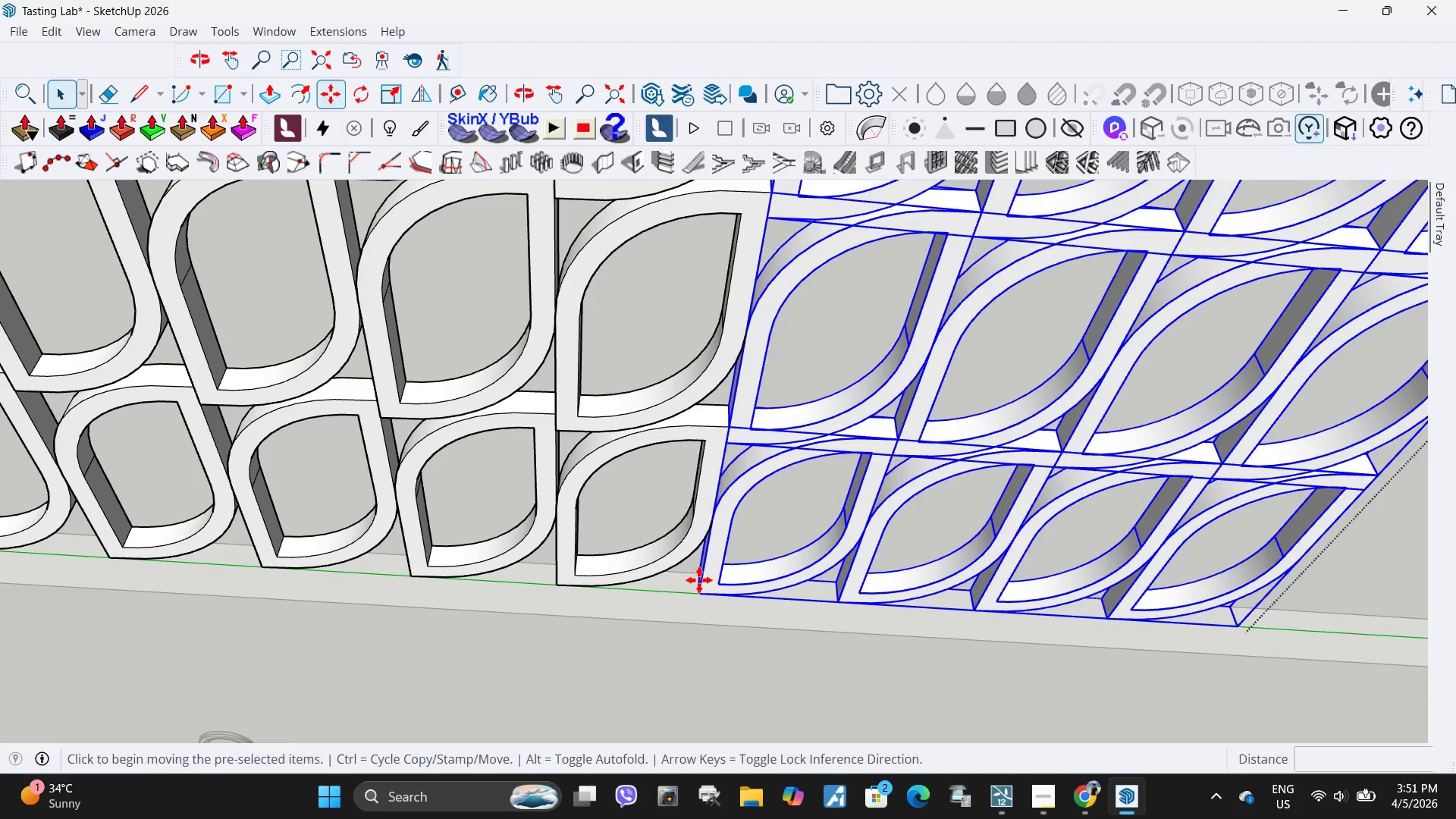 
key(M)
 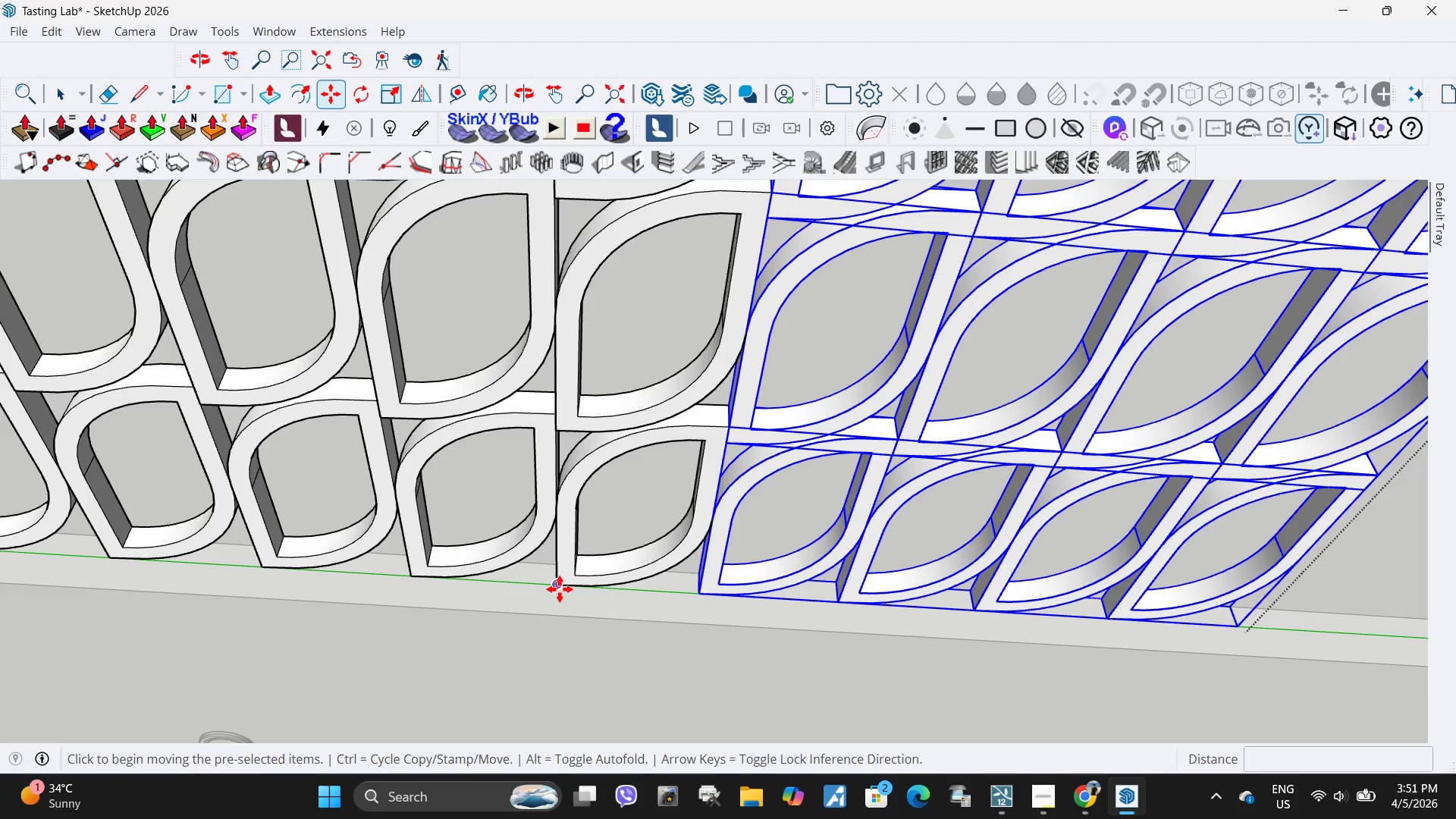 
key(Control+ControlLeft)
 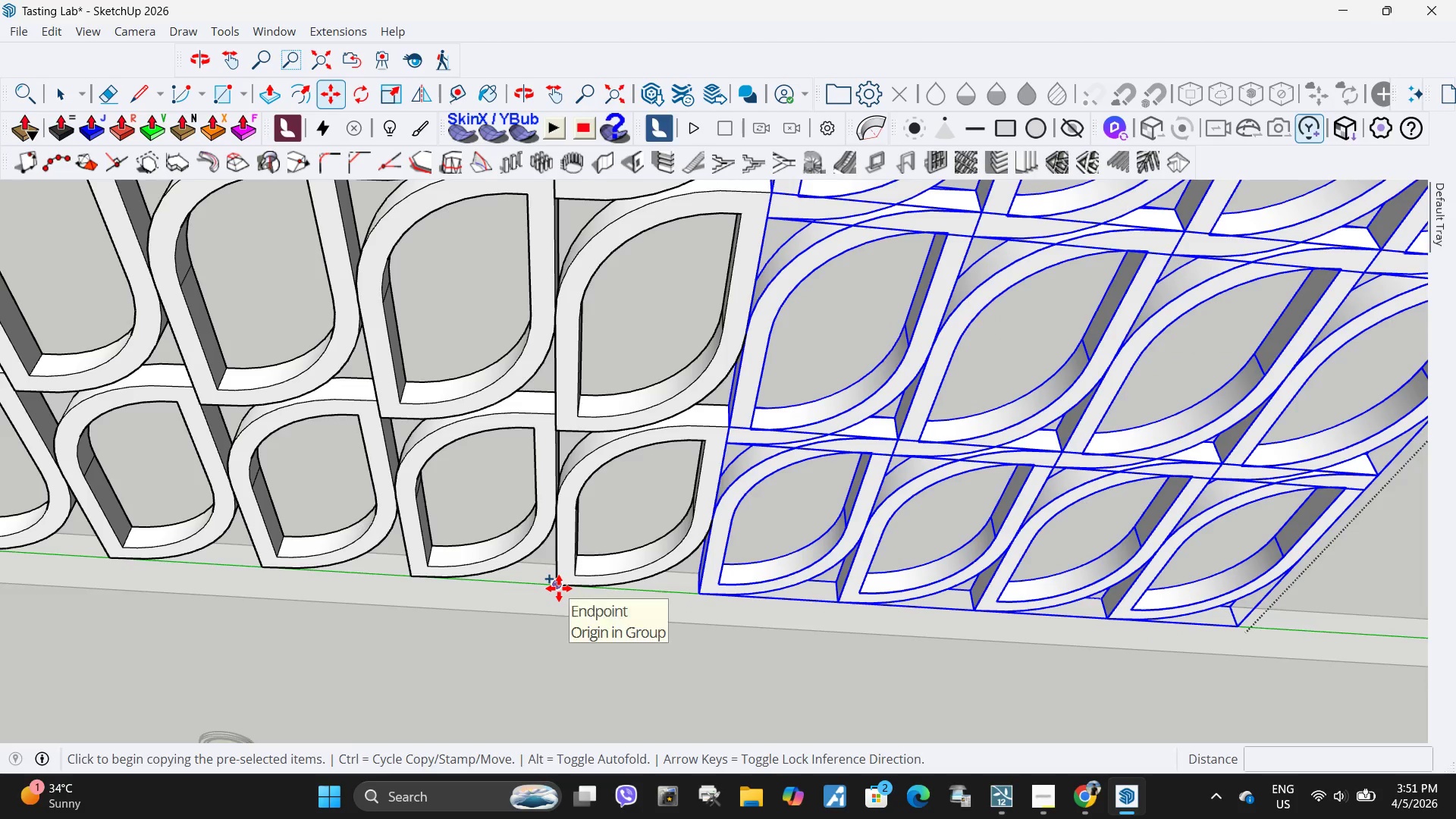 
left_click([559, 588])
 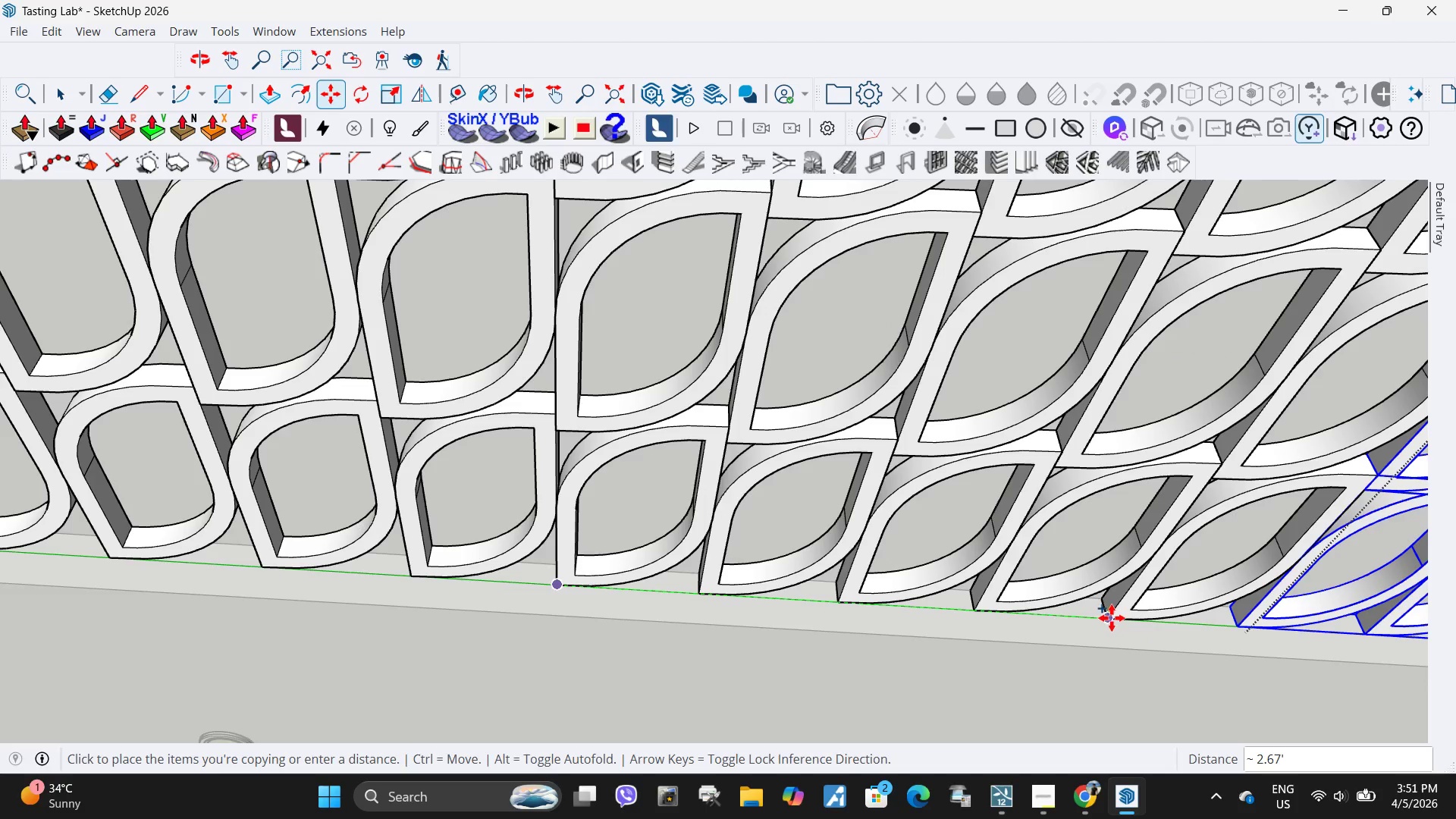 
left_click([1113, 616])
 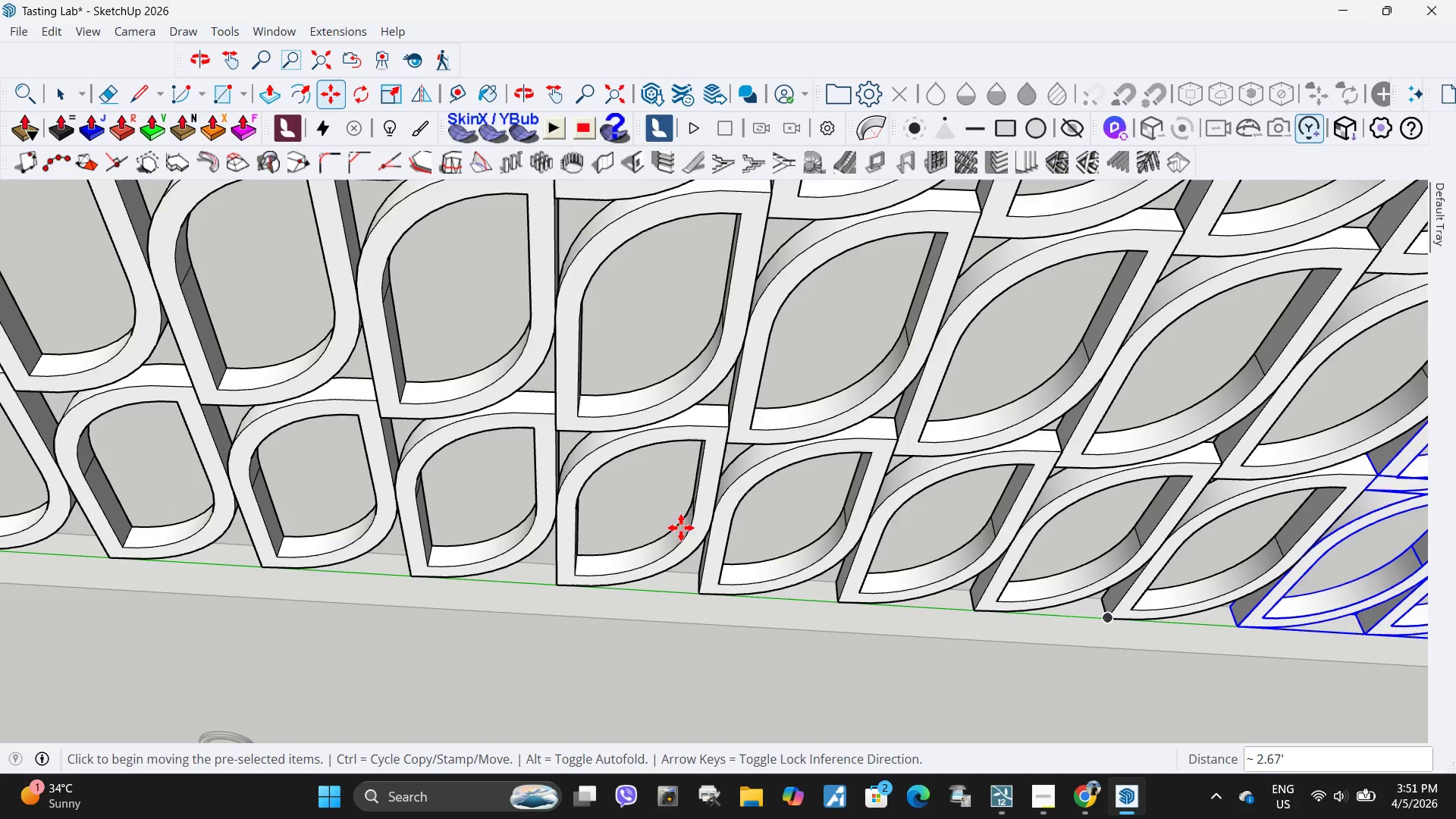 
scroll: coordinate [639, 534], scroll_direction: down, amount: 14.0
 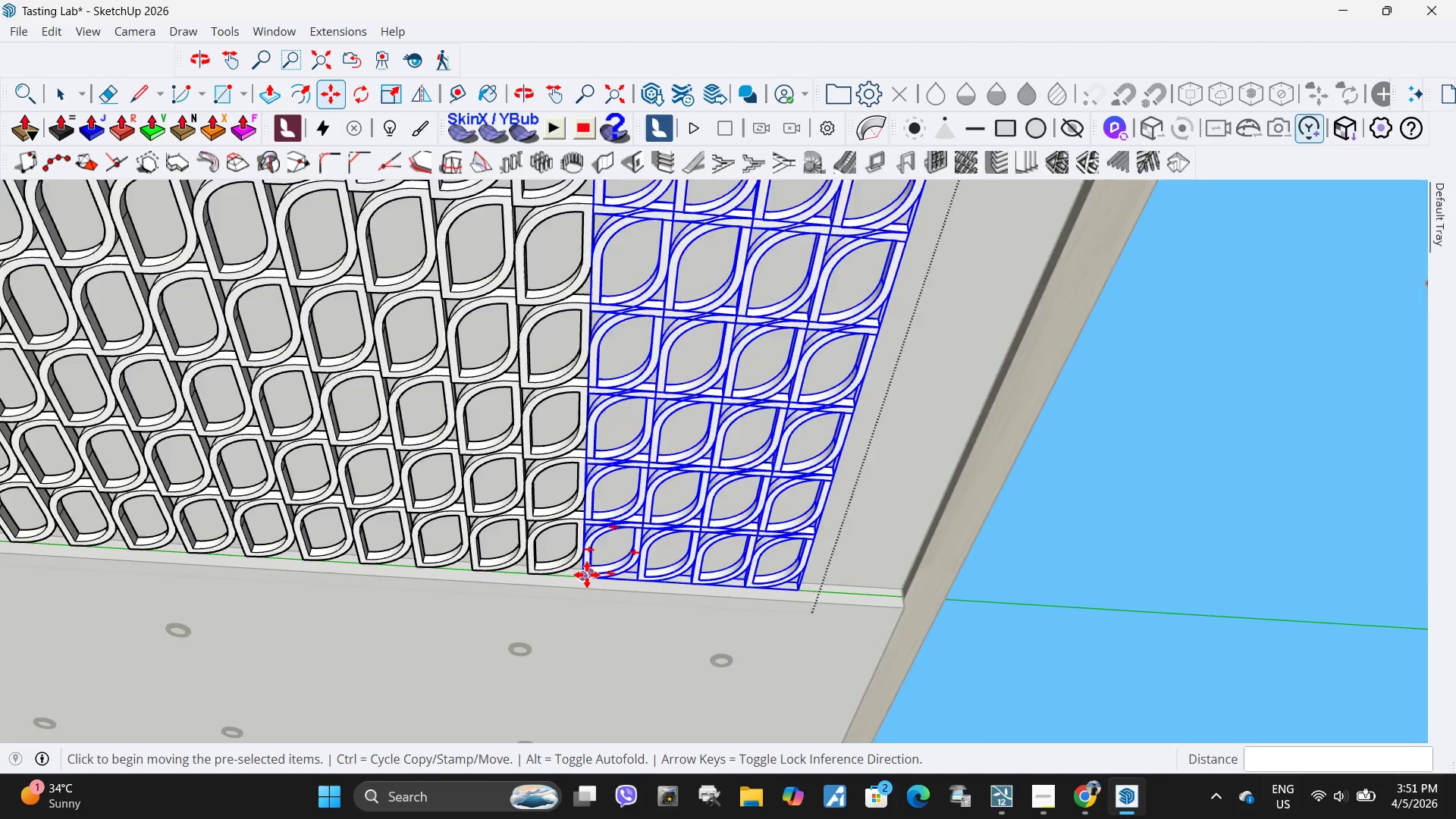 
scroll: coordinate [587, 575], scroll_direction: up, amount: 4.0
 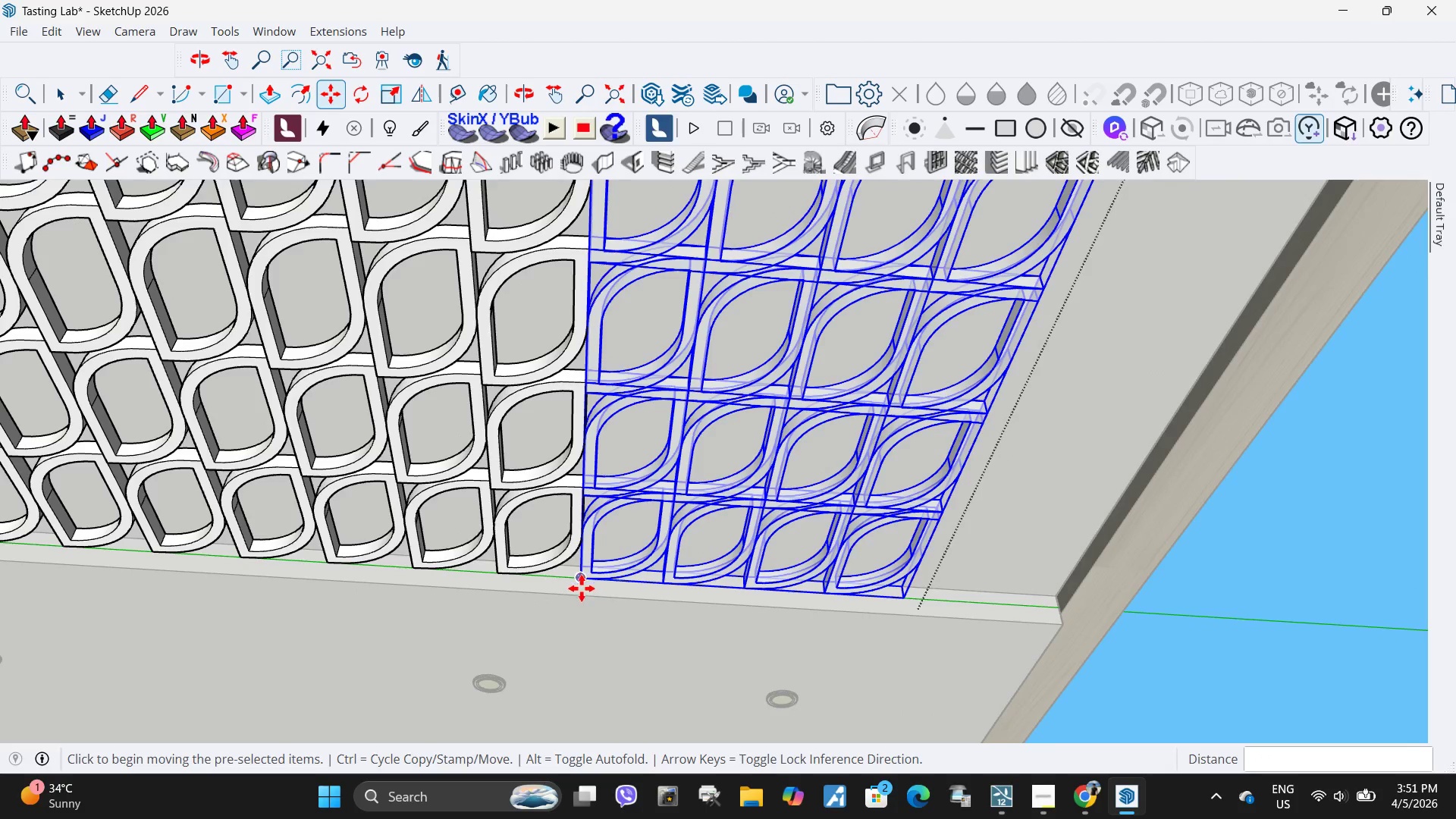 
key(M)
 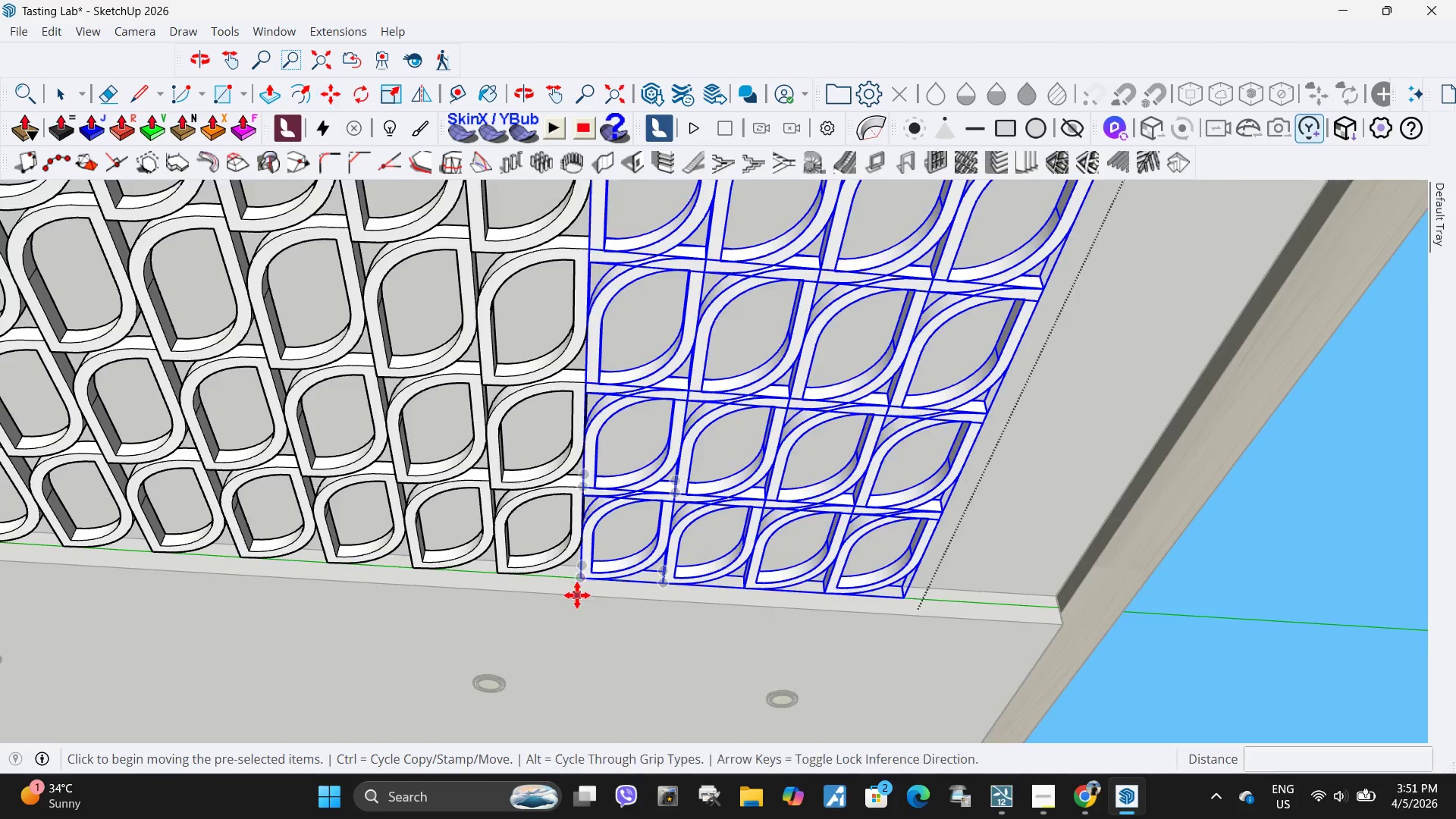 
key(Control+ControlLeft)
 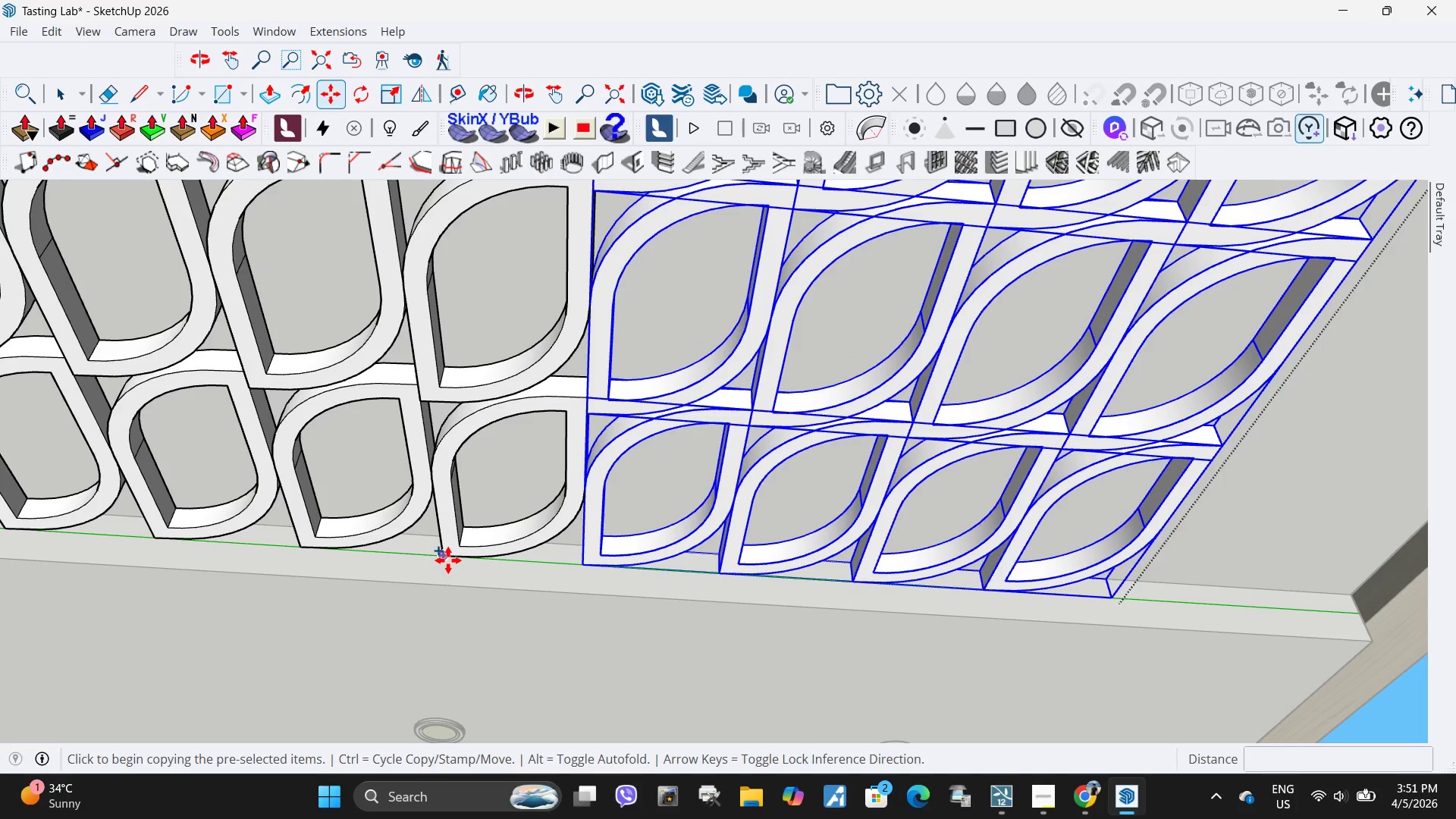 
scroll: coordinate [578, 598], scroll_direction: up, amount: 5.0
 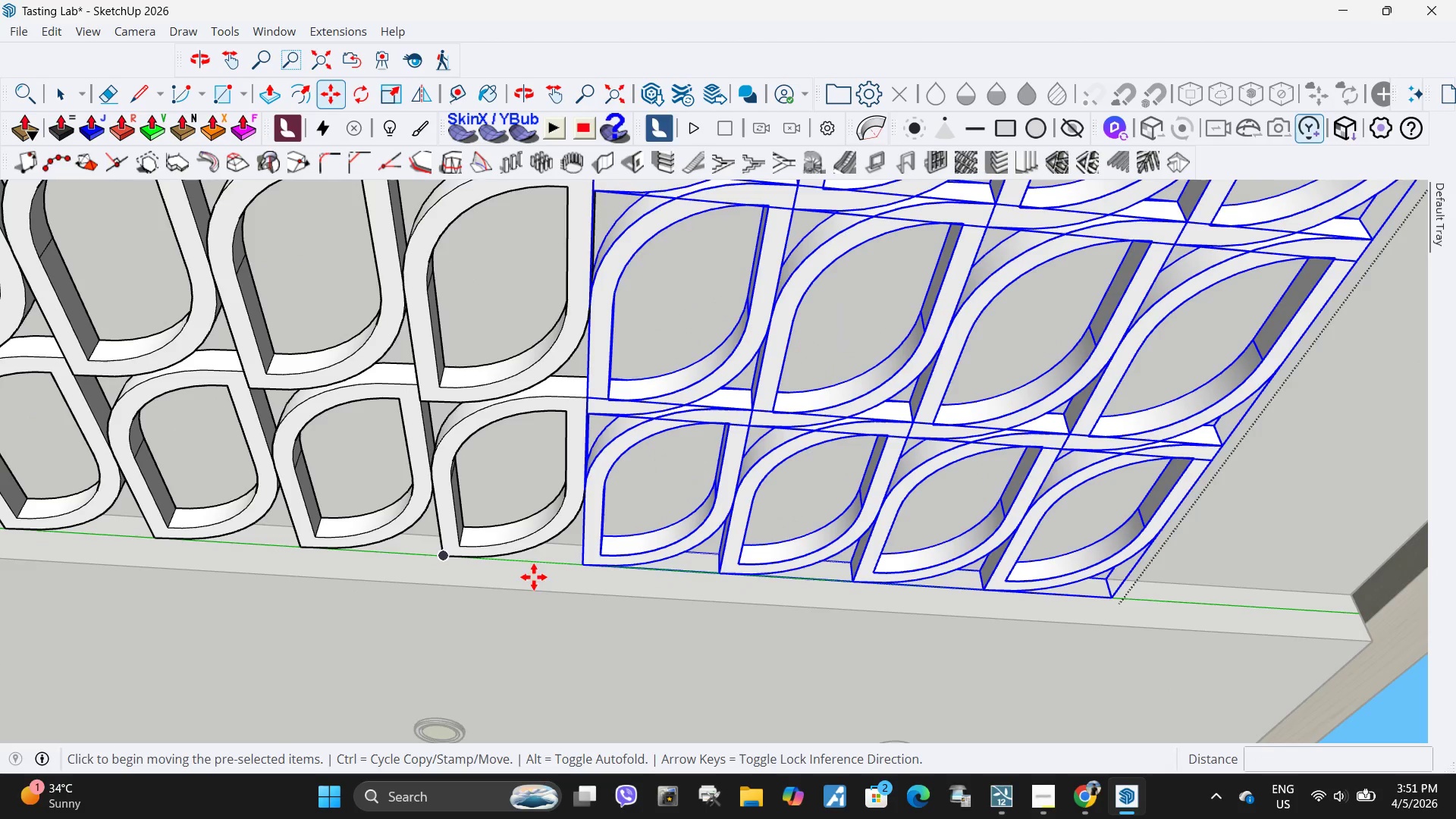 
left_click([448, 560])
 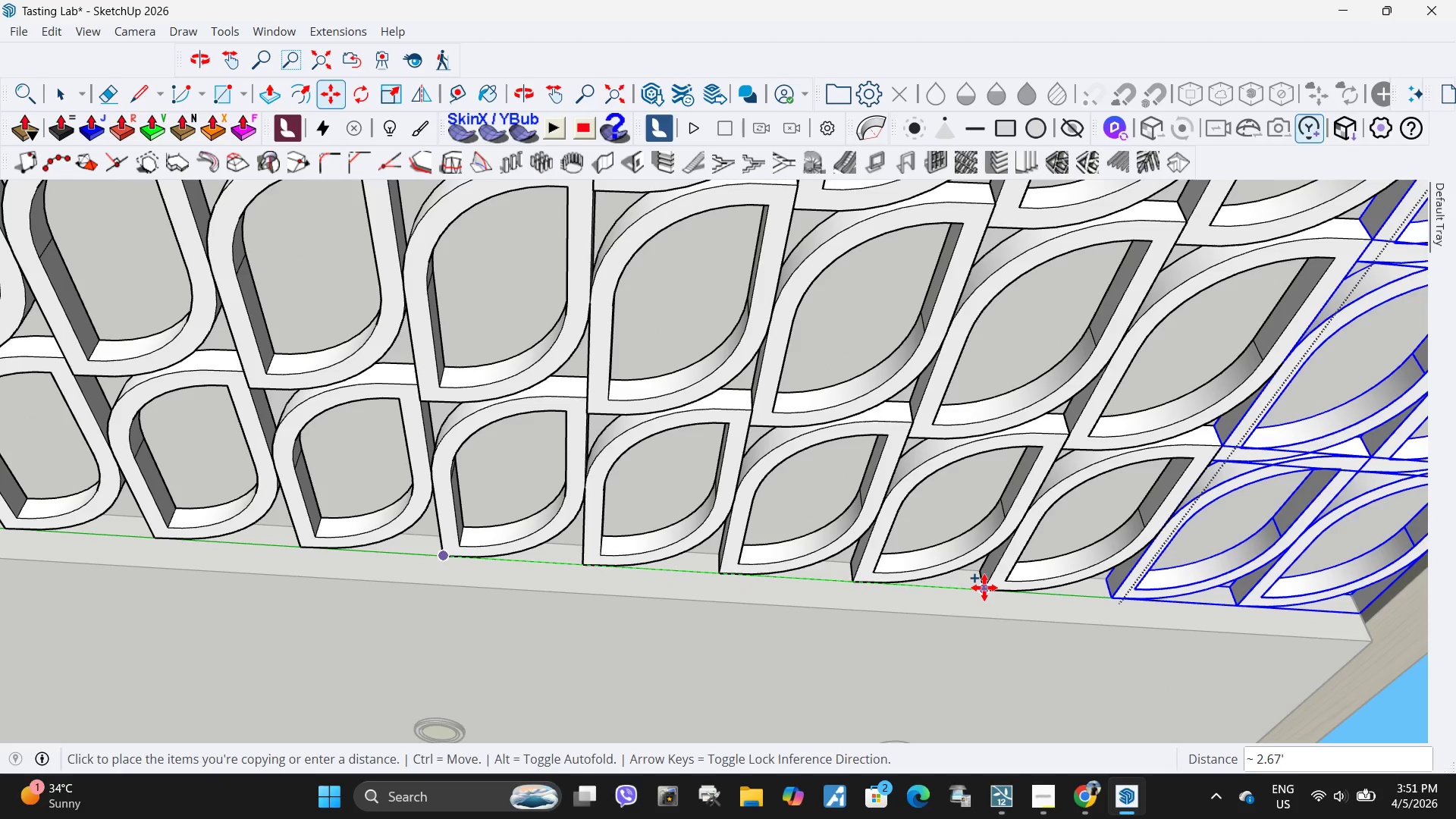 
left_click([984, 588])
 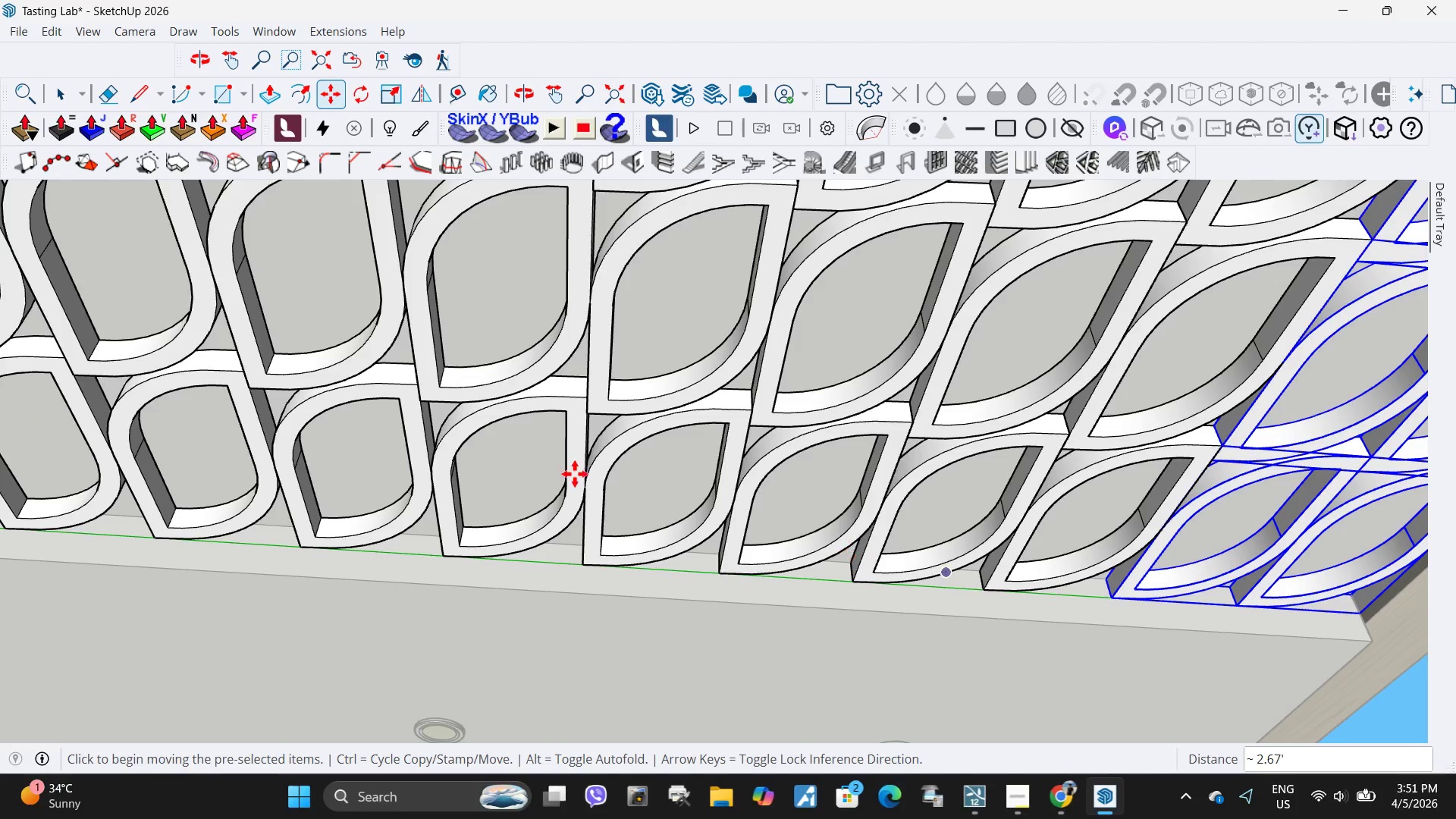 
key(Space)
 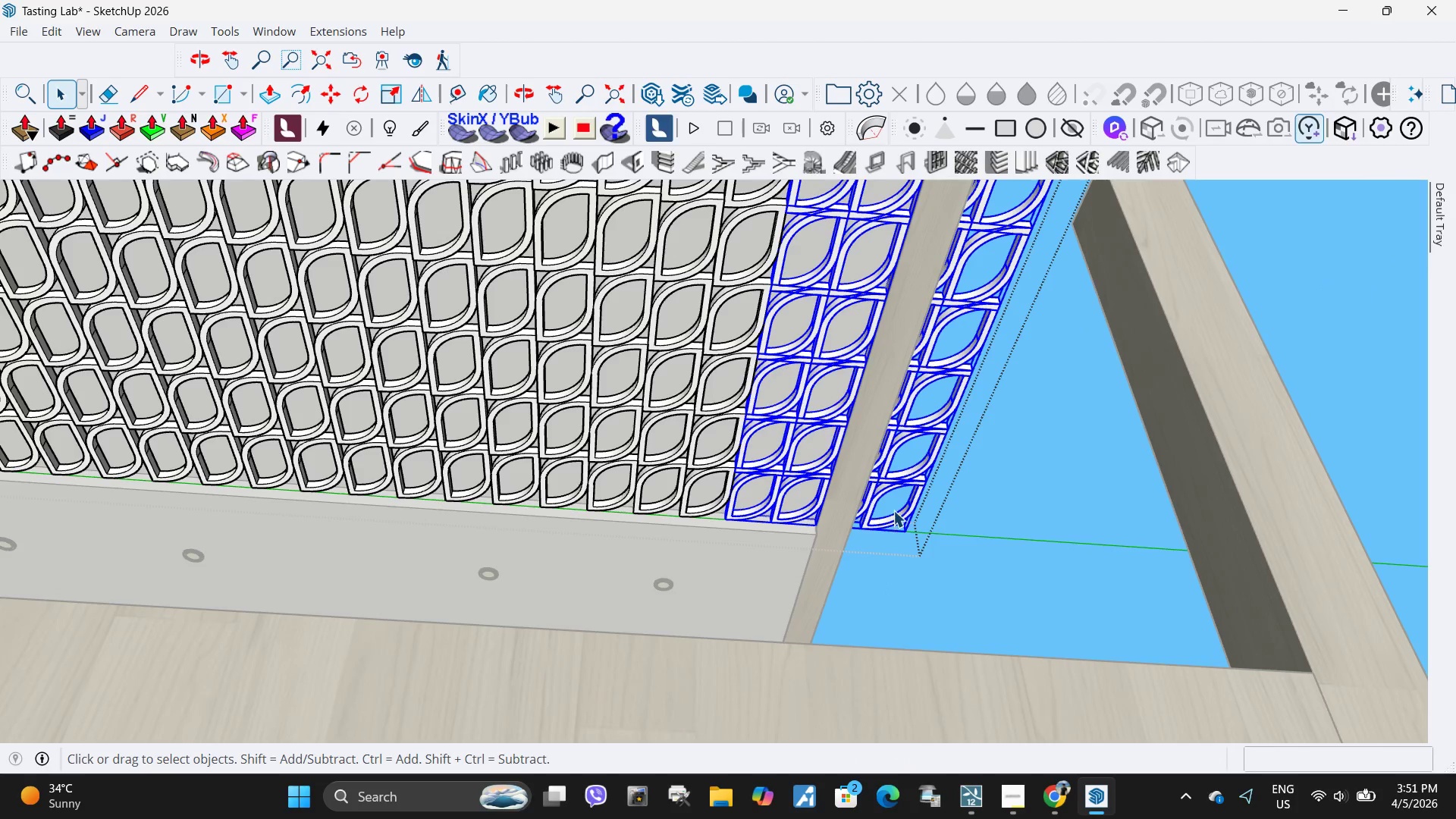 
scroll: coordinate [519, 477], scroll_direction: down, amount: 13.0
 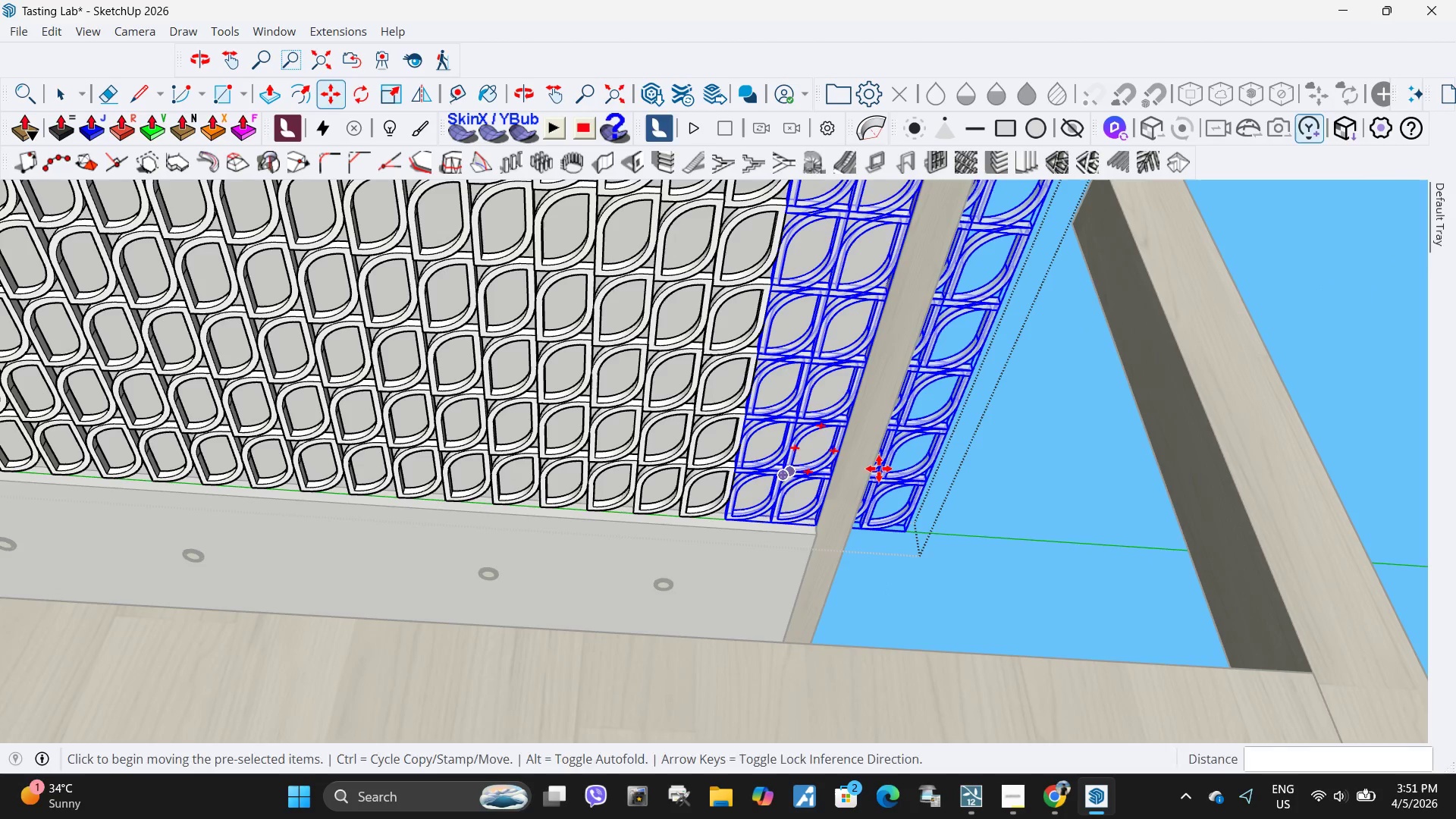 
left_click([893, 510])
 